 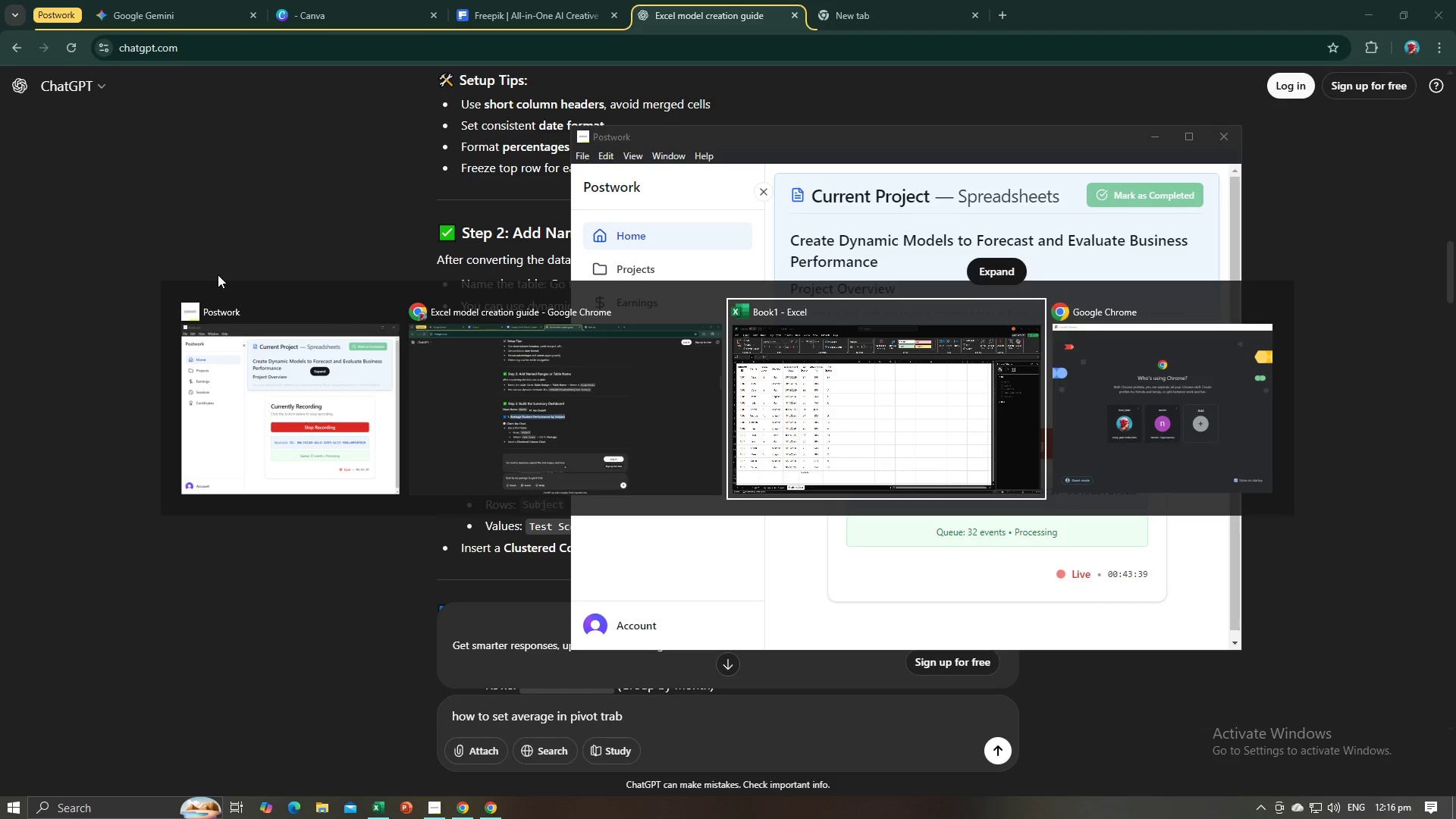 
key(Alt+Tab)
 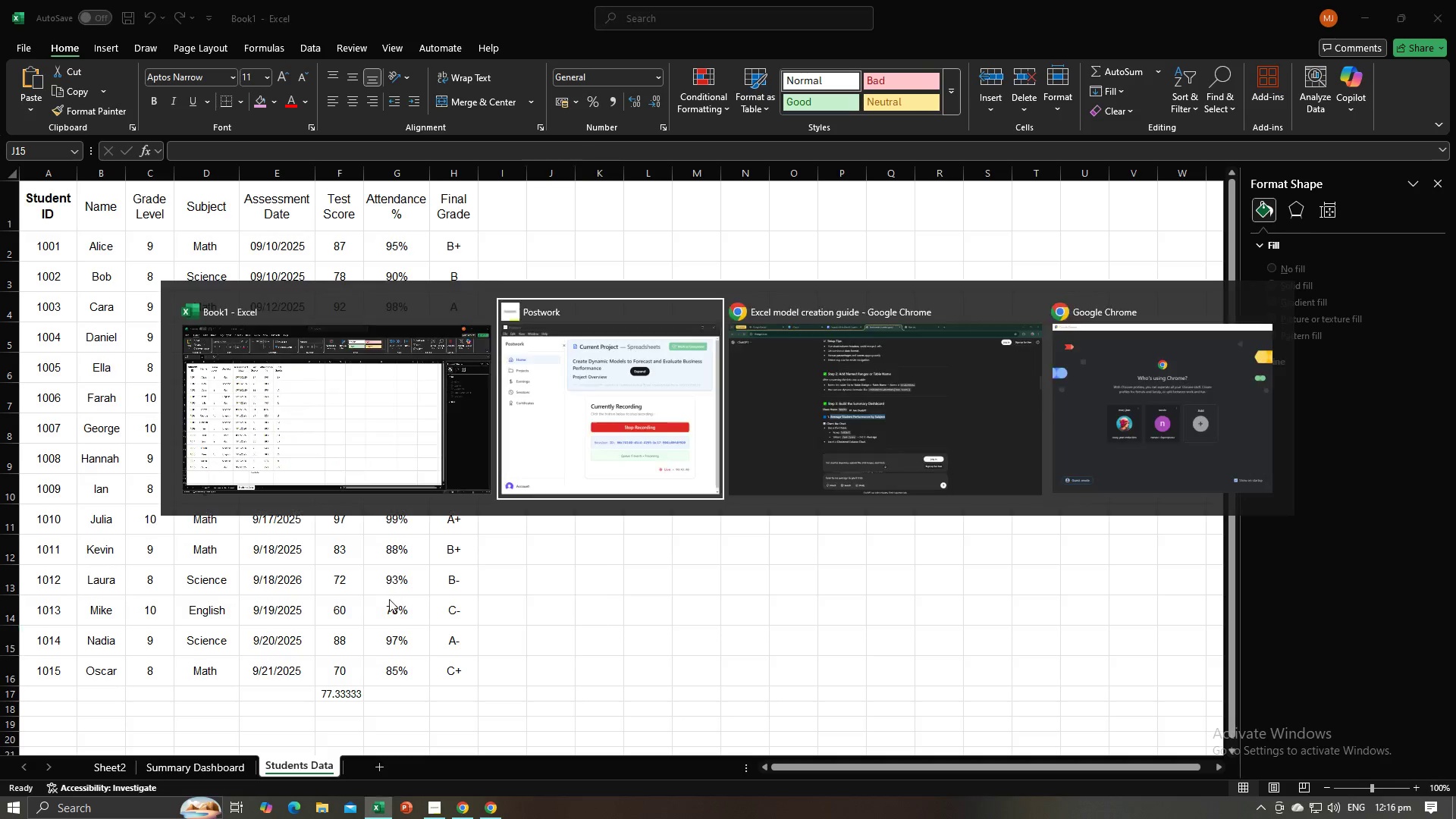 
key(Alt+Tab)
 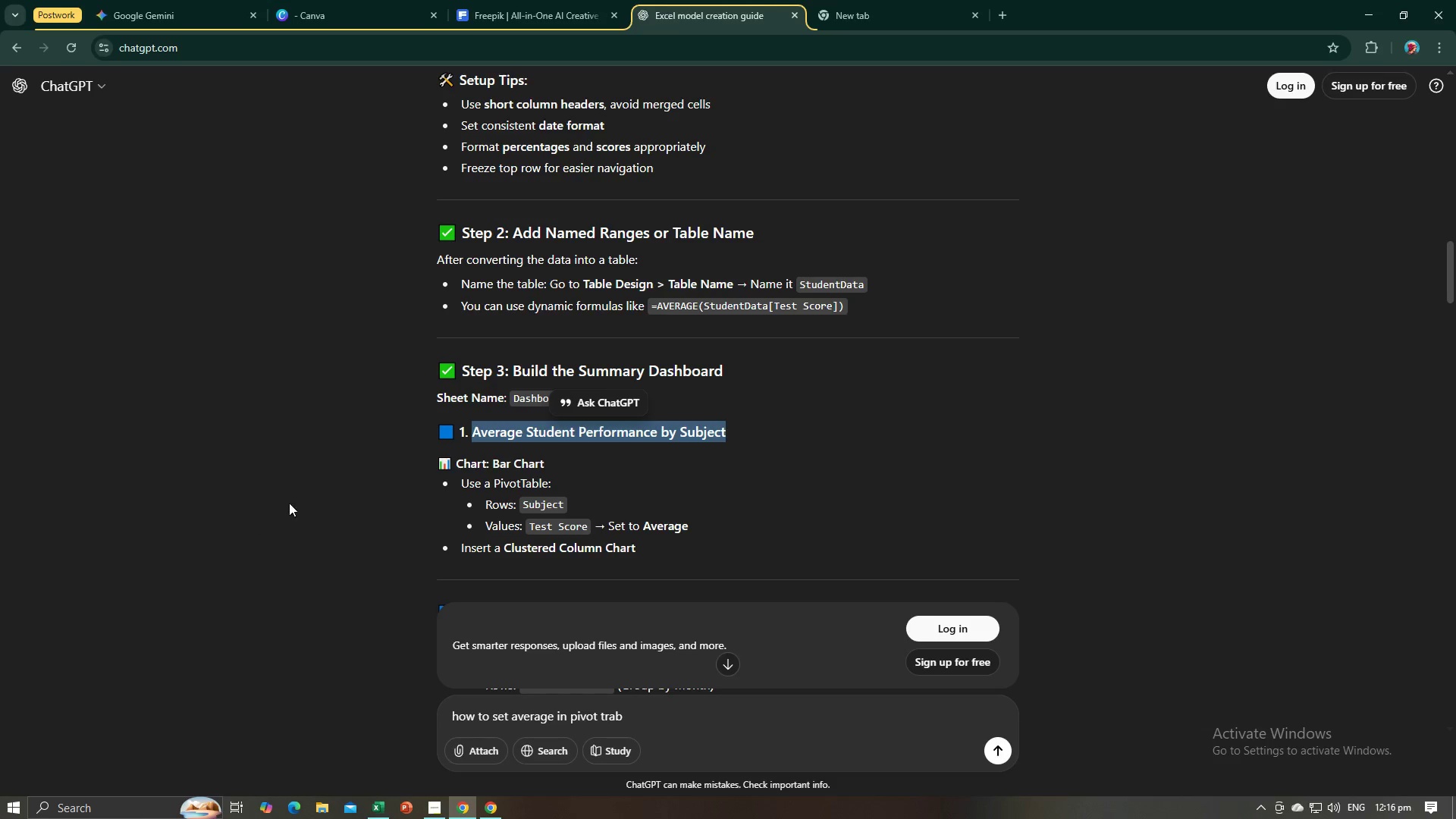 
scroll: coordinate [349, 503], scroll_direction: down, amount: 6.0
 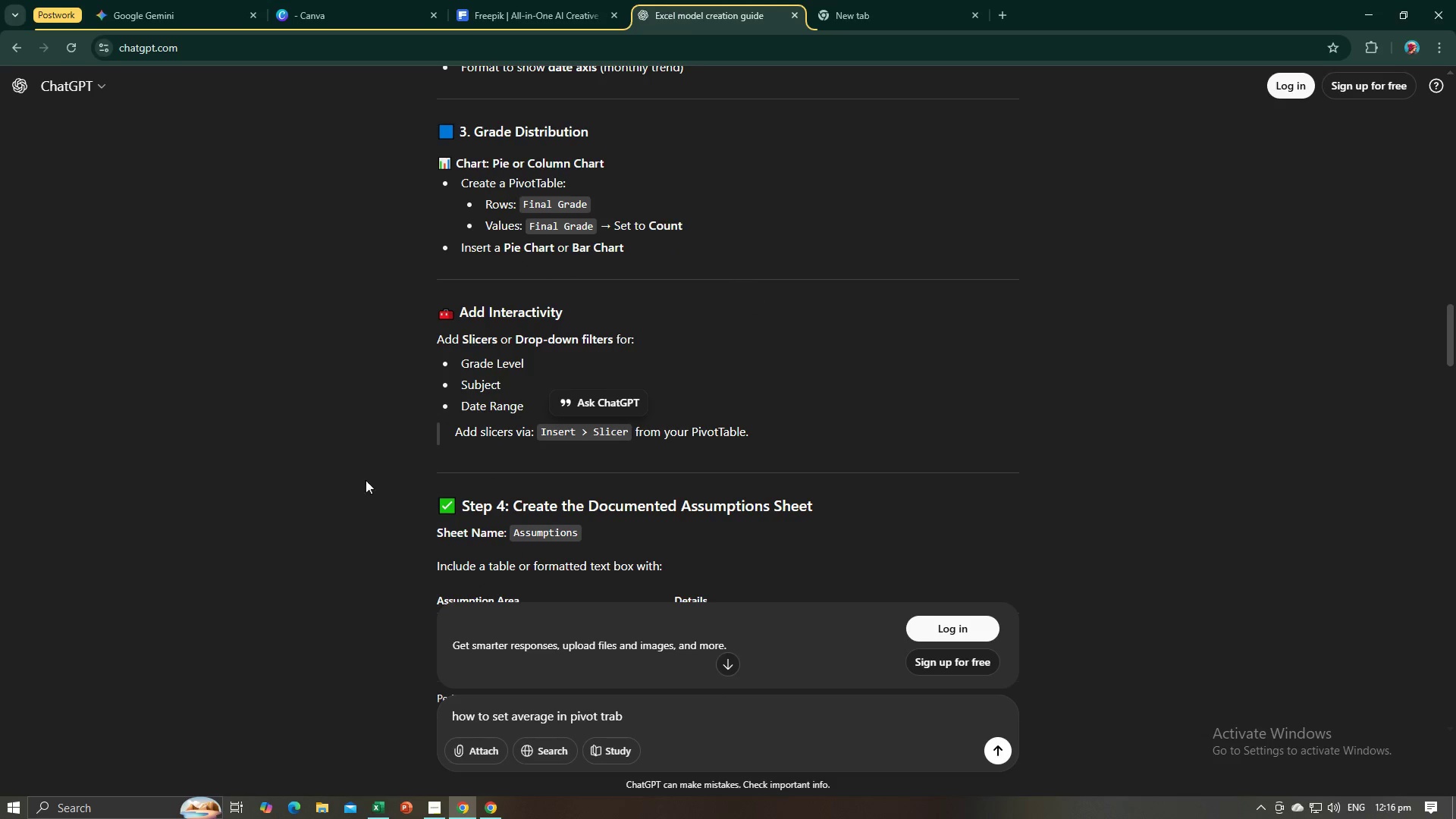 
left_click([370, 471])
 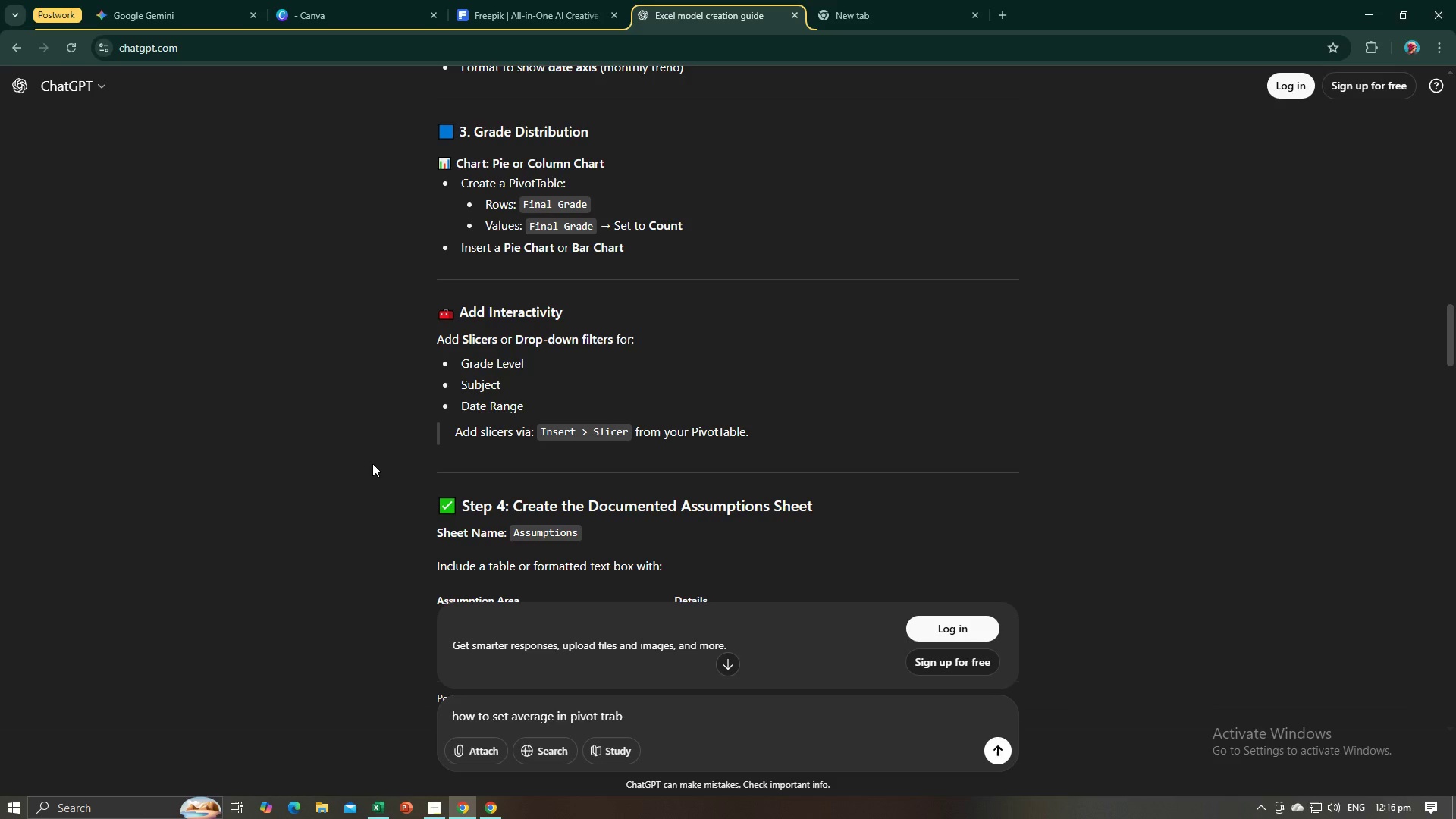 
wait(5.88)
 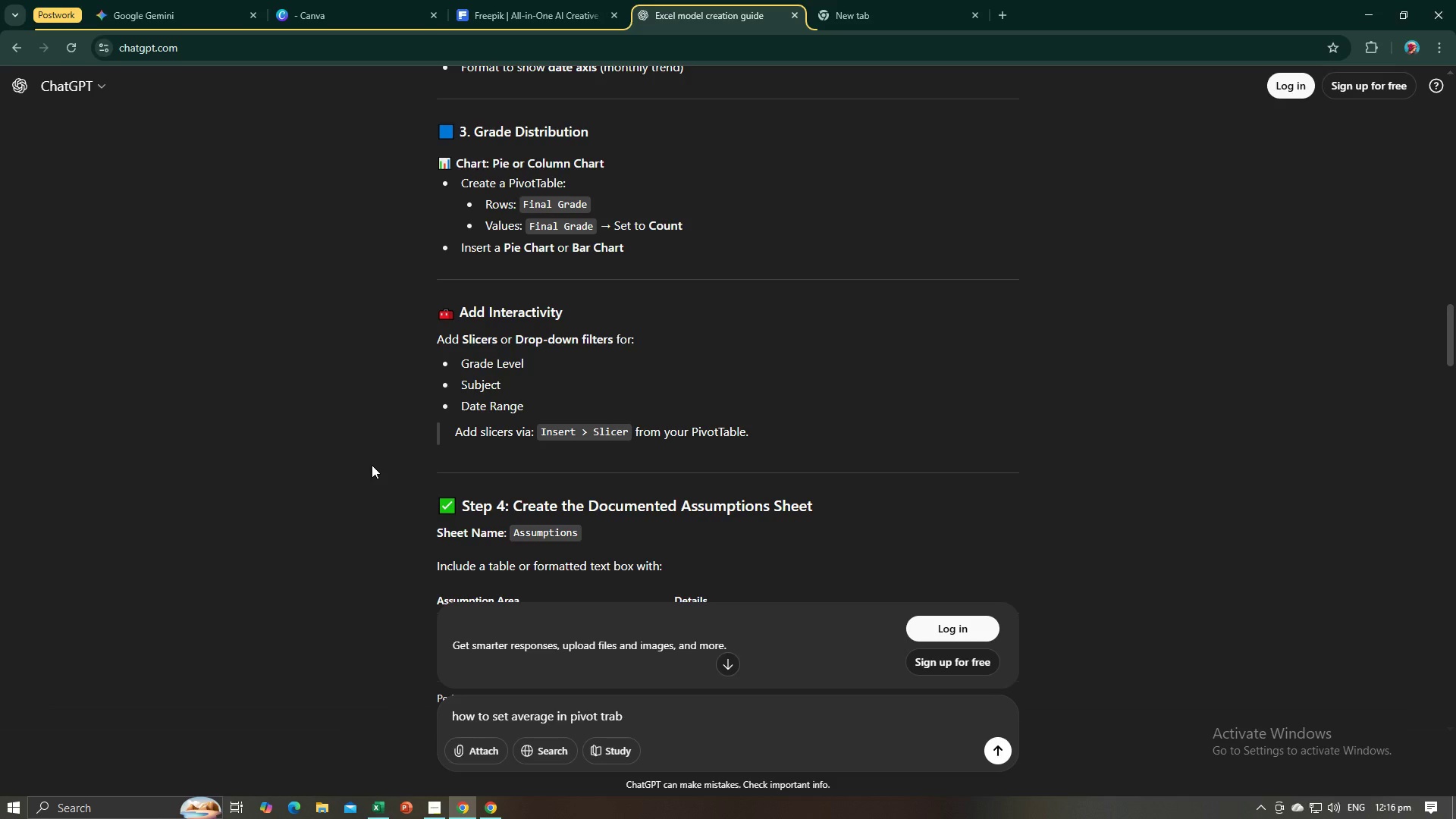 
scroll: coordinate [372, 463], scroll_direction: down, amount: 8.0
 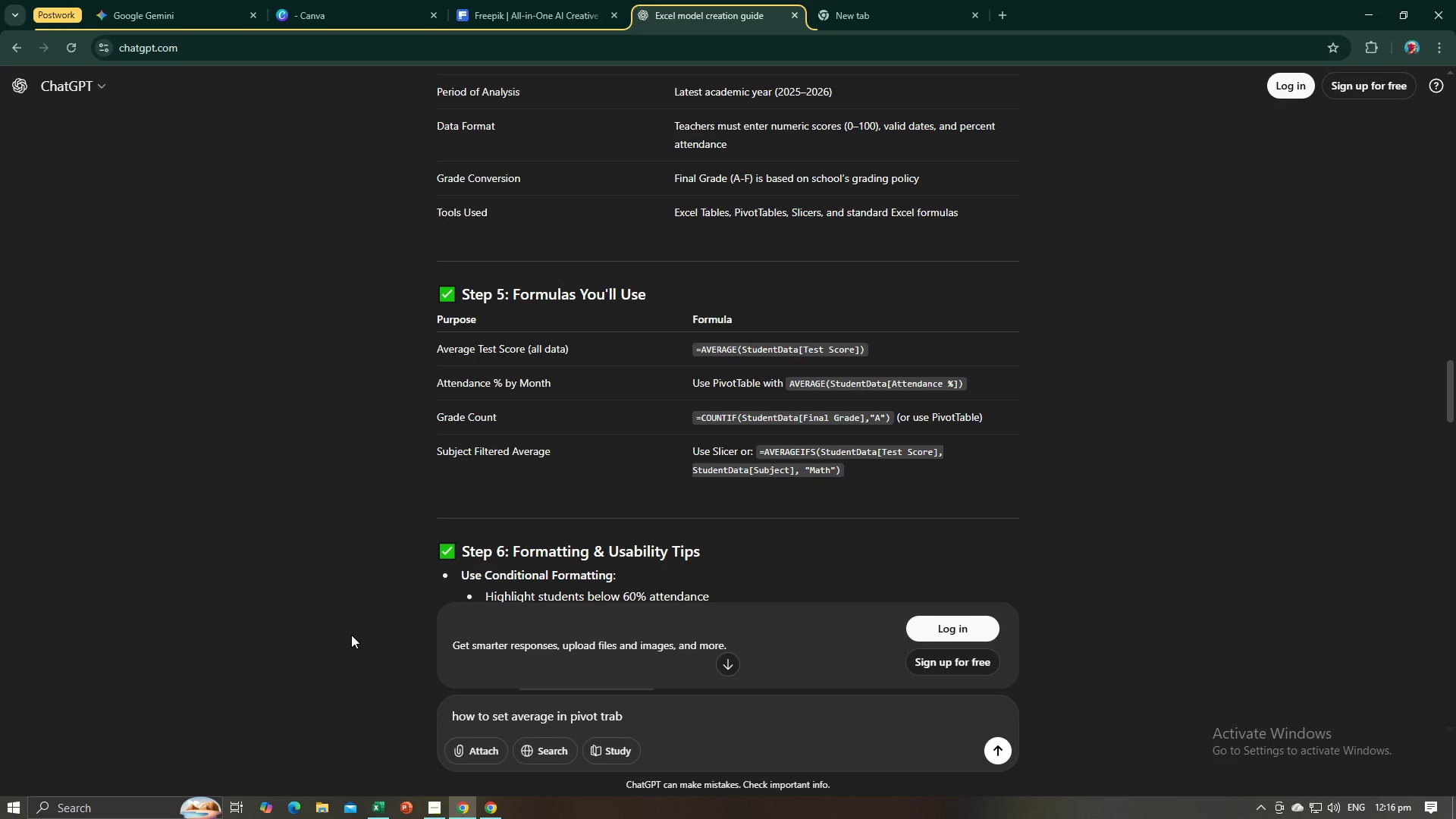 
key(Alt+AltLeft)
 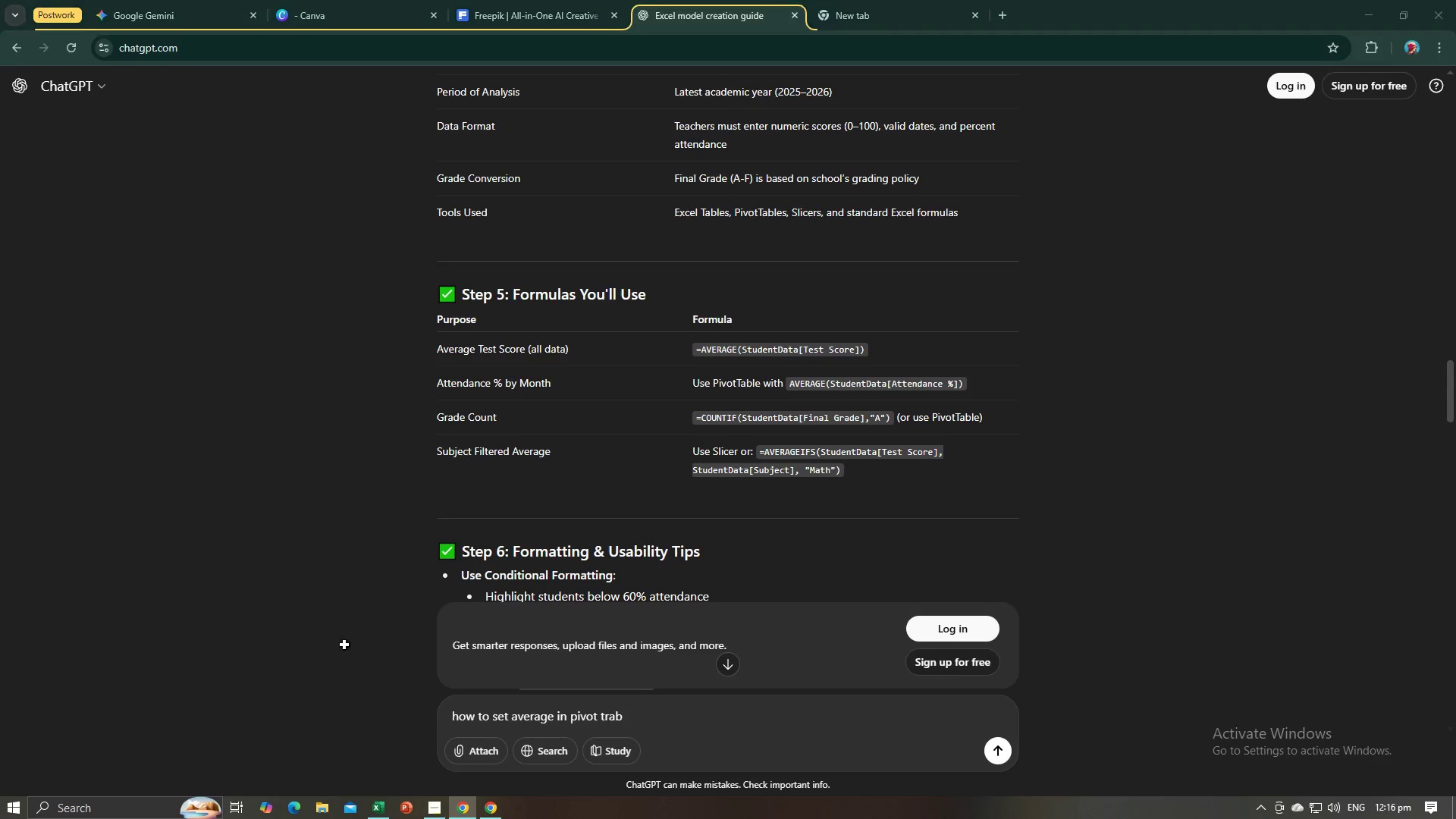 
key(Alt+Tab)
 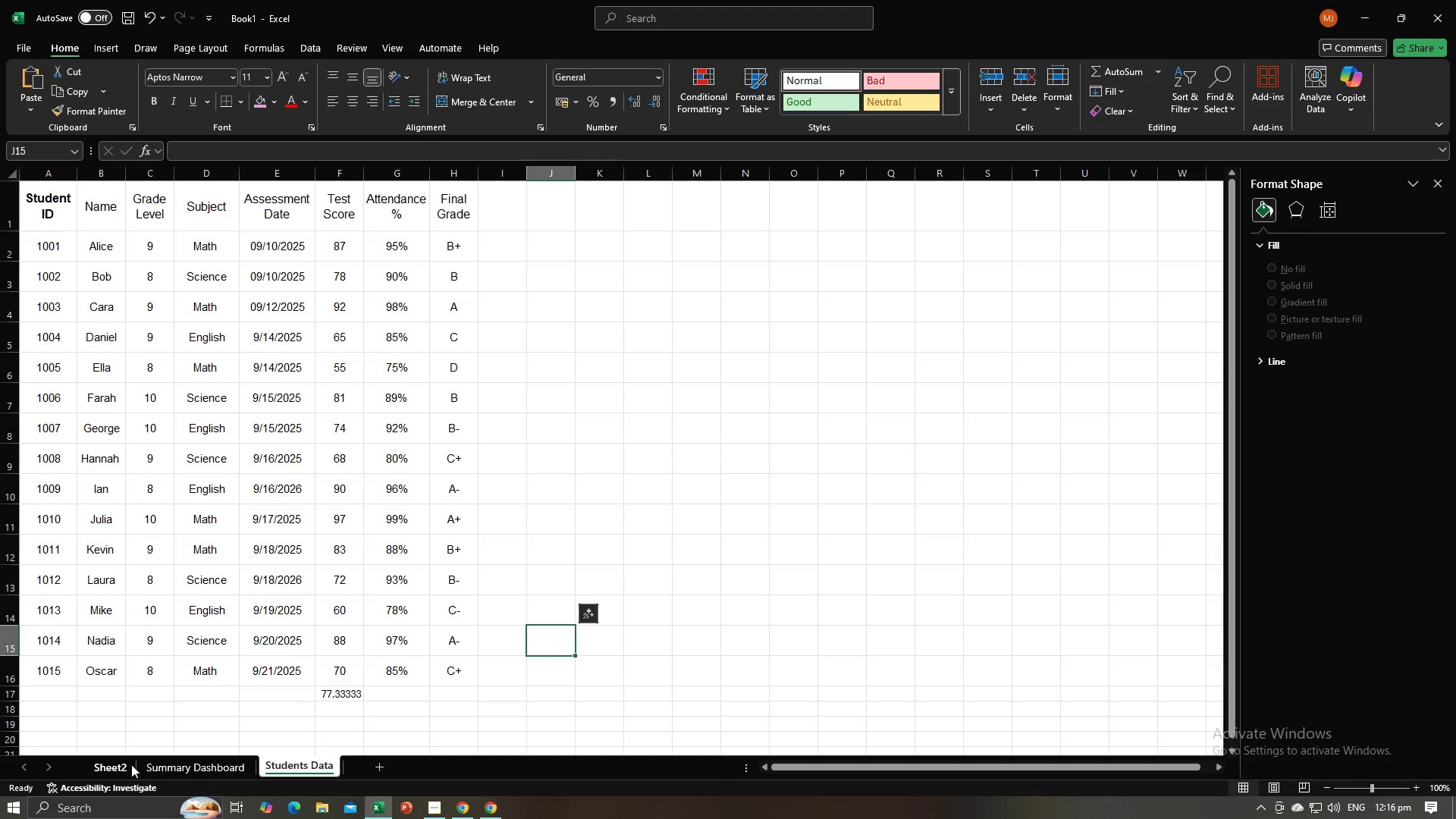 
left_click([121, 764])
 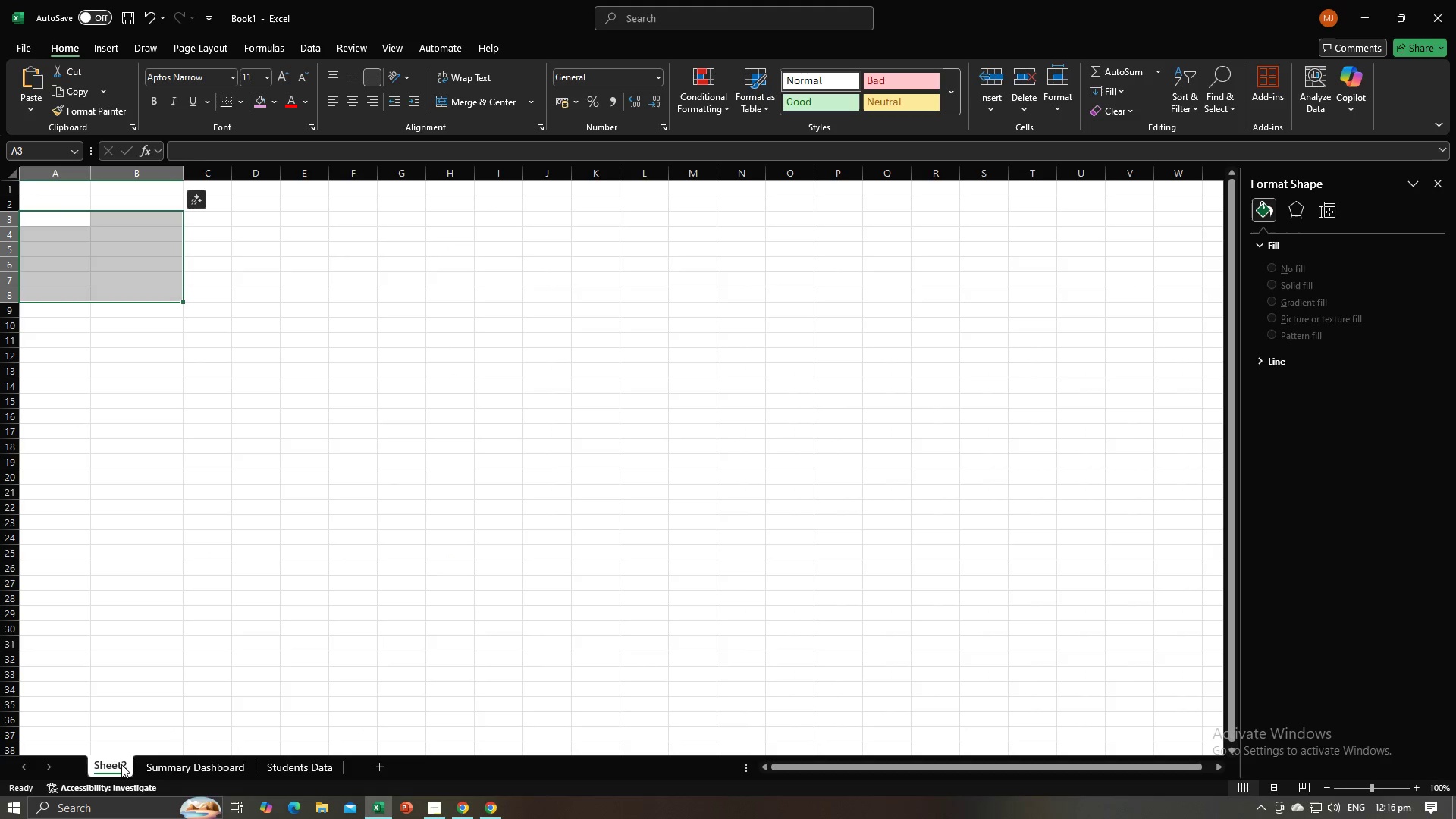 
double_click([121, 764])
 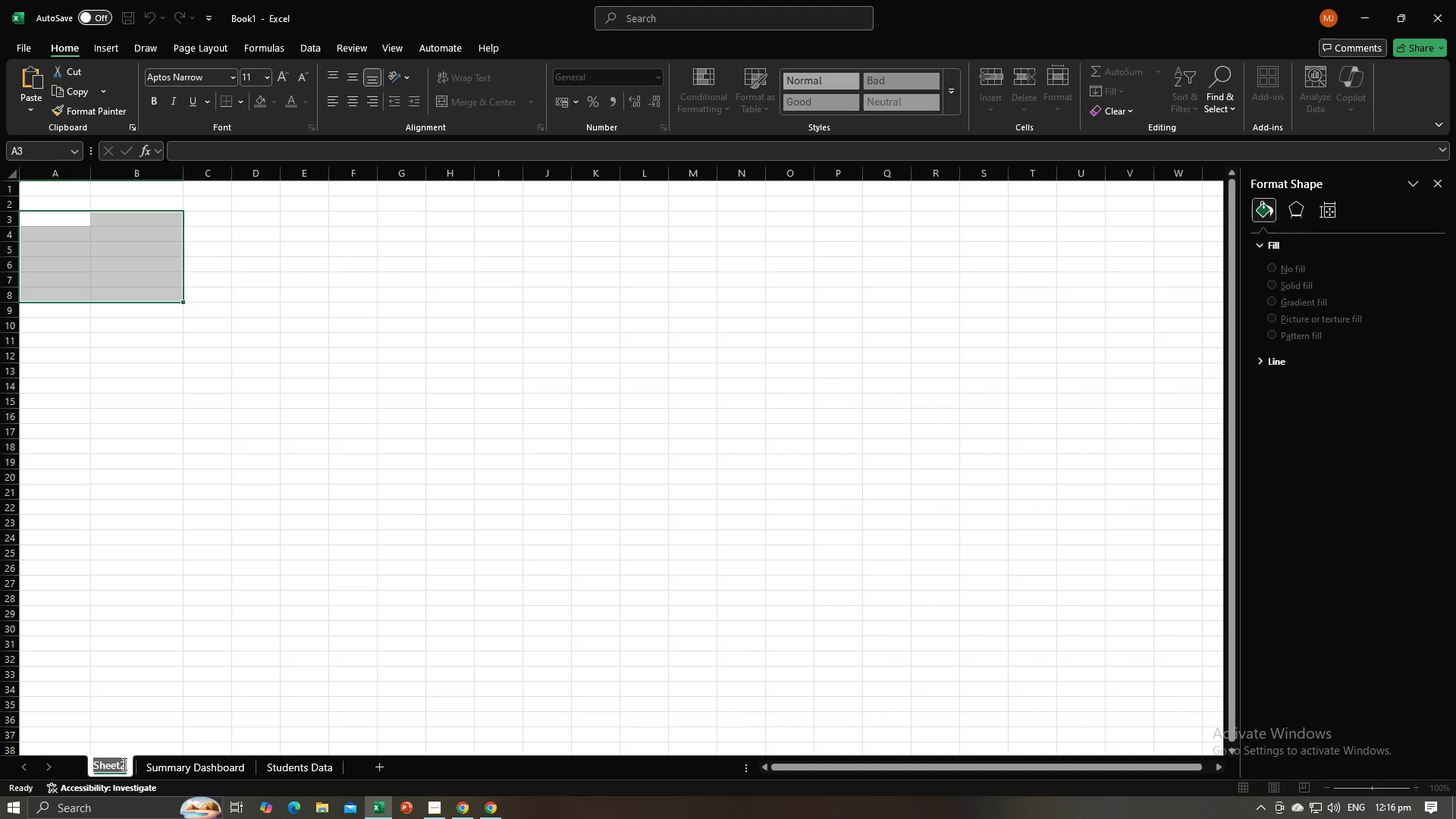 
type(Assumption)
 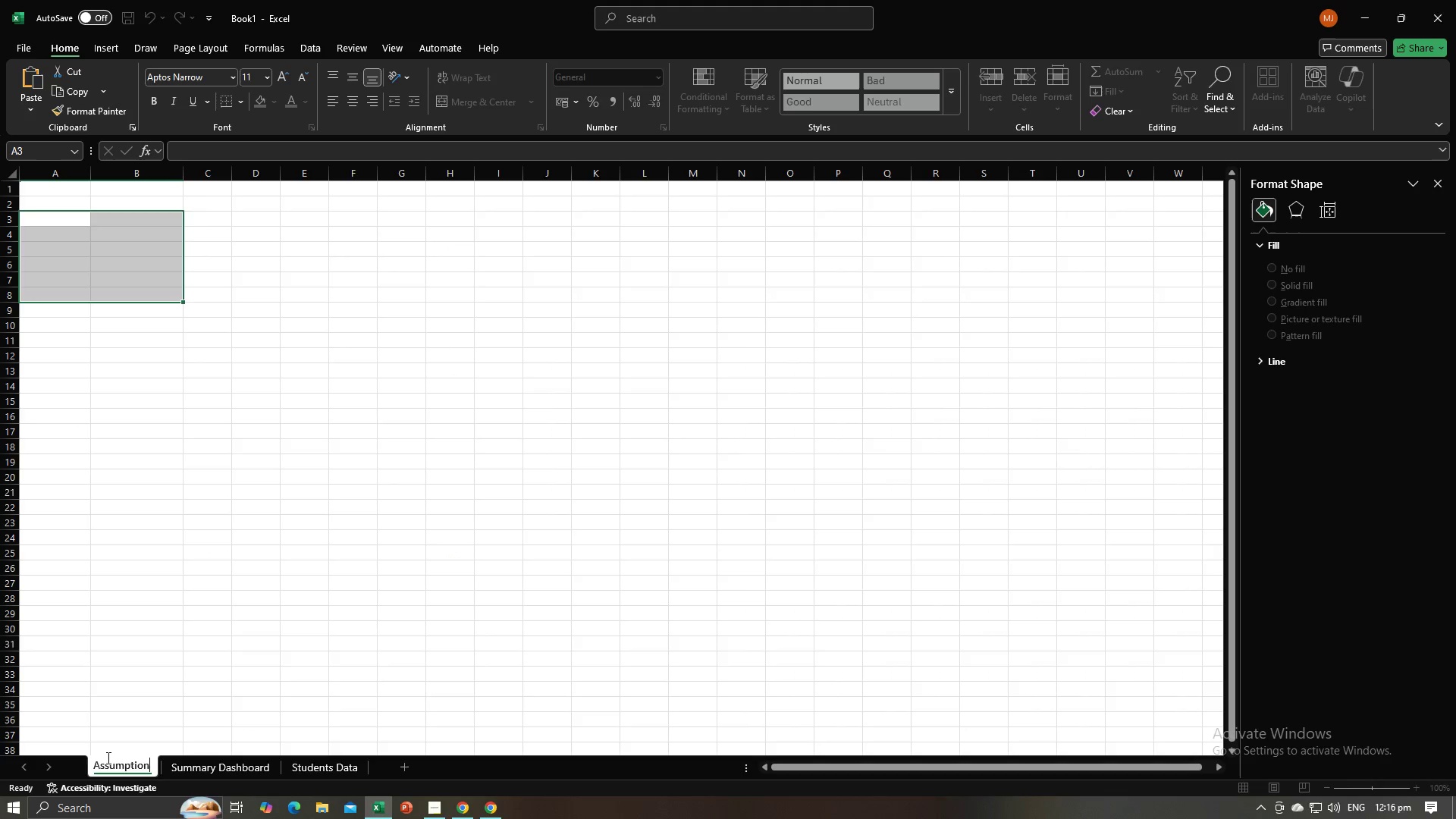 
key(Enter)
 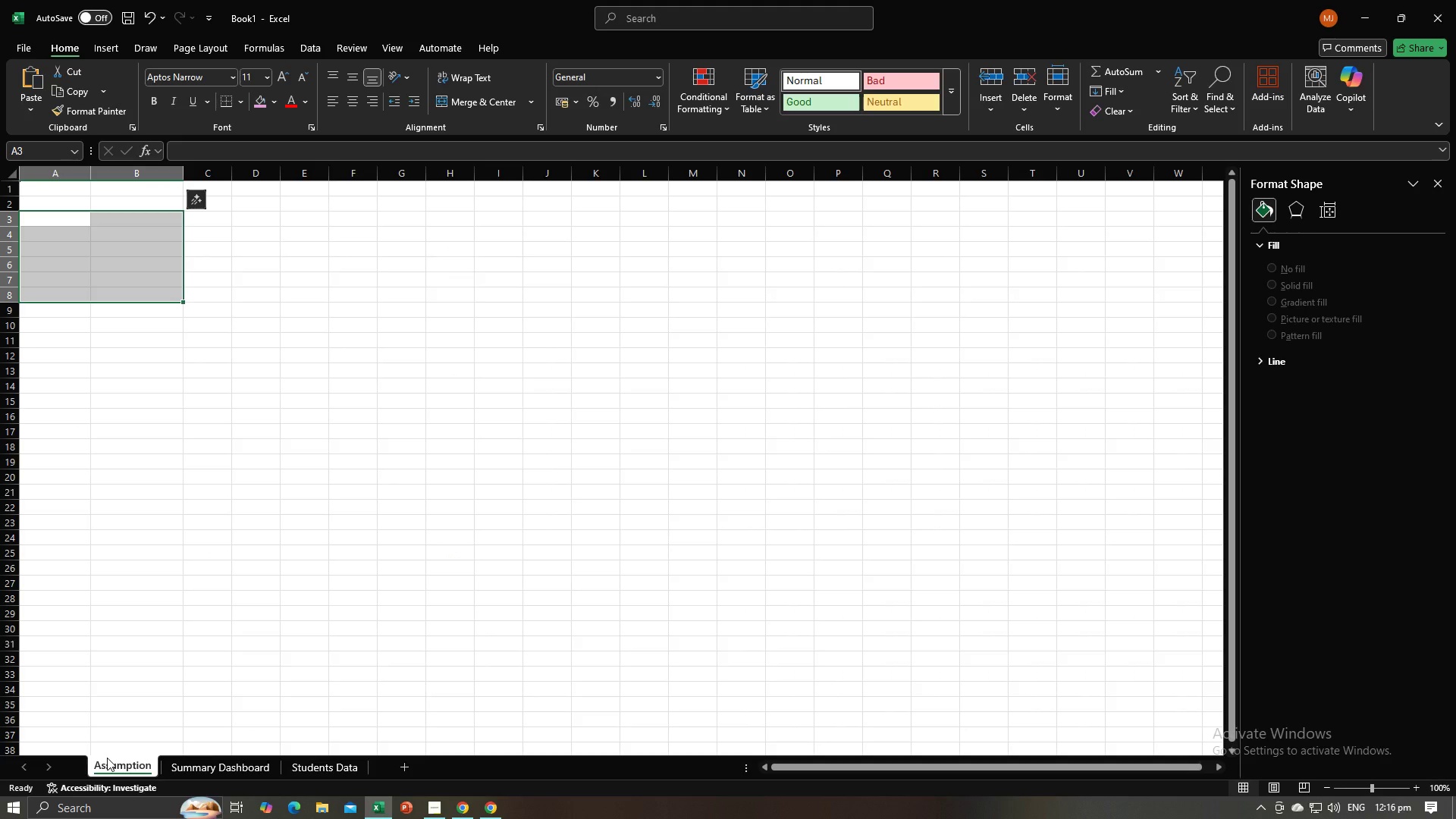 
key(Alt+AltLeft)
 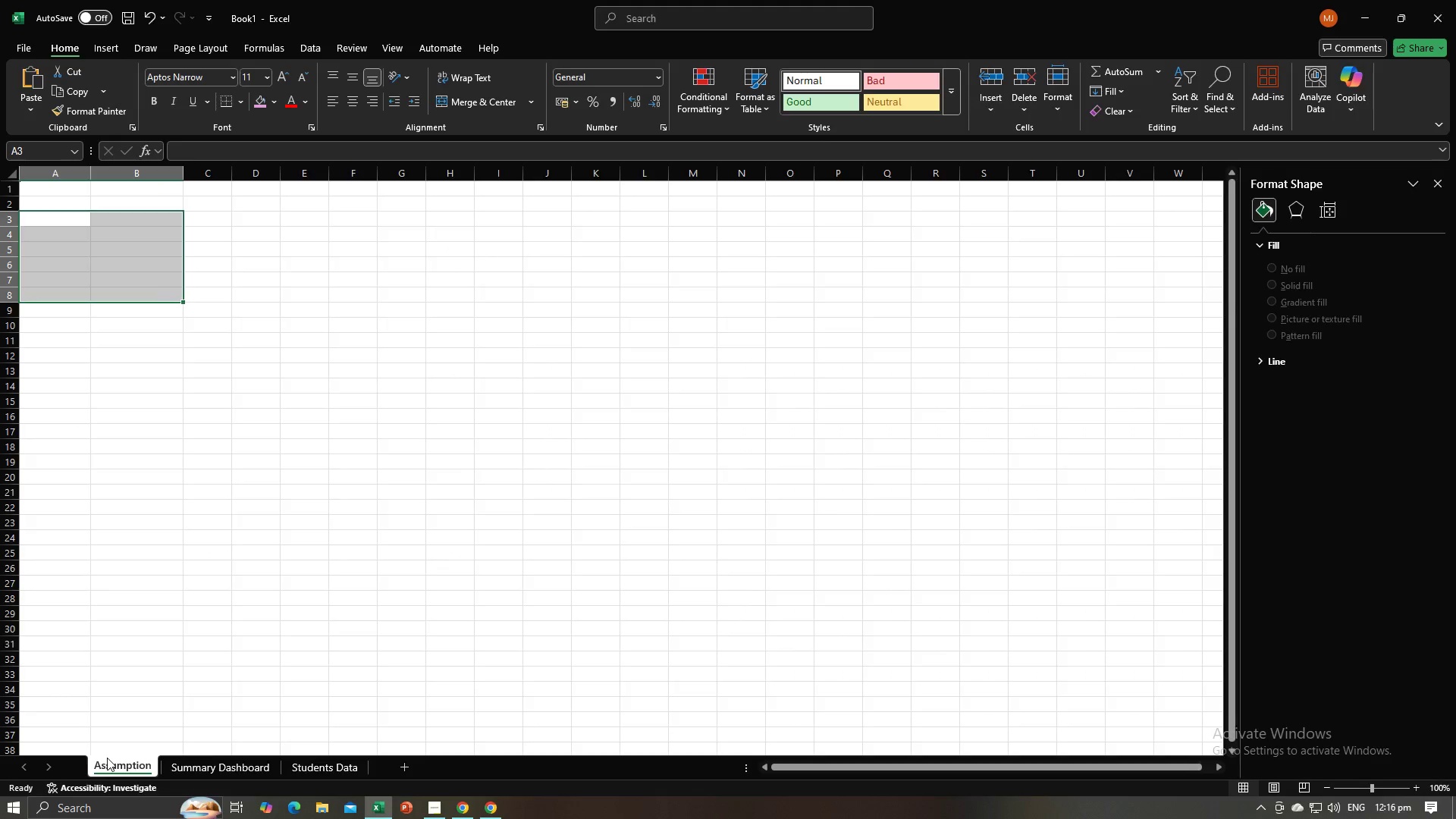 
key(Alt+Tab)
 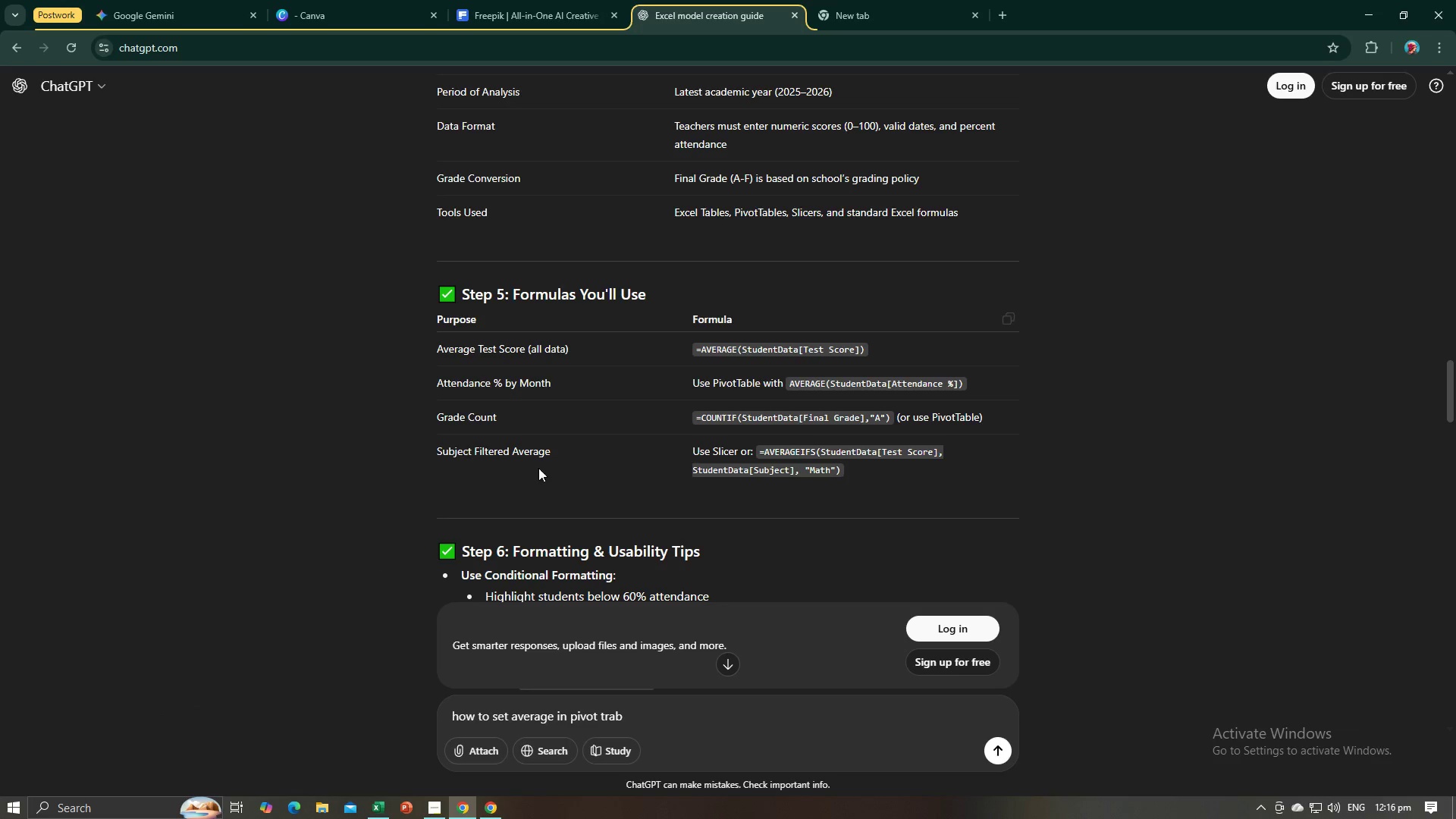 
scroll: coordinate [560, 461], scroll_direction: up, amount: 5.0
 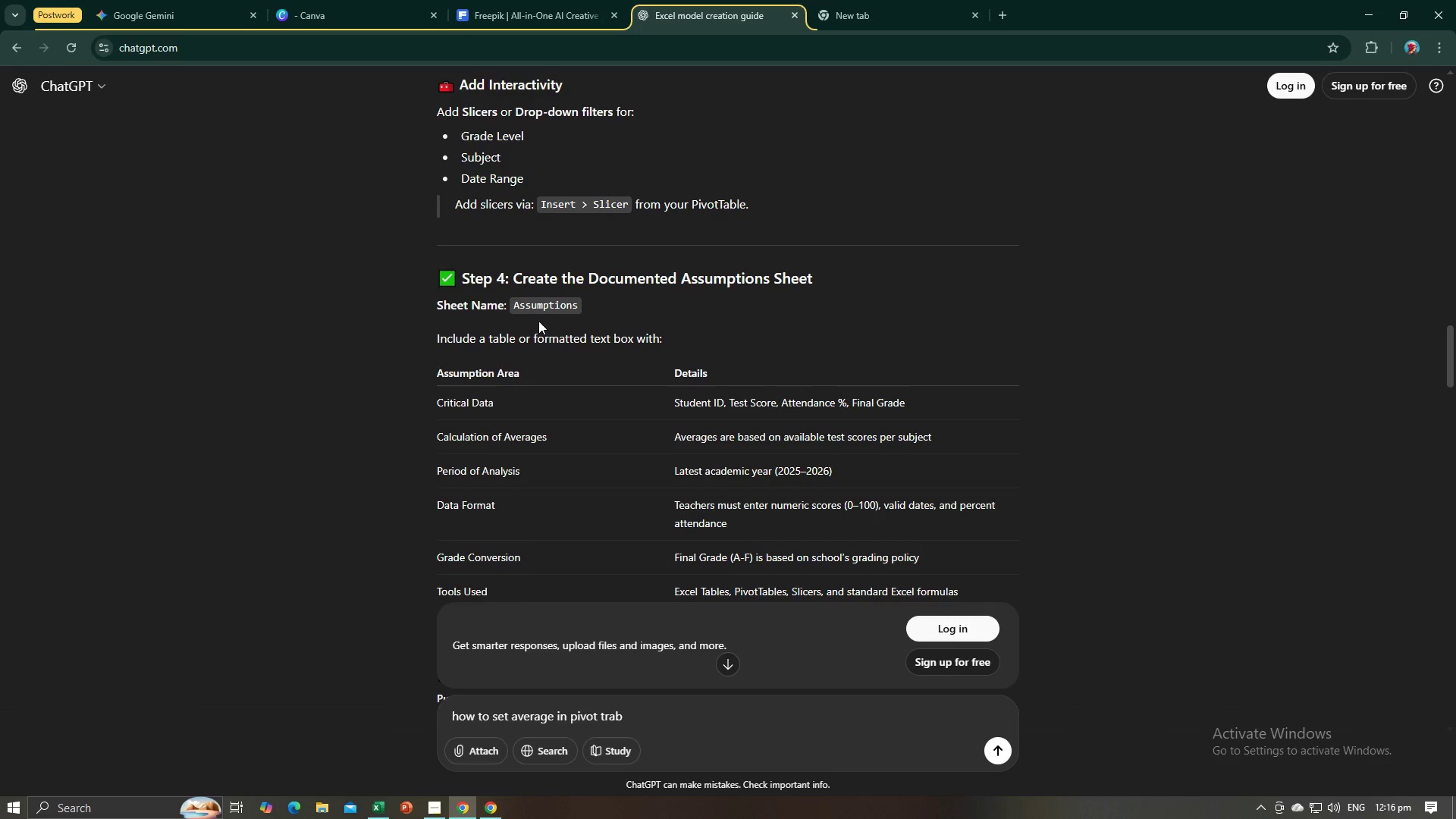 
key(Alt+AltLeft)
 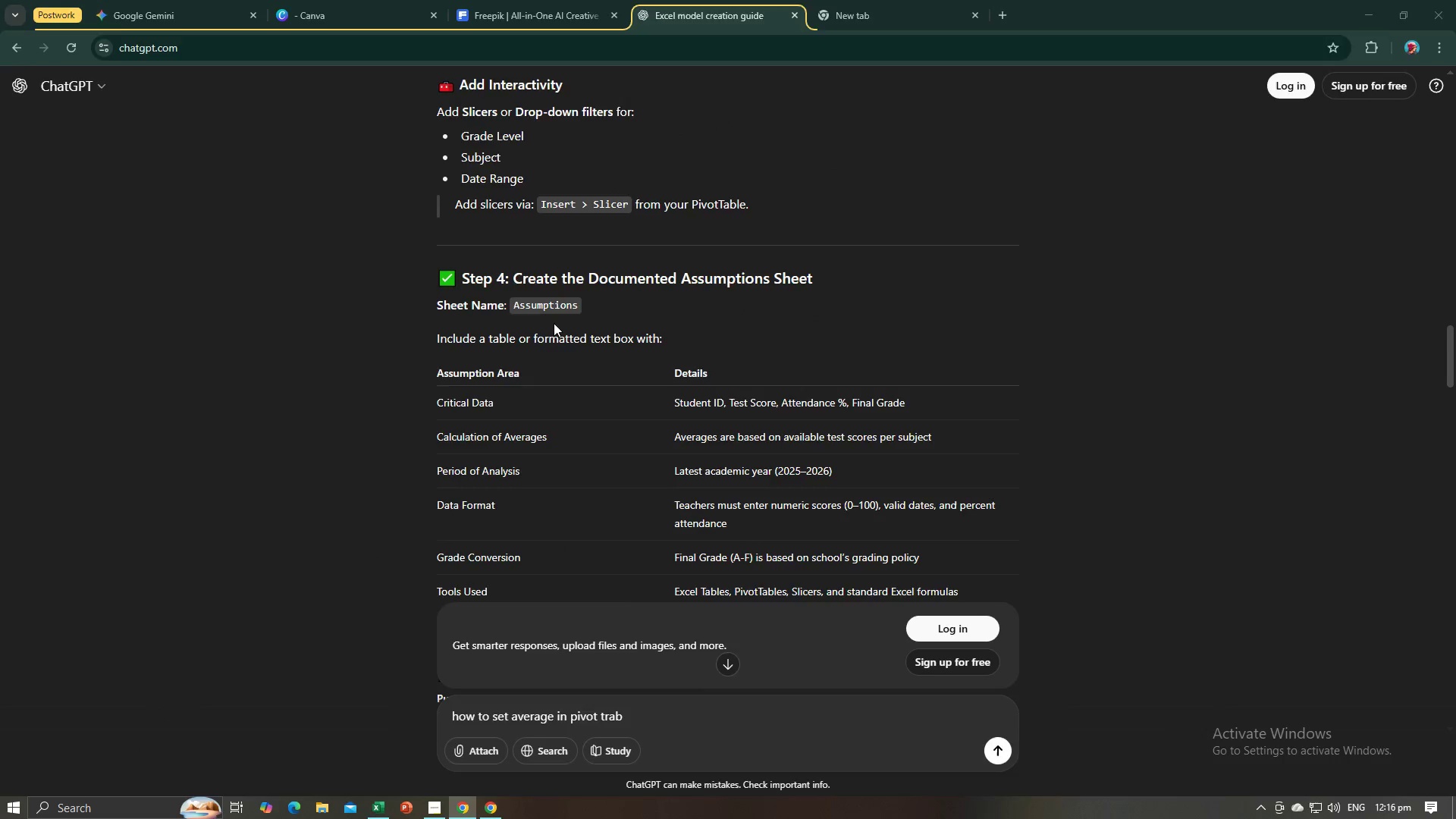 
key(Alt+Tab)
 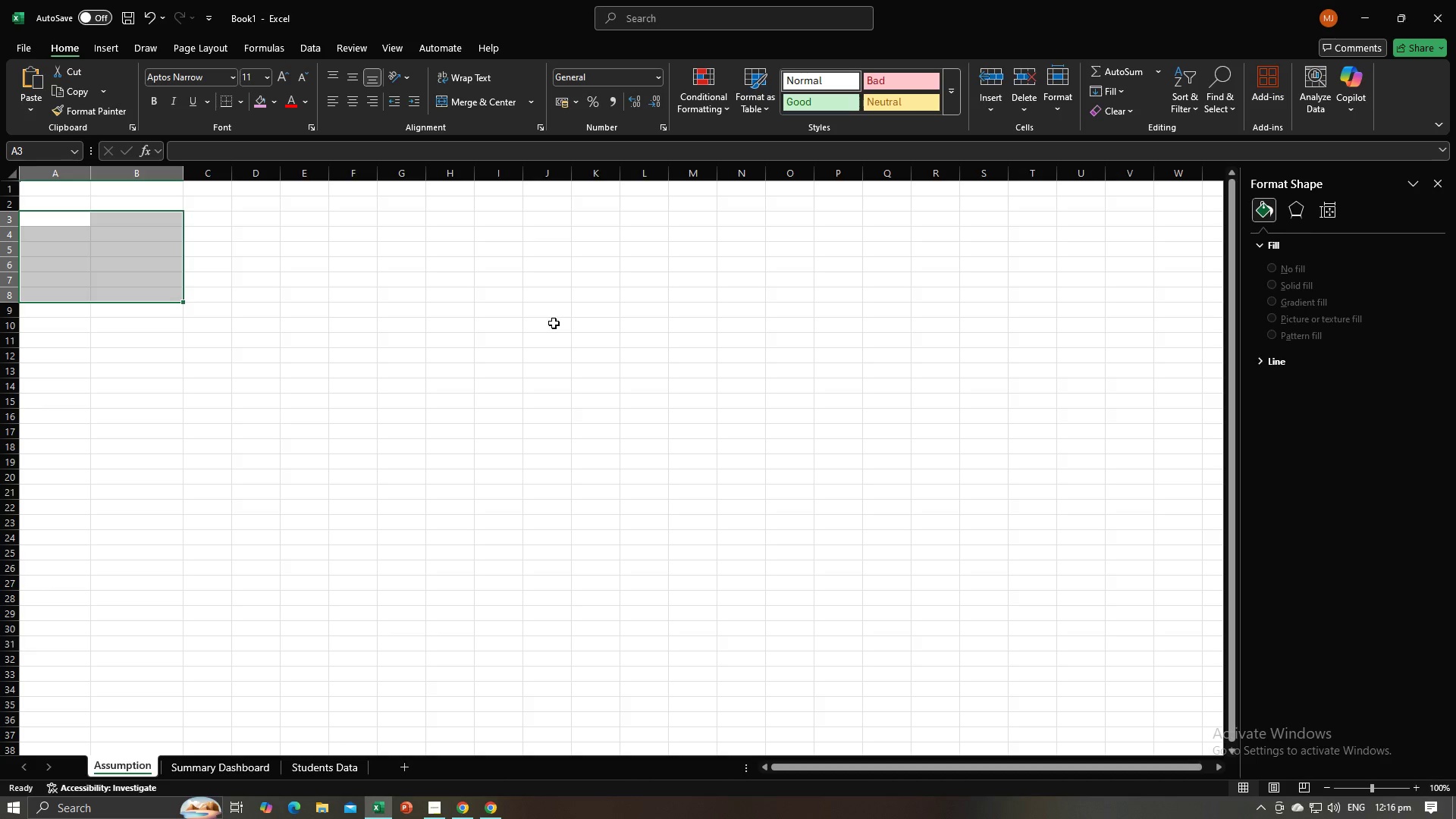 
key(Alt+AltLeft)
 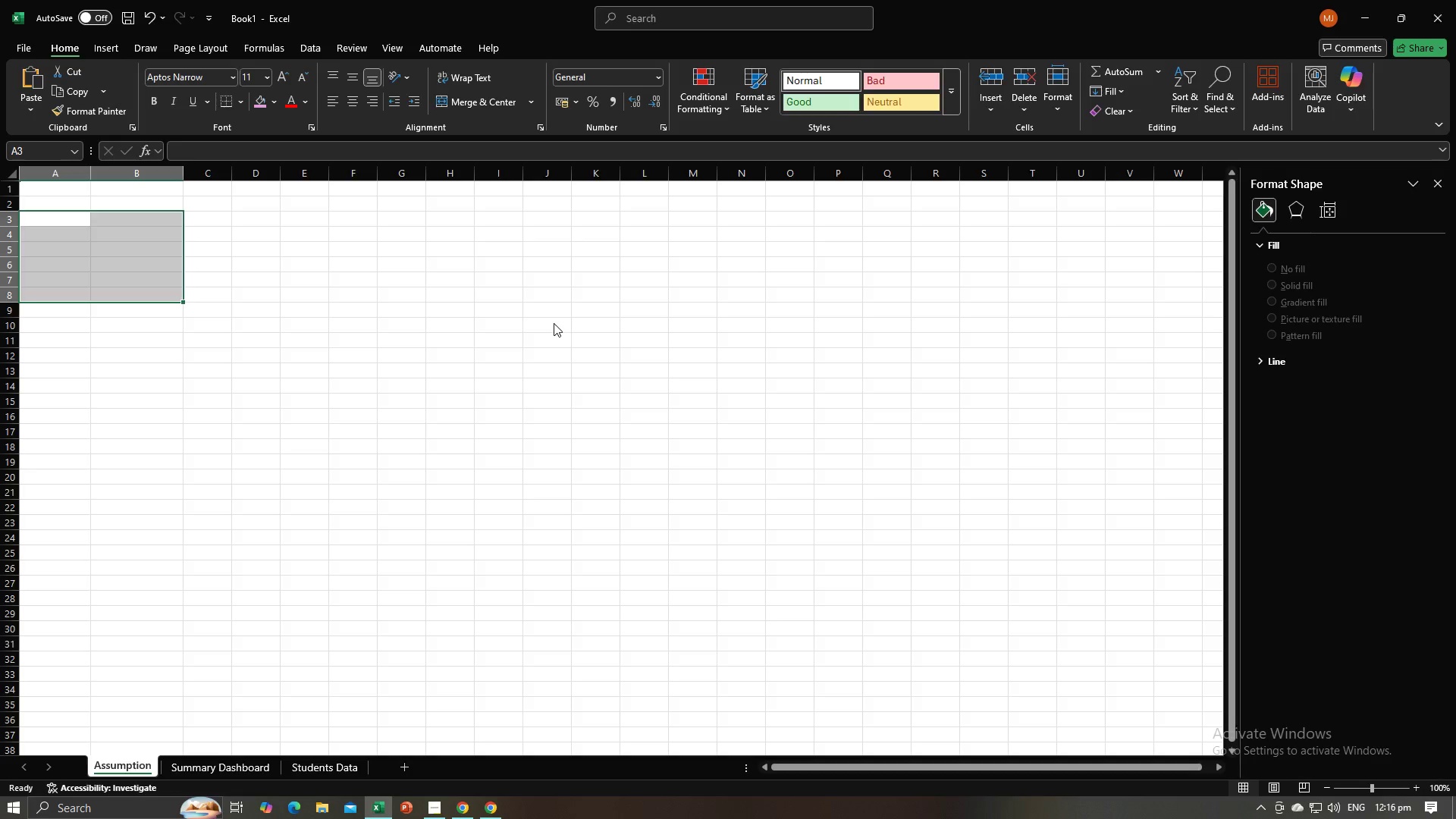 
key(Alt+Tab)
 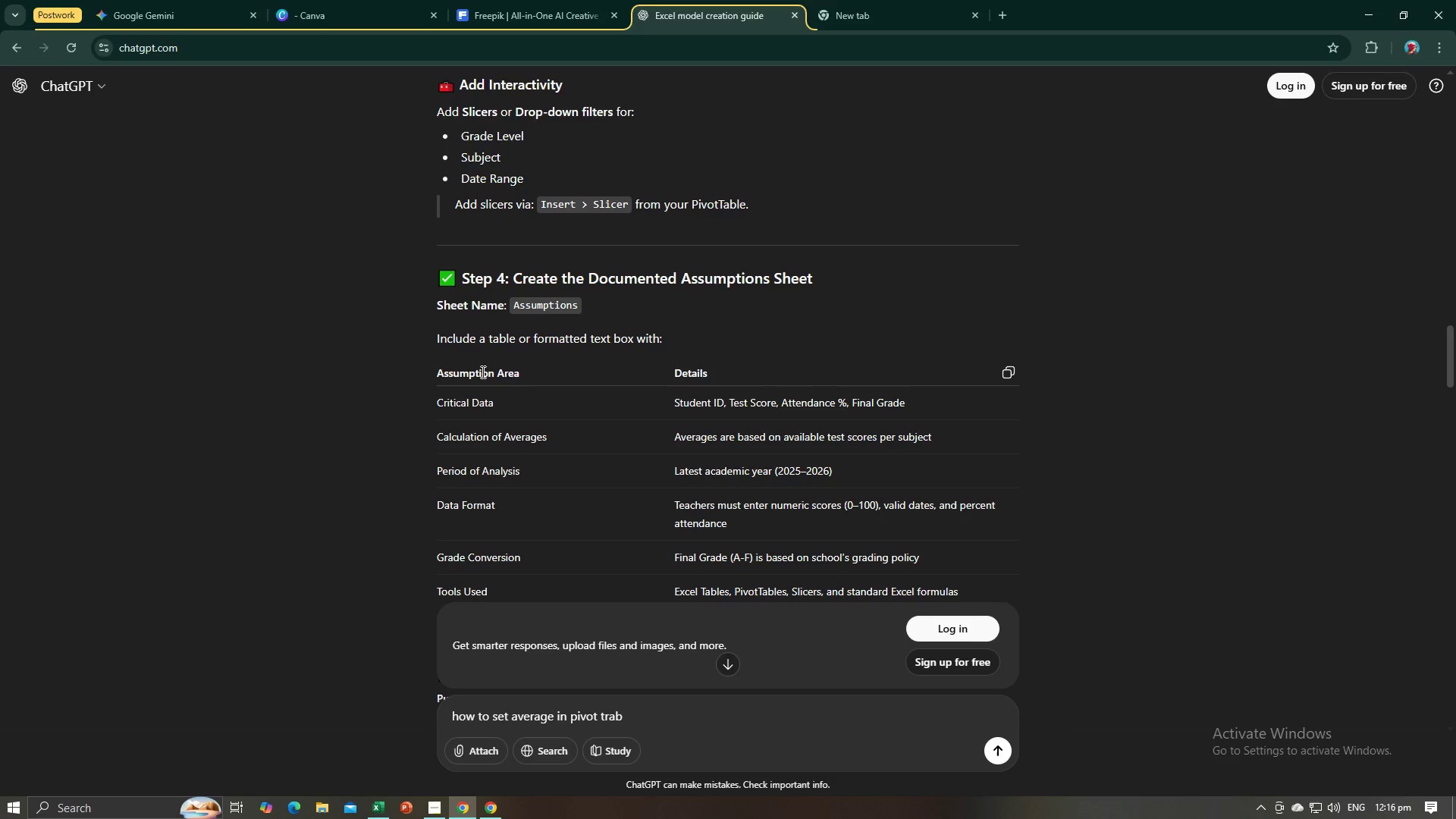 
key(Alt+AltLeft)
 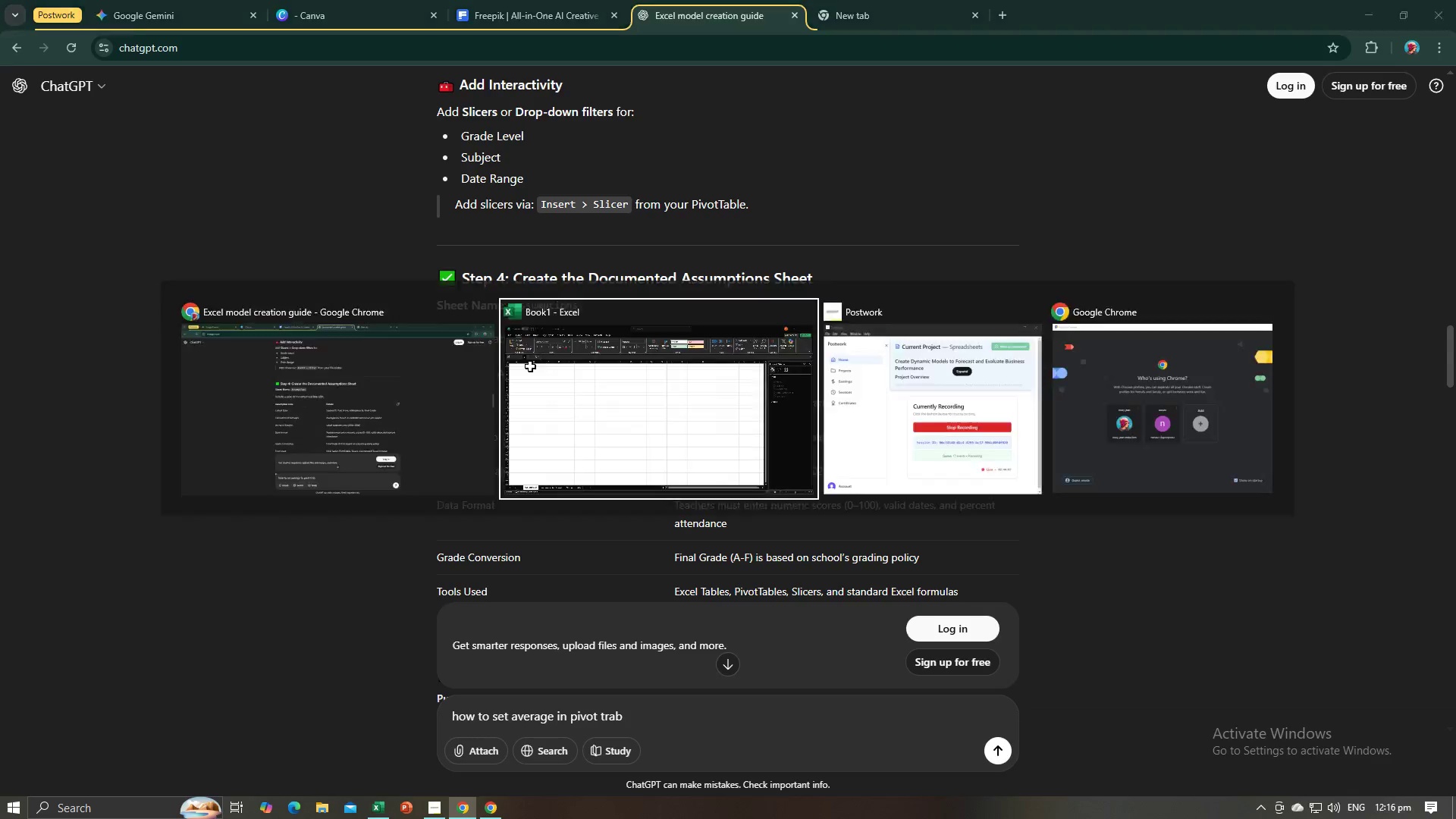 
key(Alt+Tab)
 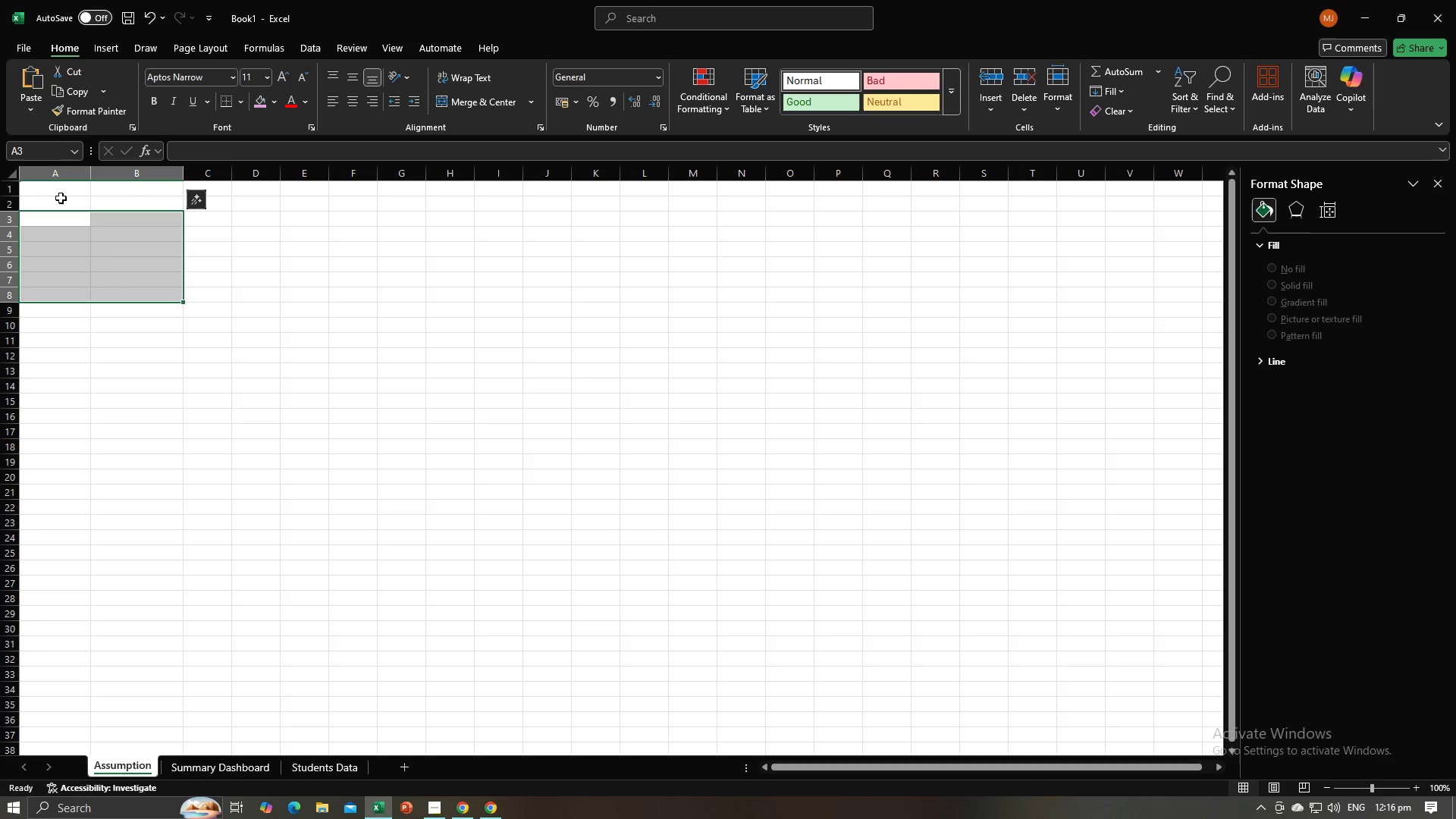 
left_click([61, 192])
 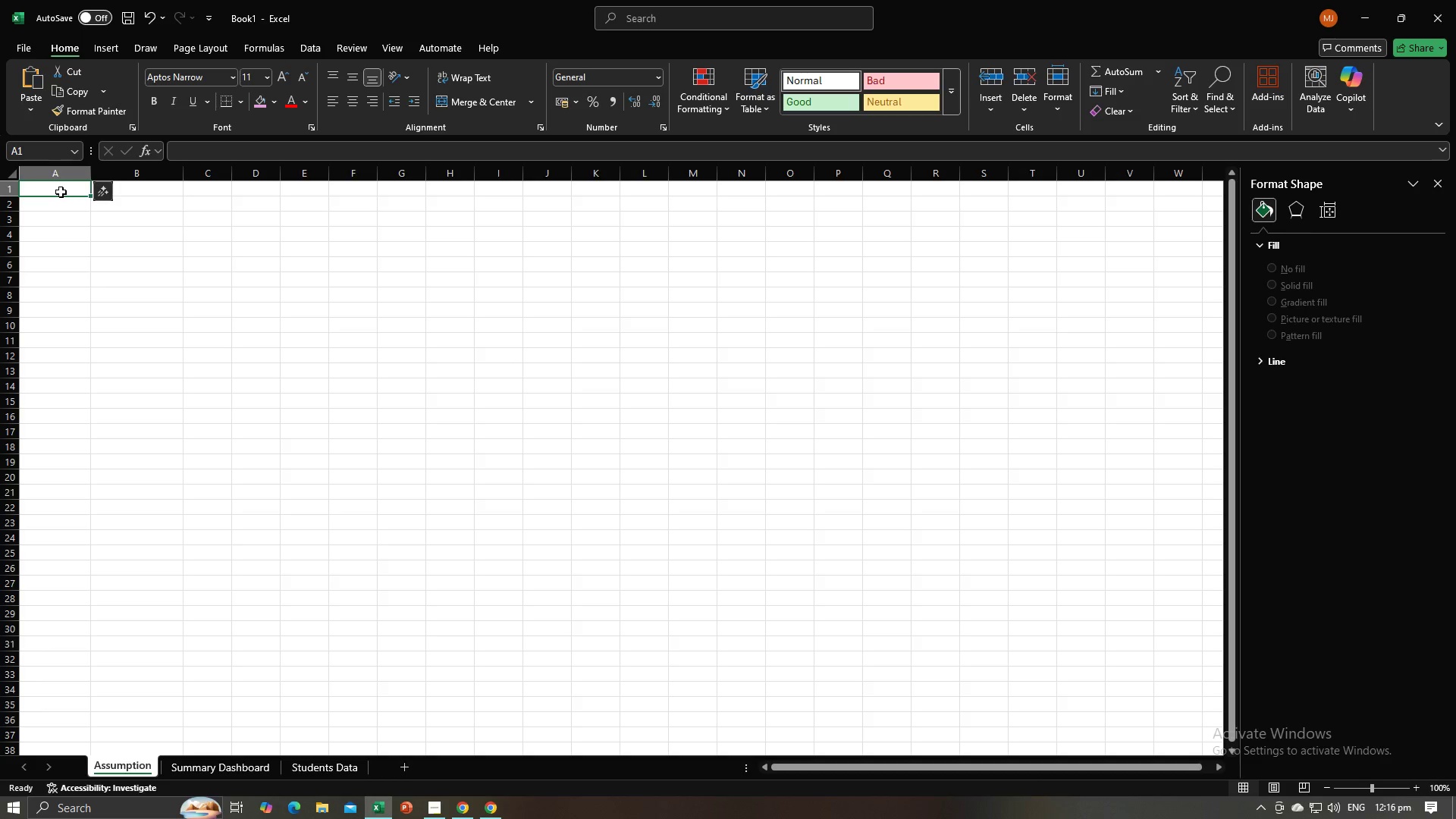 
key(Shift+ShiftLeft)
 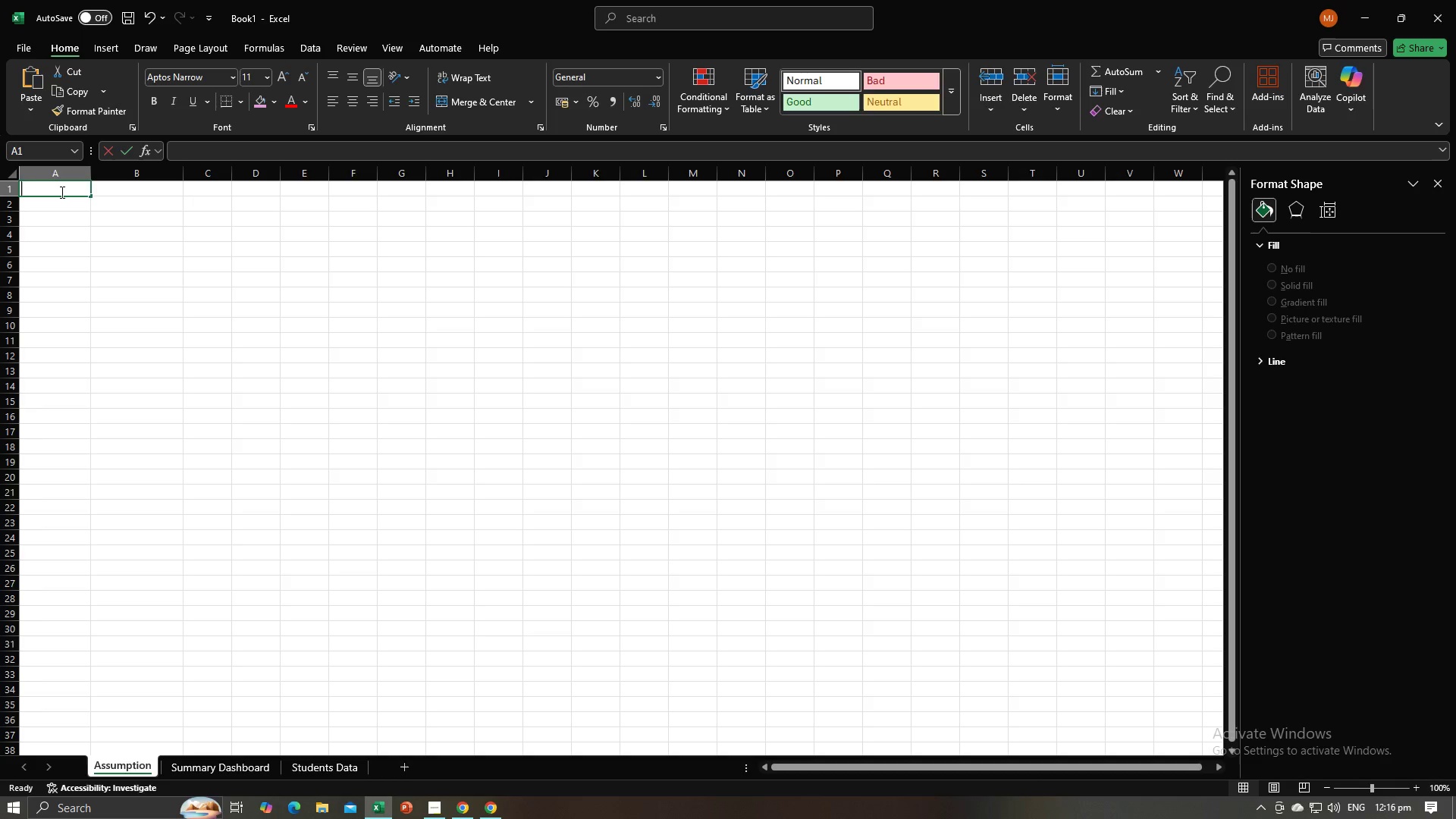 
key(Shift+A)
 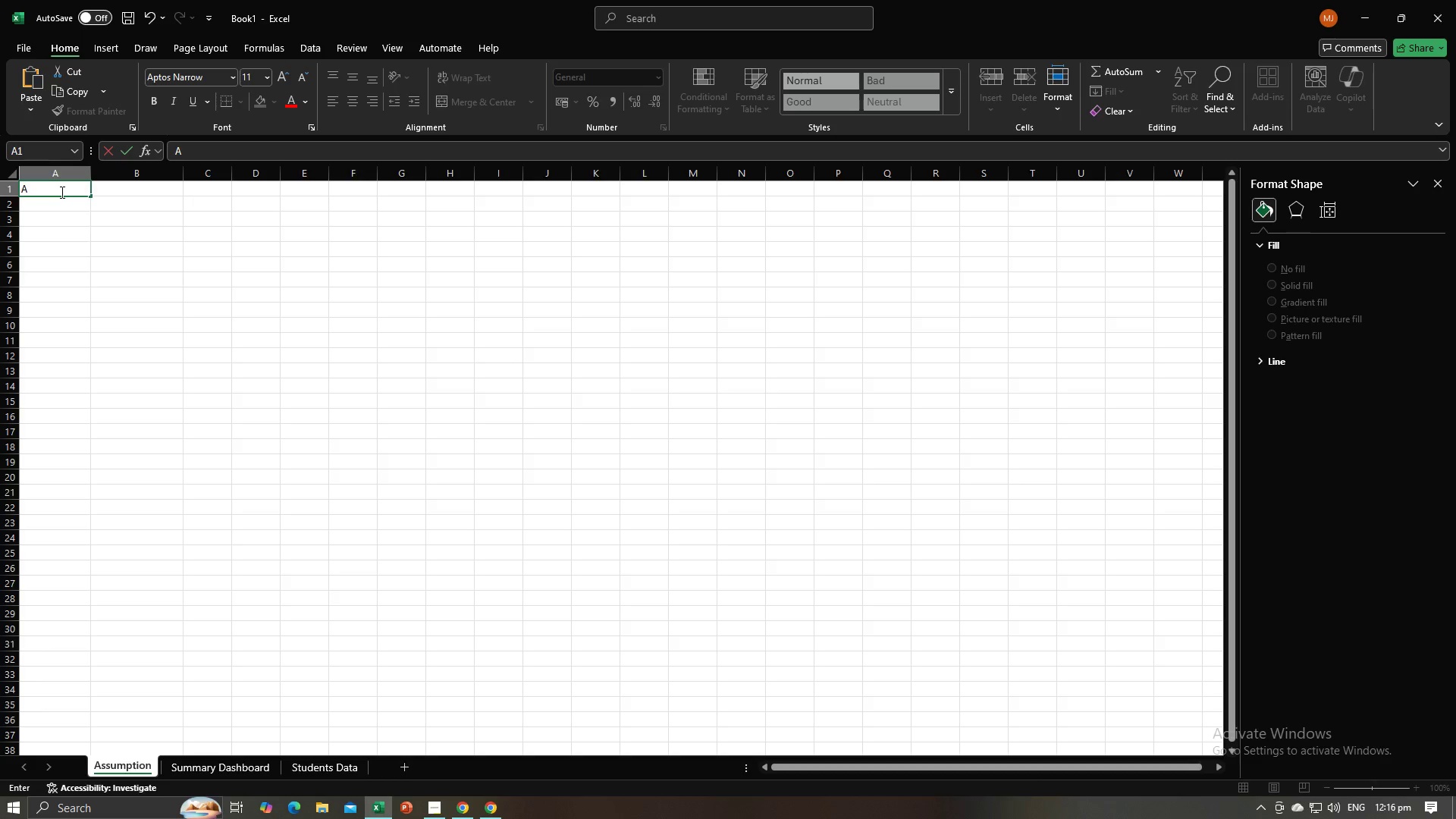 
left_click([61, 192])
 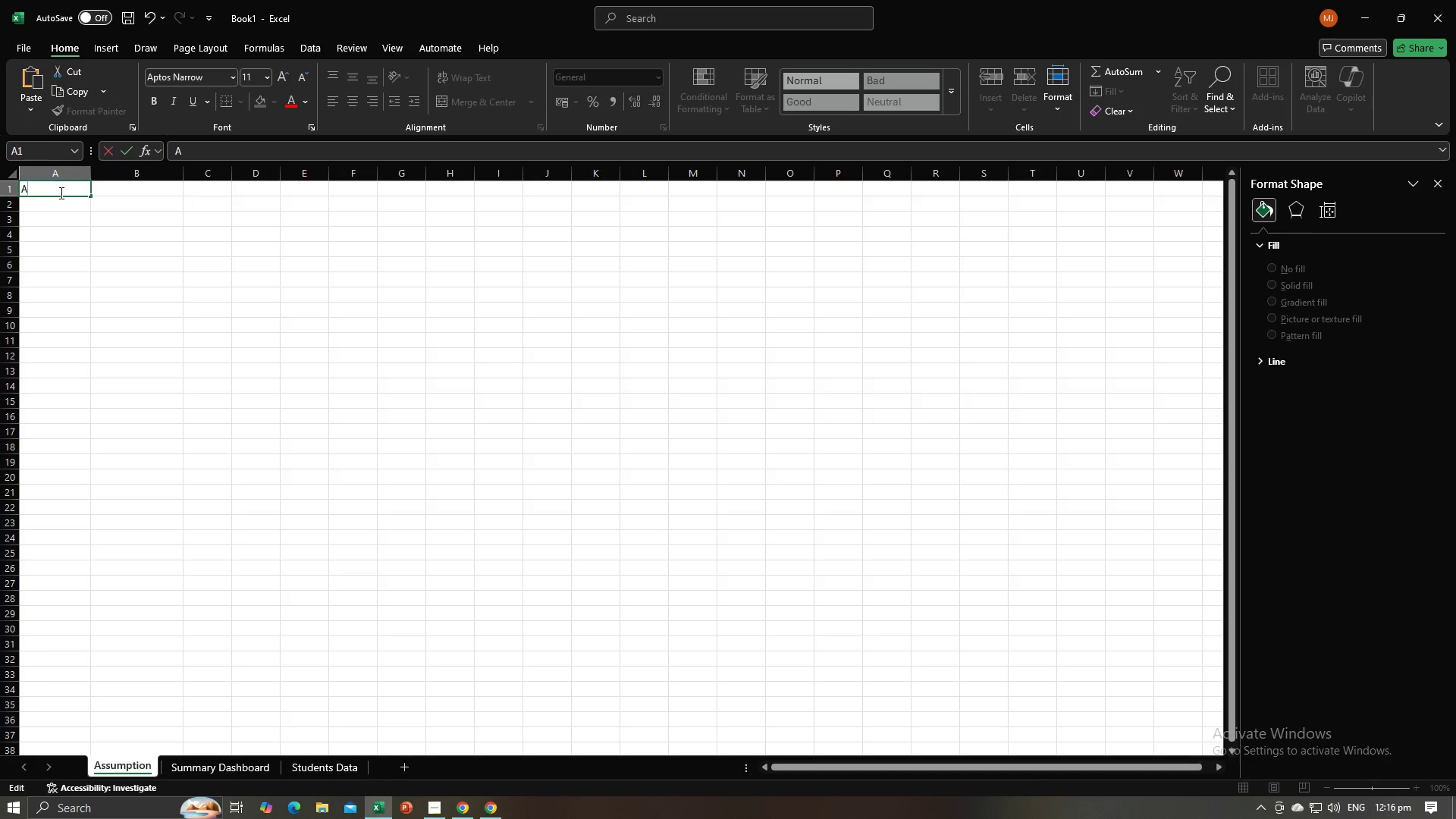 
key(Backspace)
 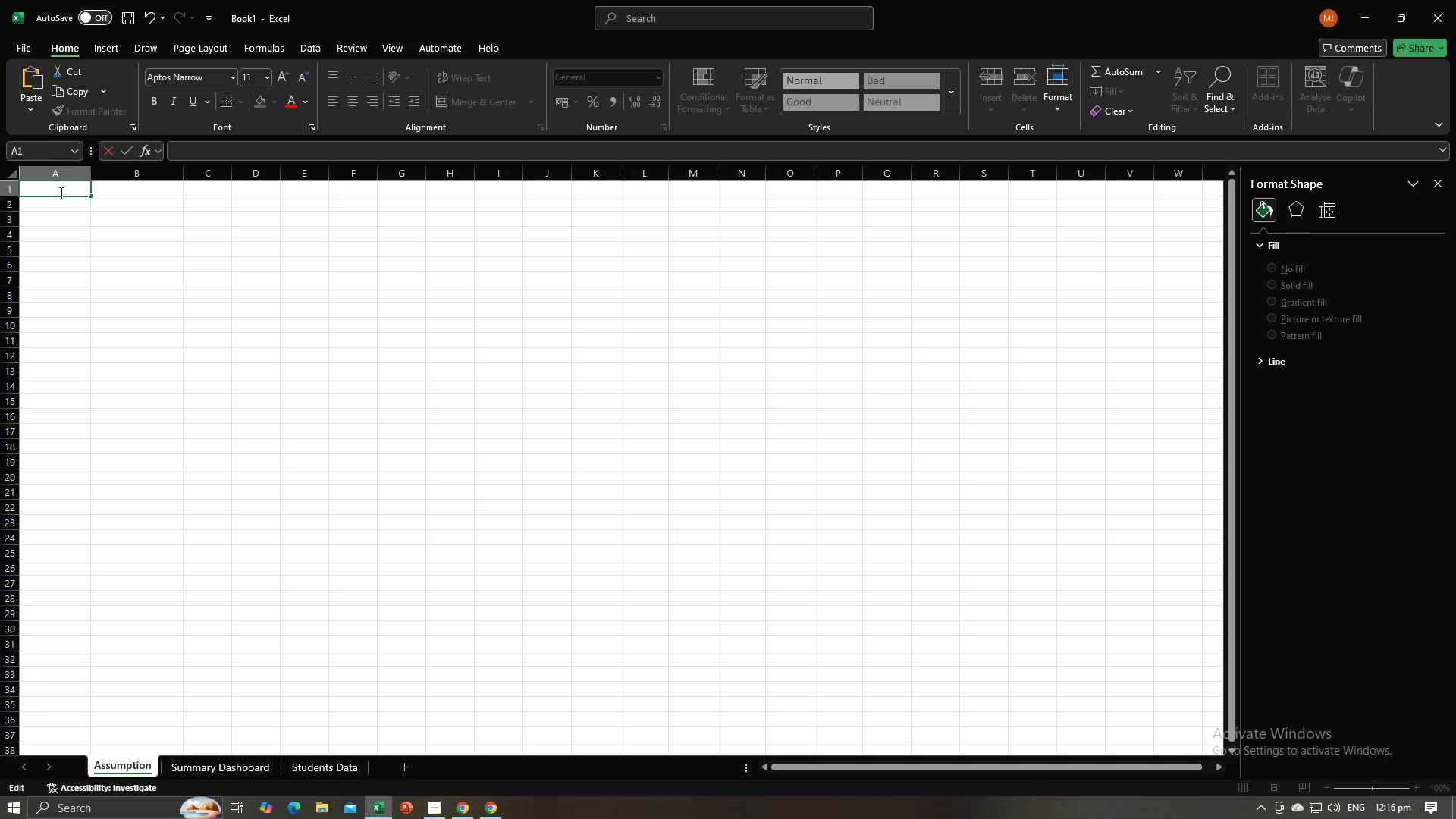 
key(Backspace)
 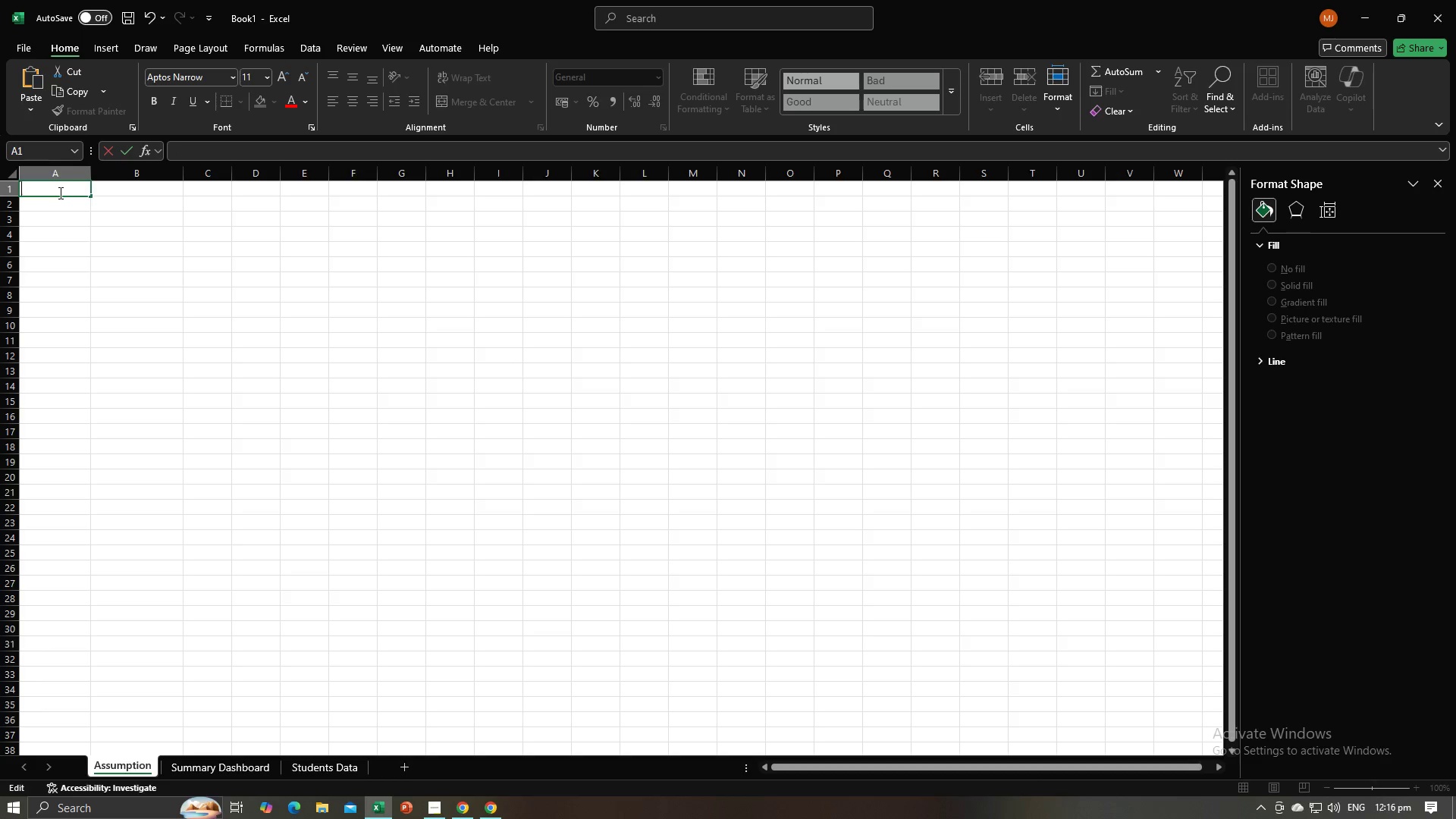 
left_click_drag(start_coordinate=[59, 193], to_coordinate=[143, 193])
 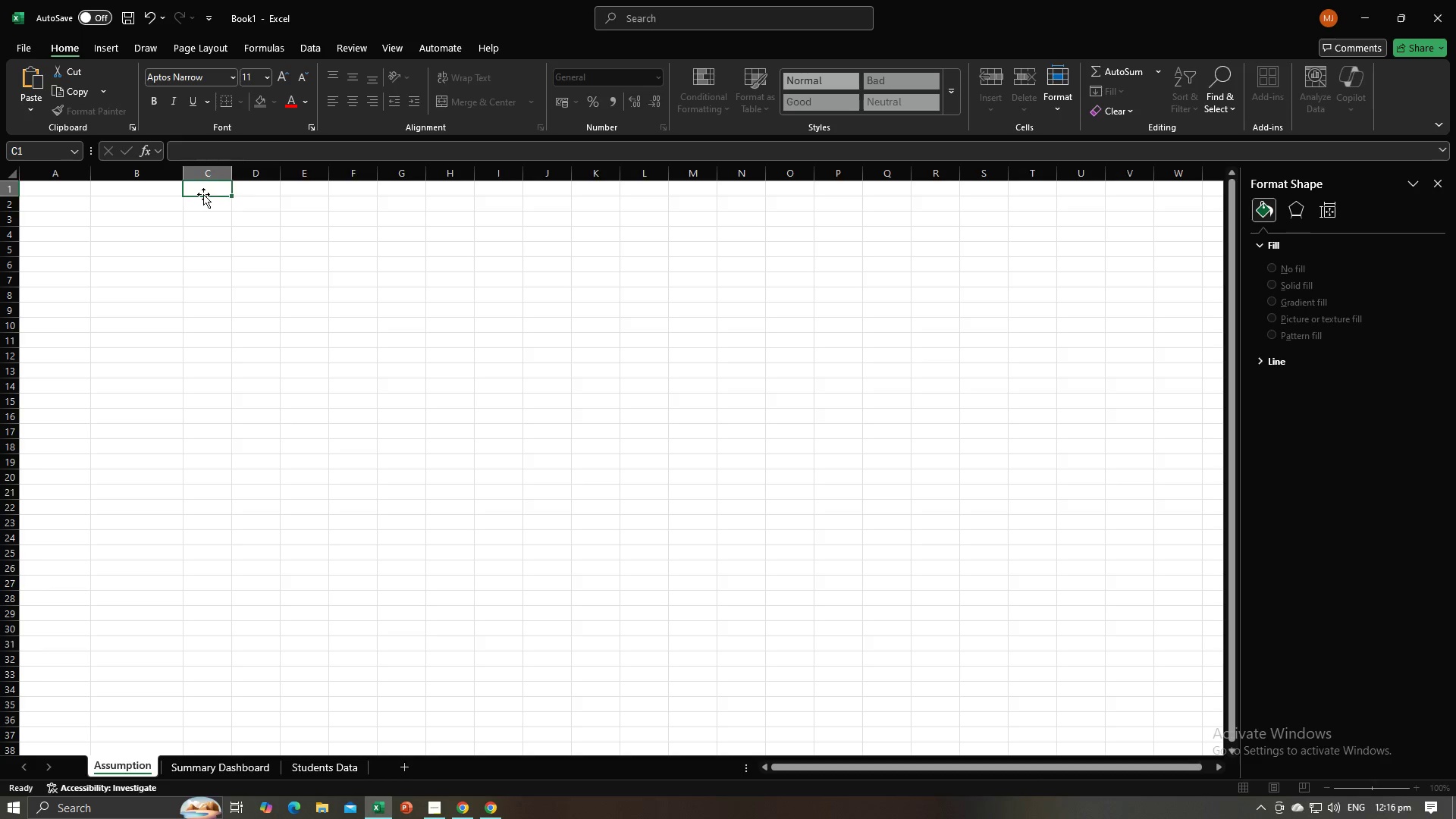 
left_click([203, 194])
 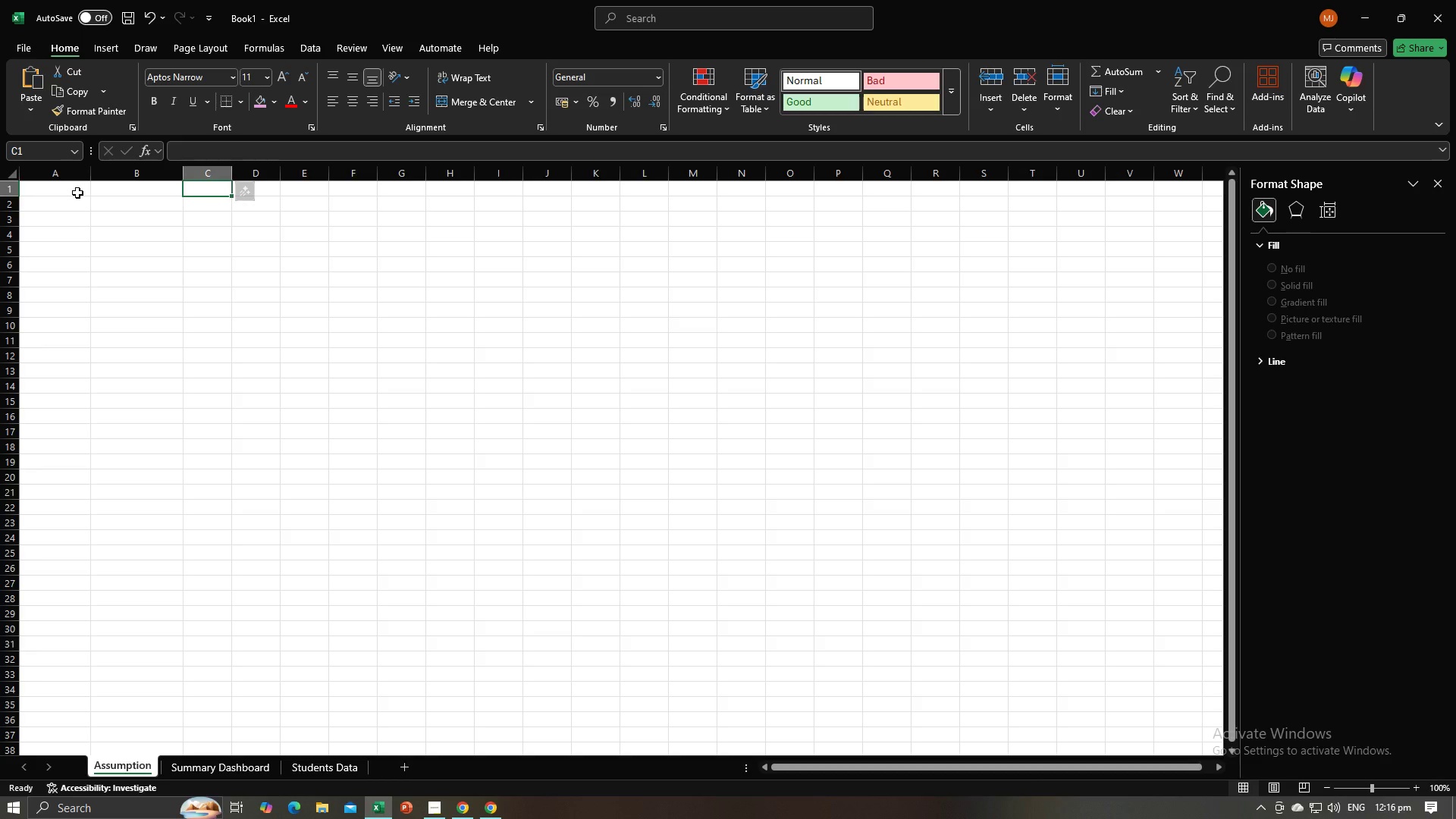 
left_click_drag(start_coordinate=[77, 193], to_coordinate=[111, 193])
 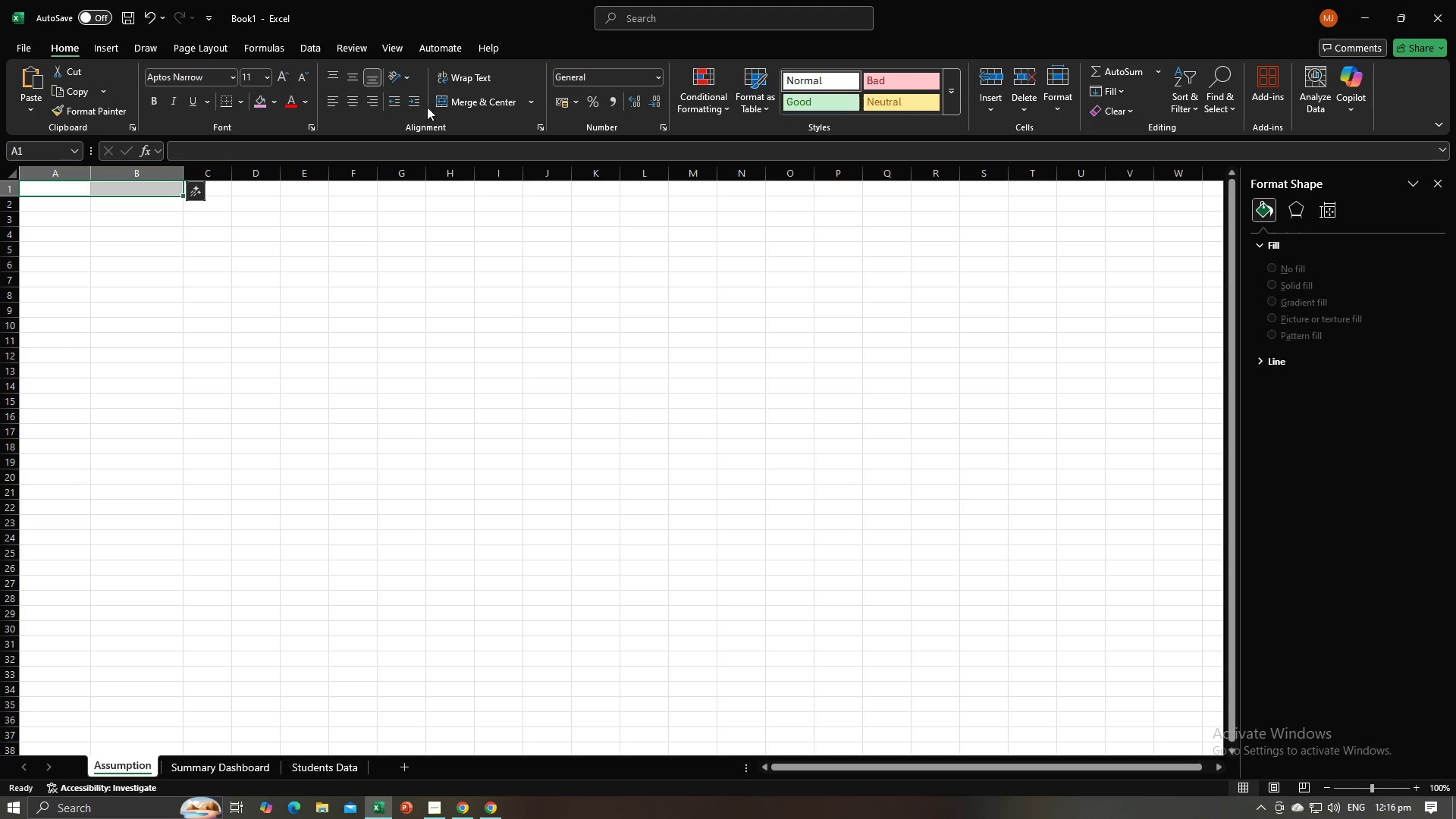 
left_click([469, 109])
 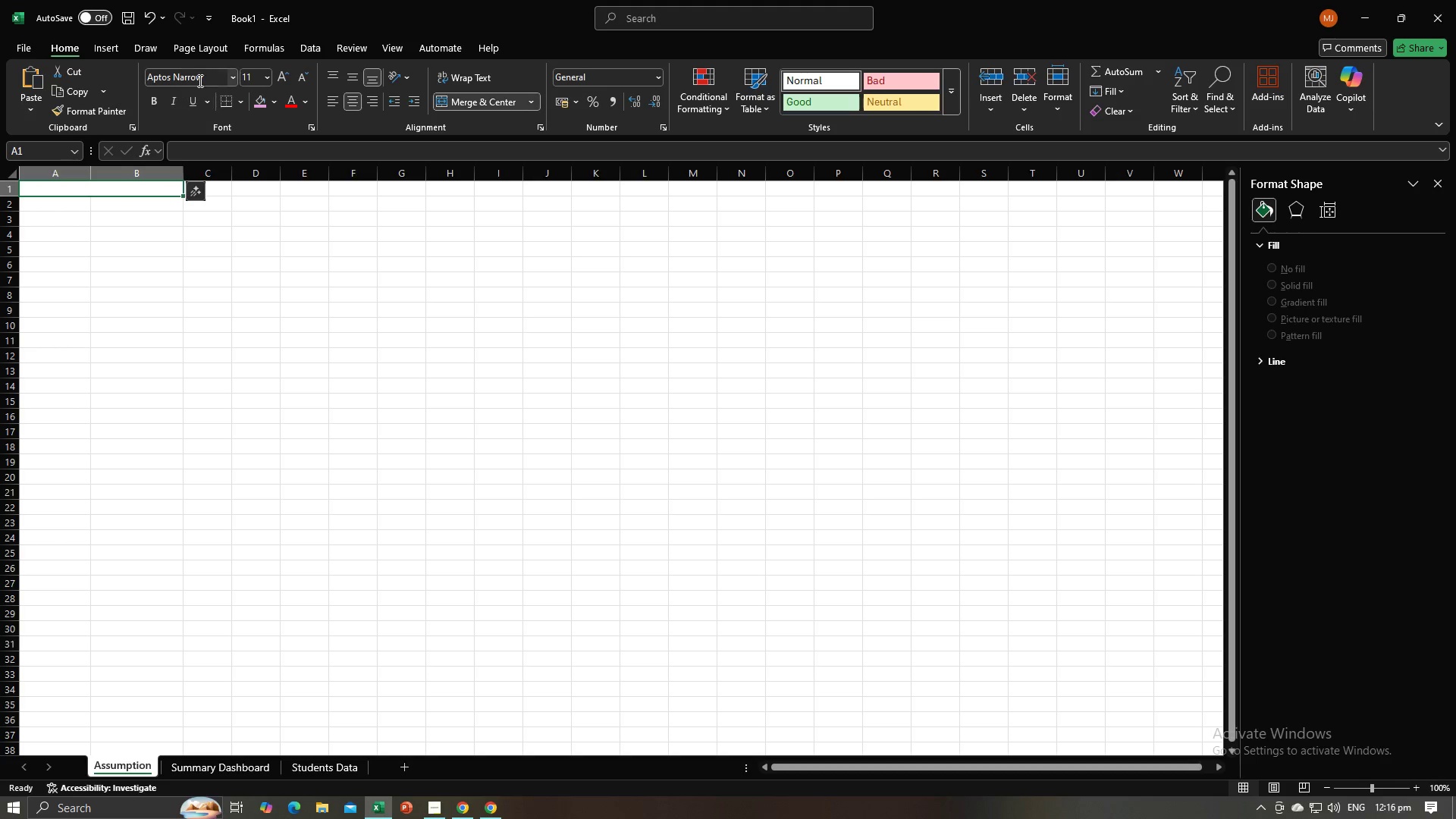 
left_click([201, 78])
 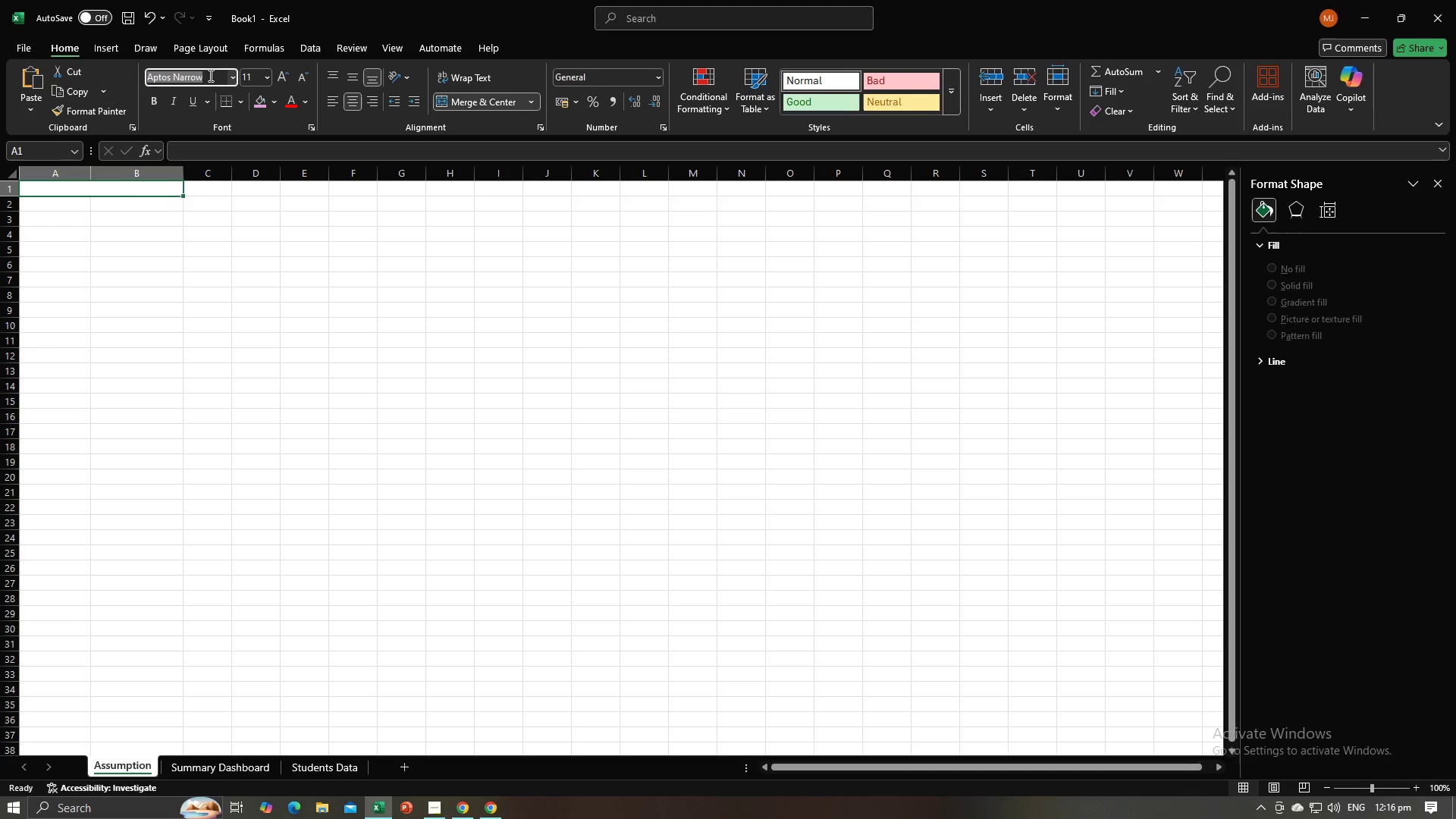 
type(Arial )
key(Tab)
type(15)
 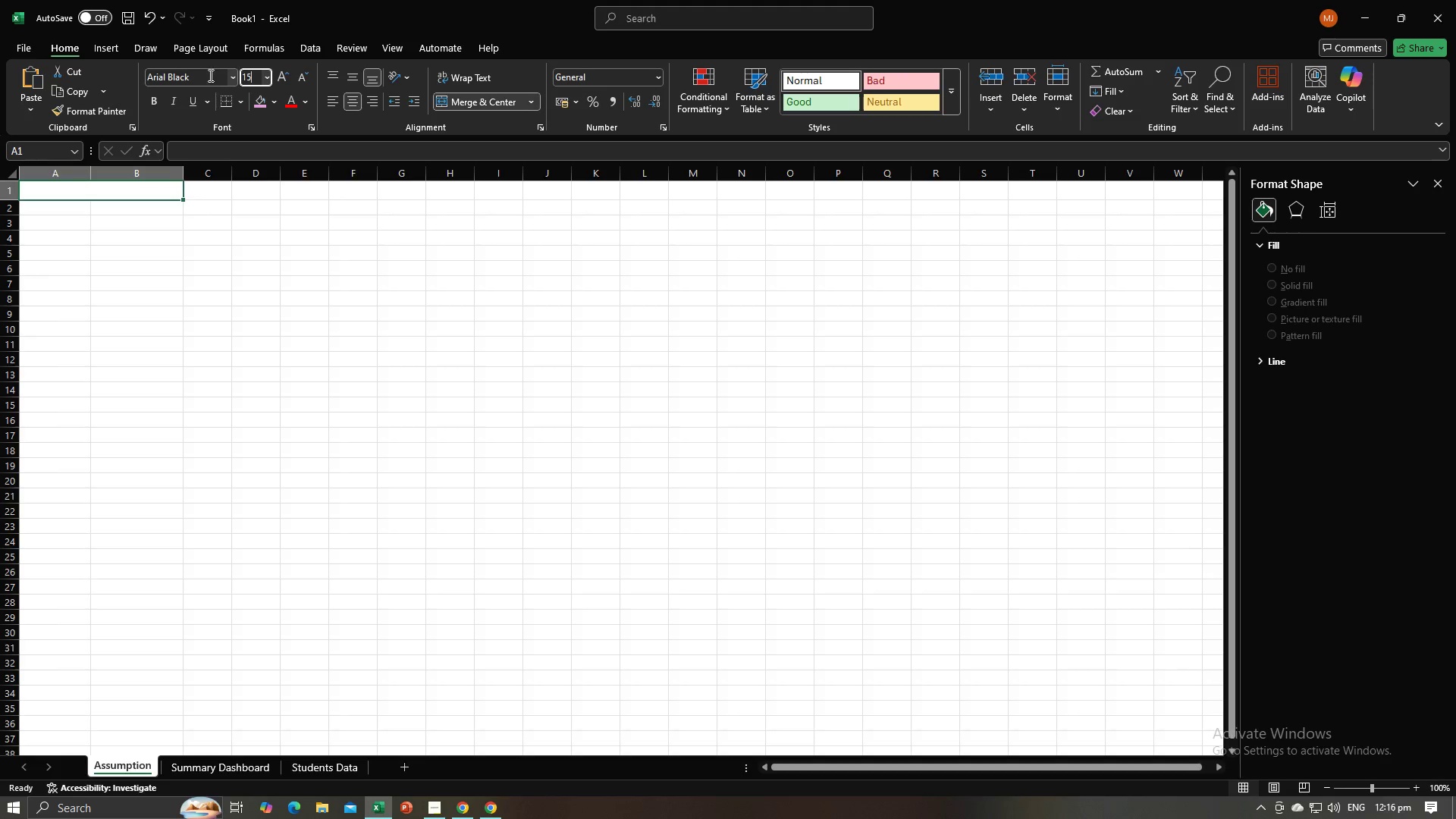 
key(Enter)
 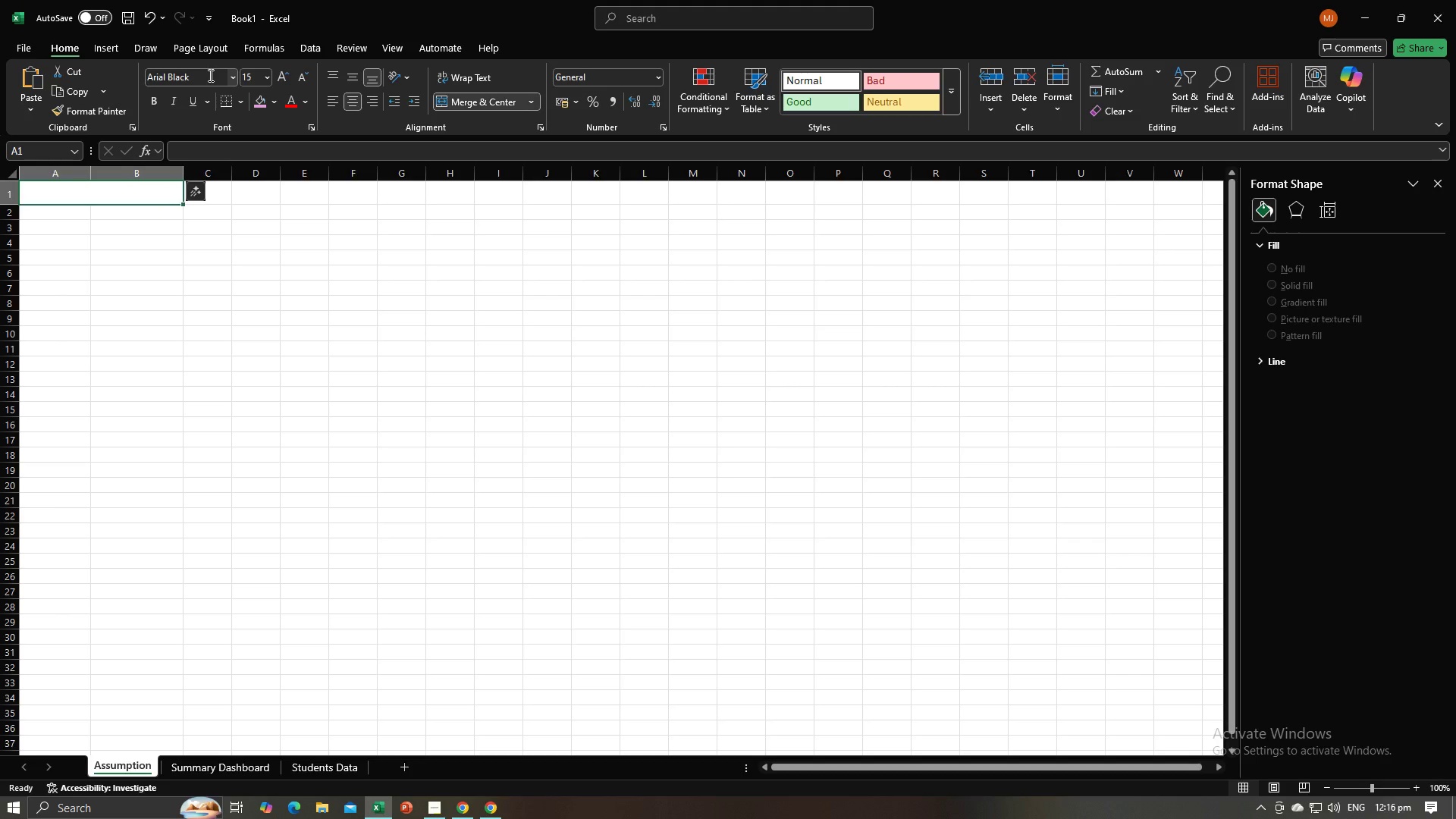 
type(Arr)
key(Backspace)
key(Backspace)
type(ssumption)
 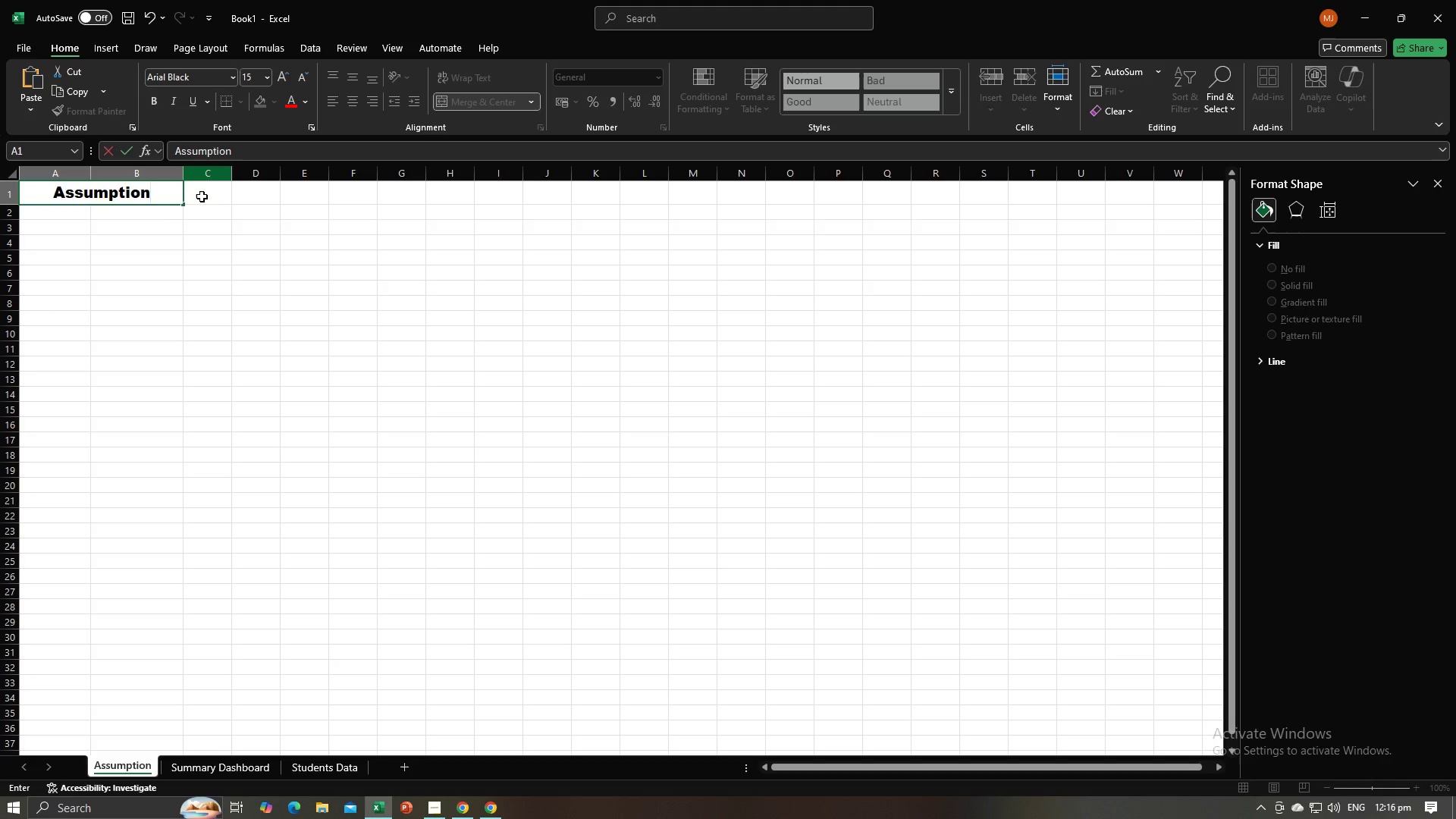 
left_click([184, 230])
 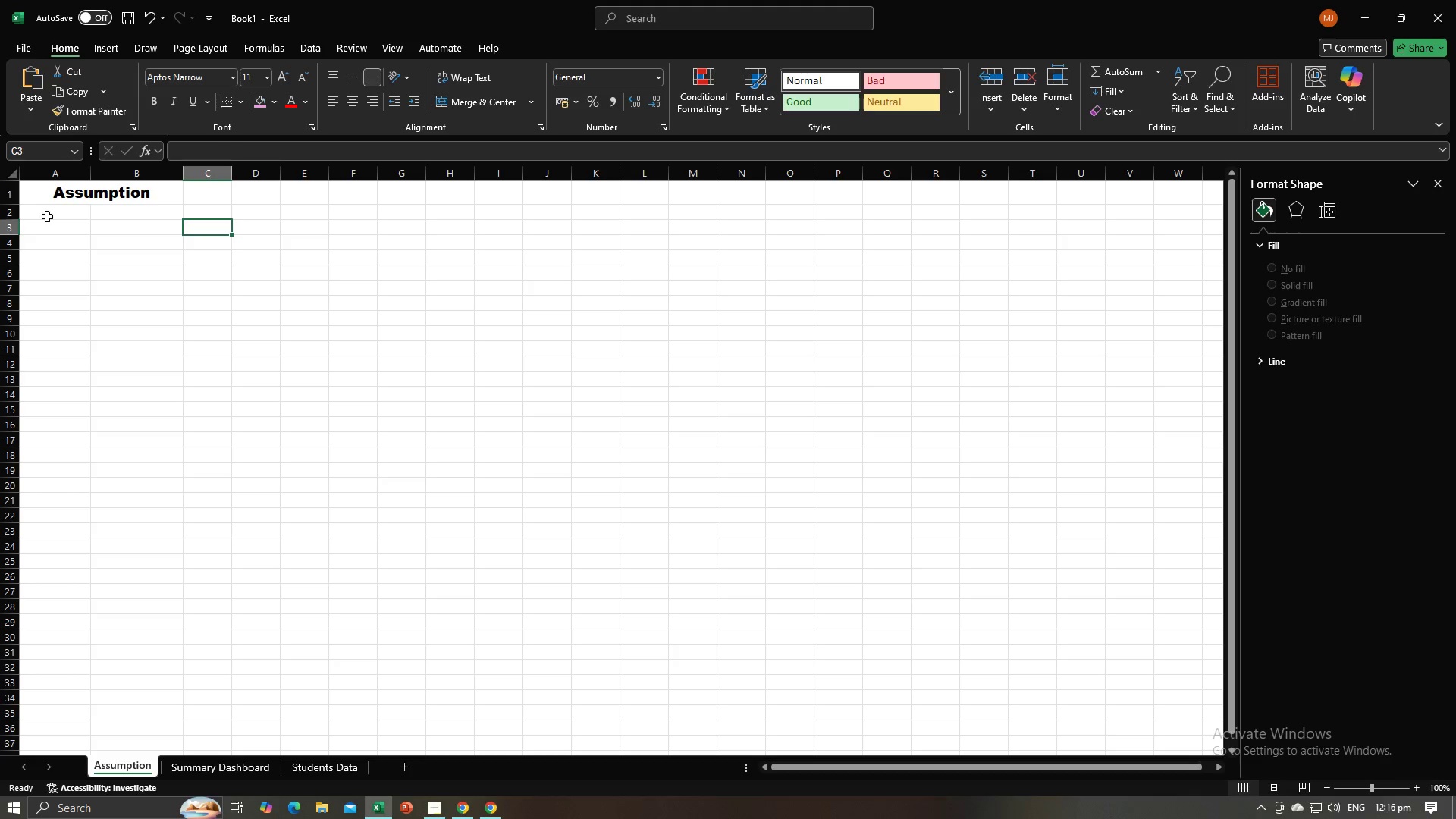 
left_click([48, 216])
 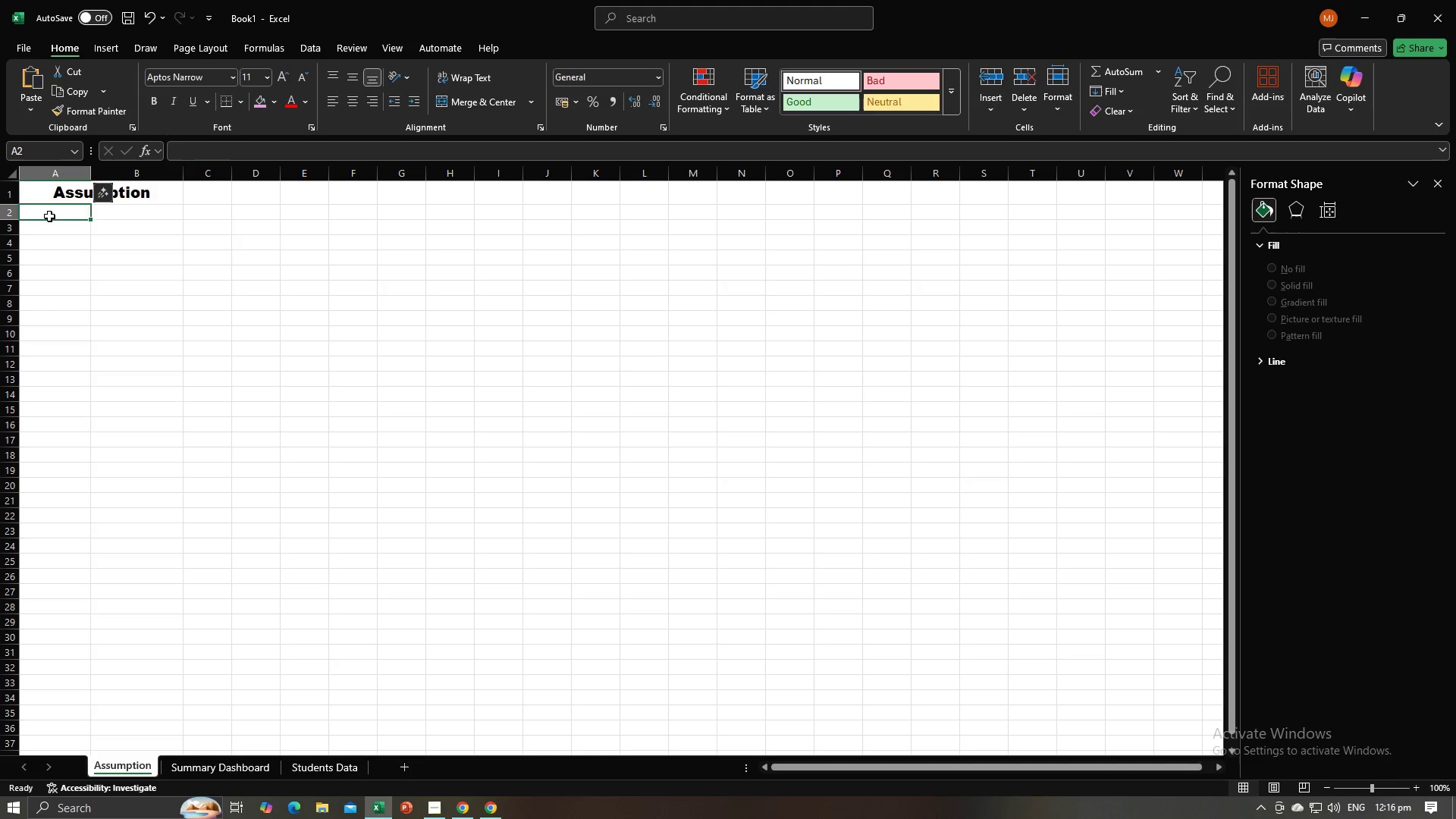 
type(Assumption)
 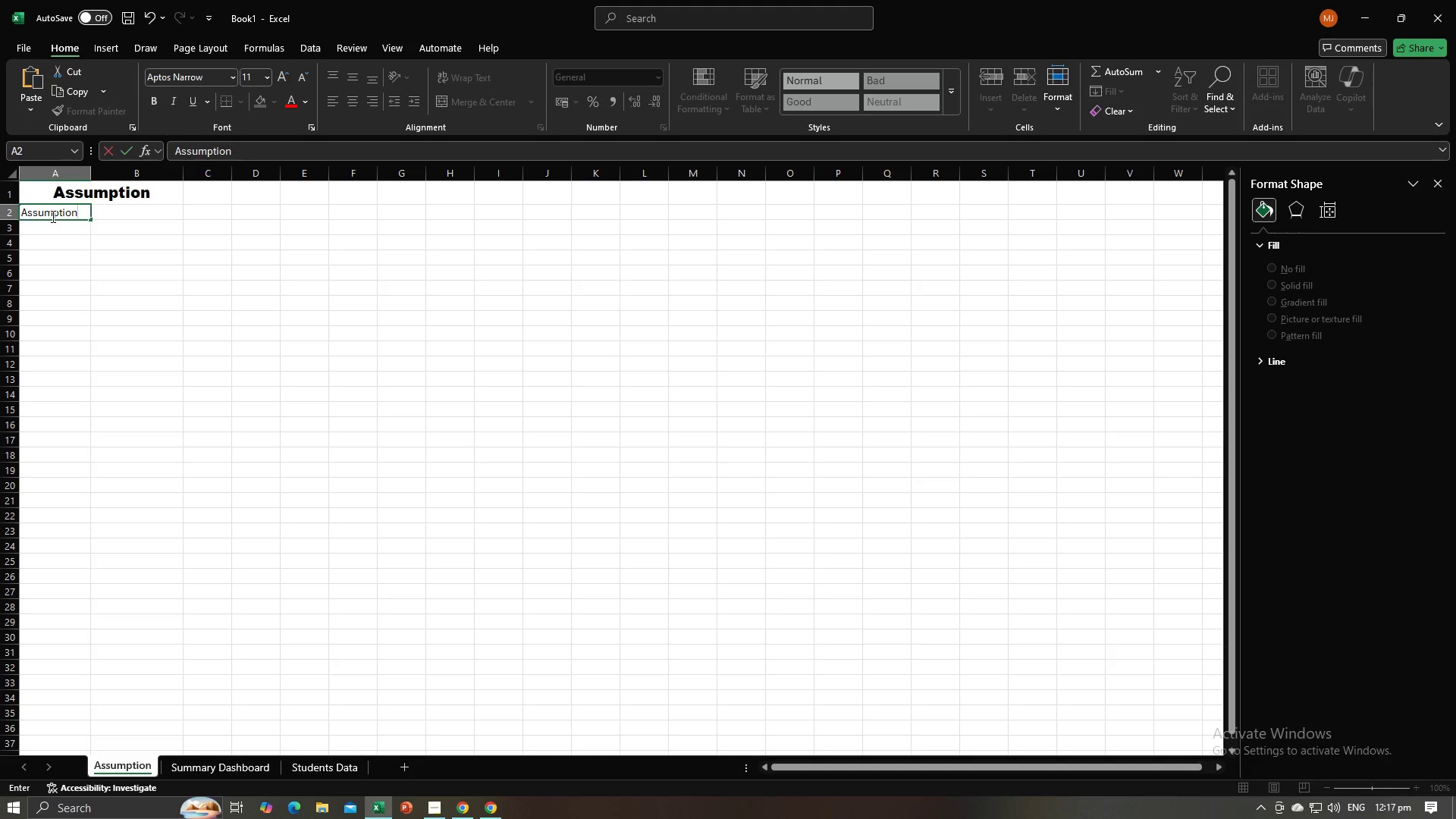 
key(Alt+AltLeft)
 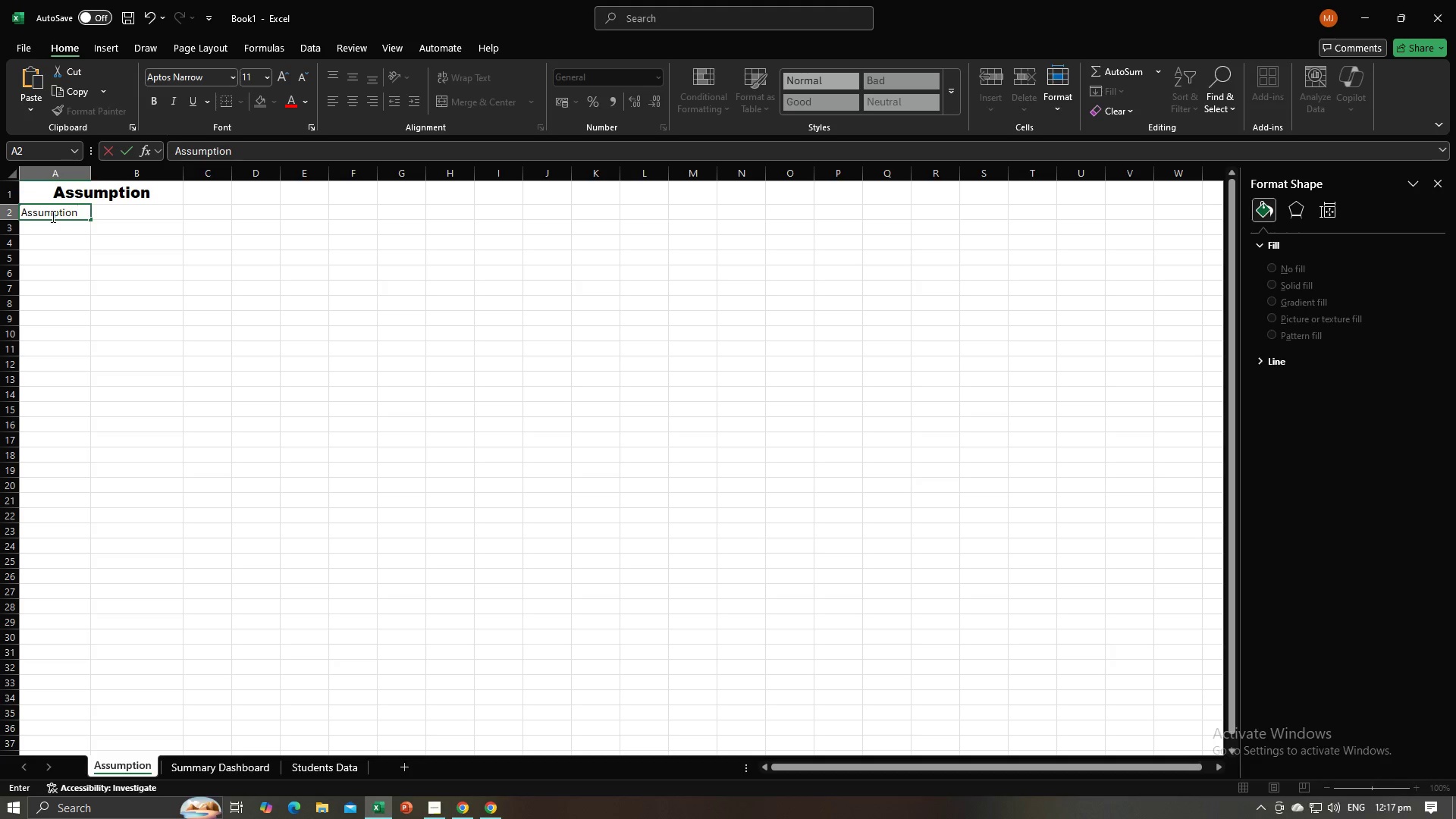 
key(Alt+Tab)
 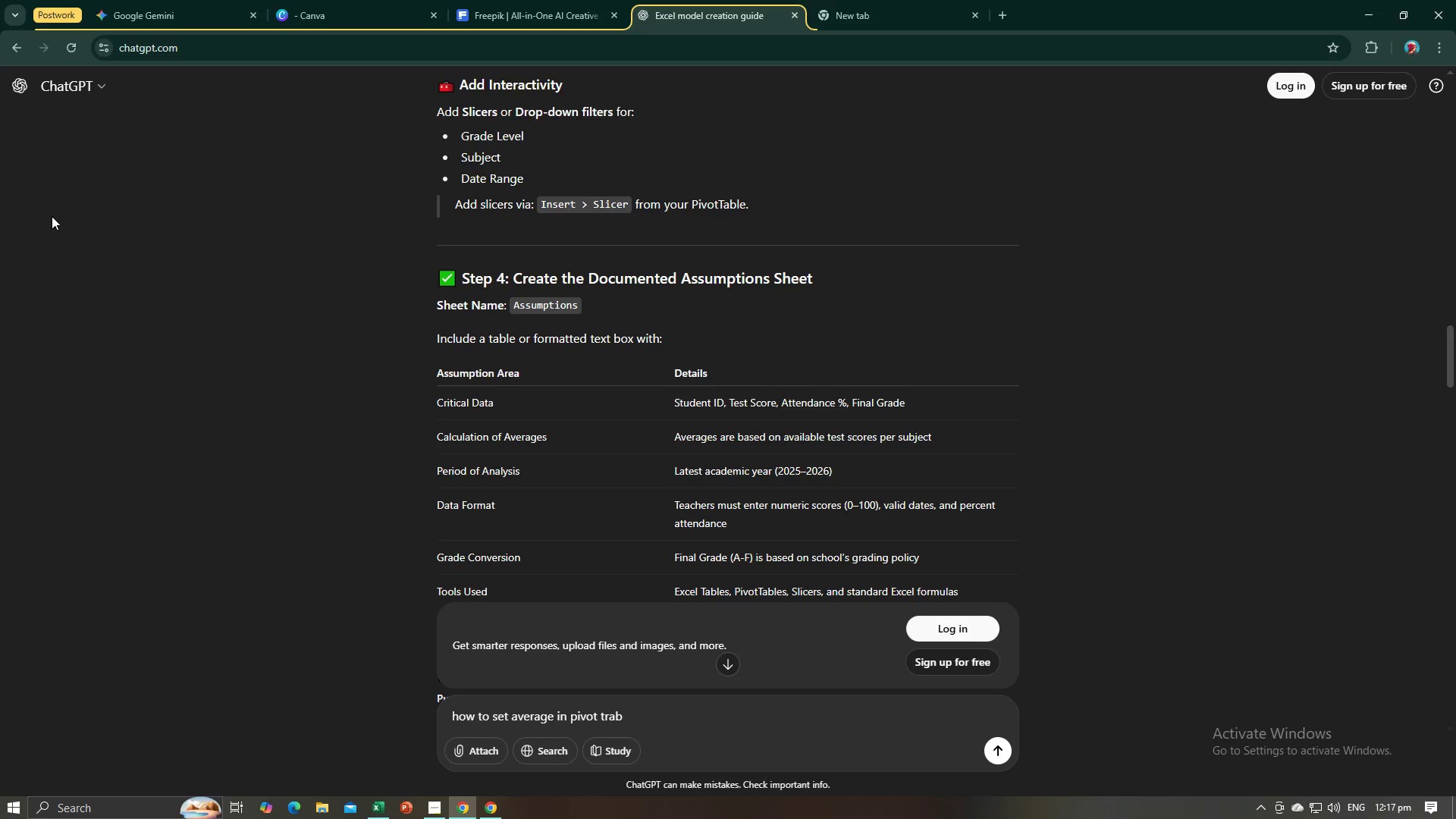 
key(Alt+AltLeft)
 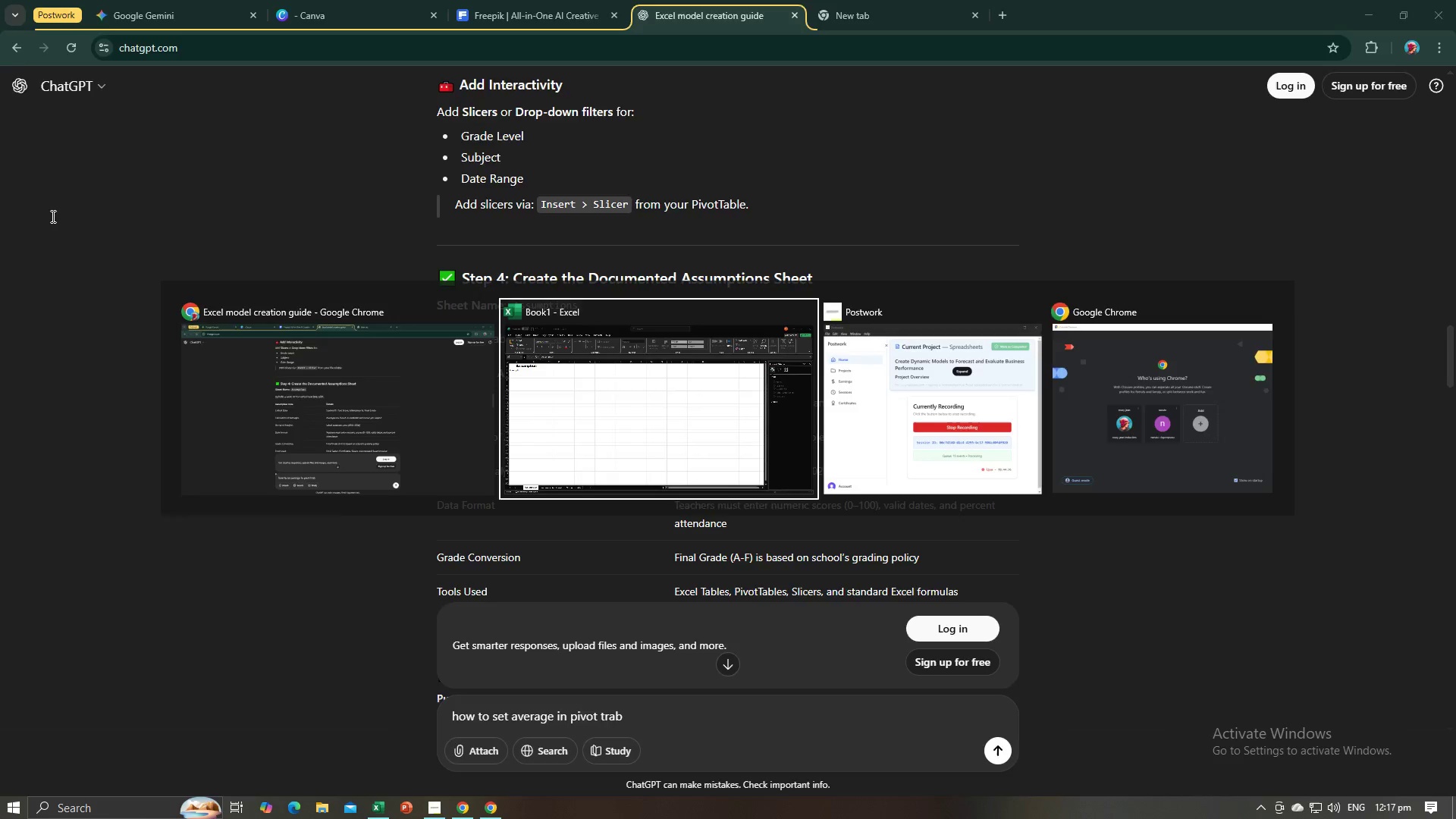 
key(Tab)
type( Area)
key(Tab)
 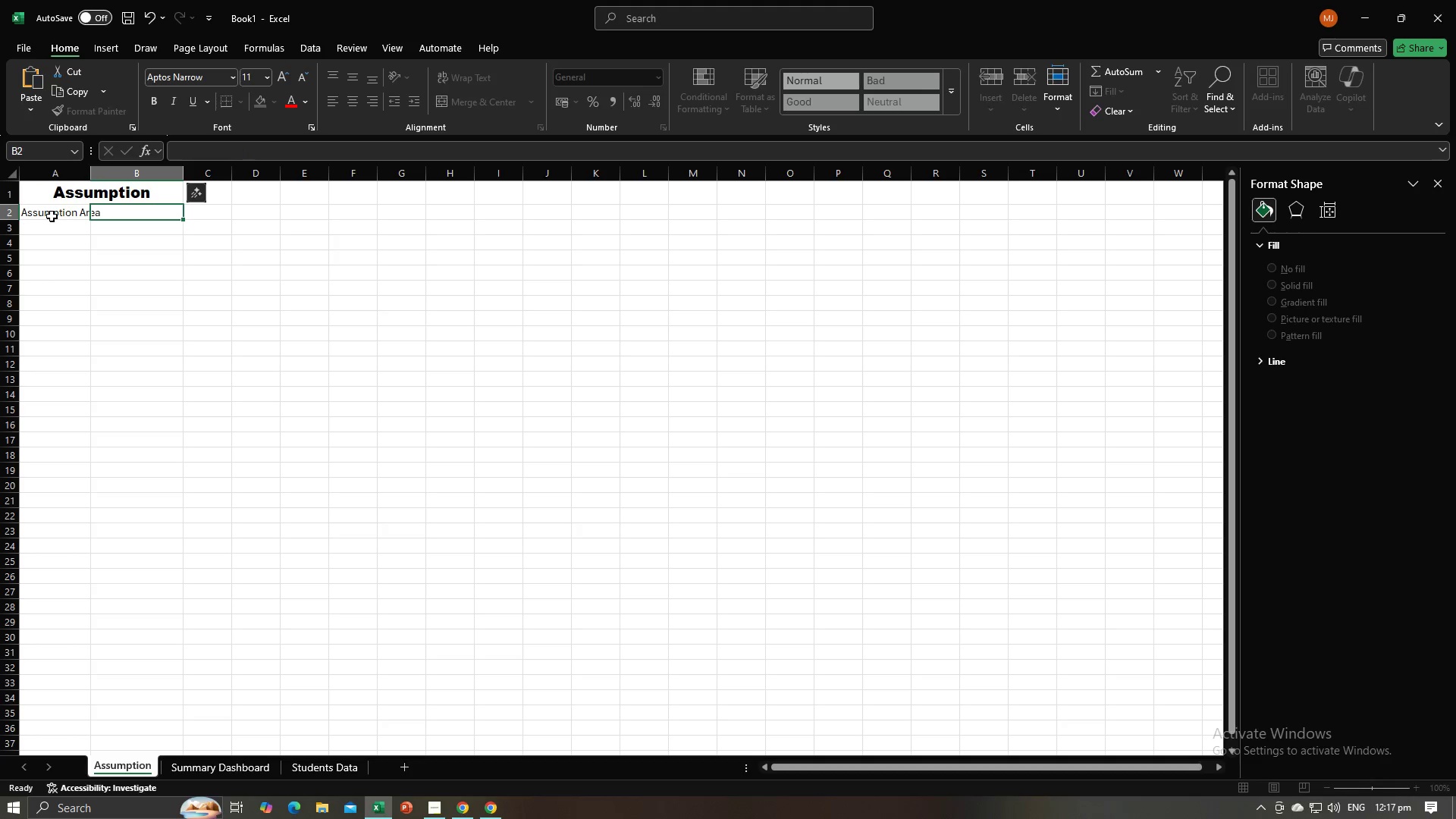 
key(Alt+AltLeft)
 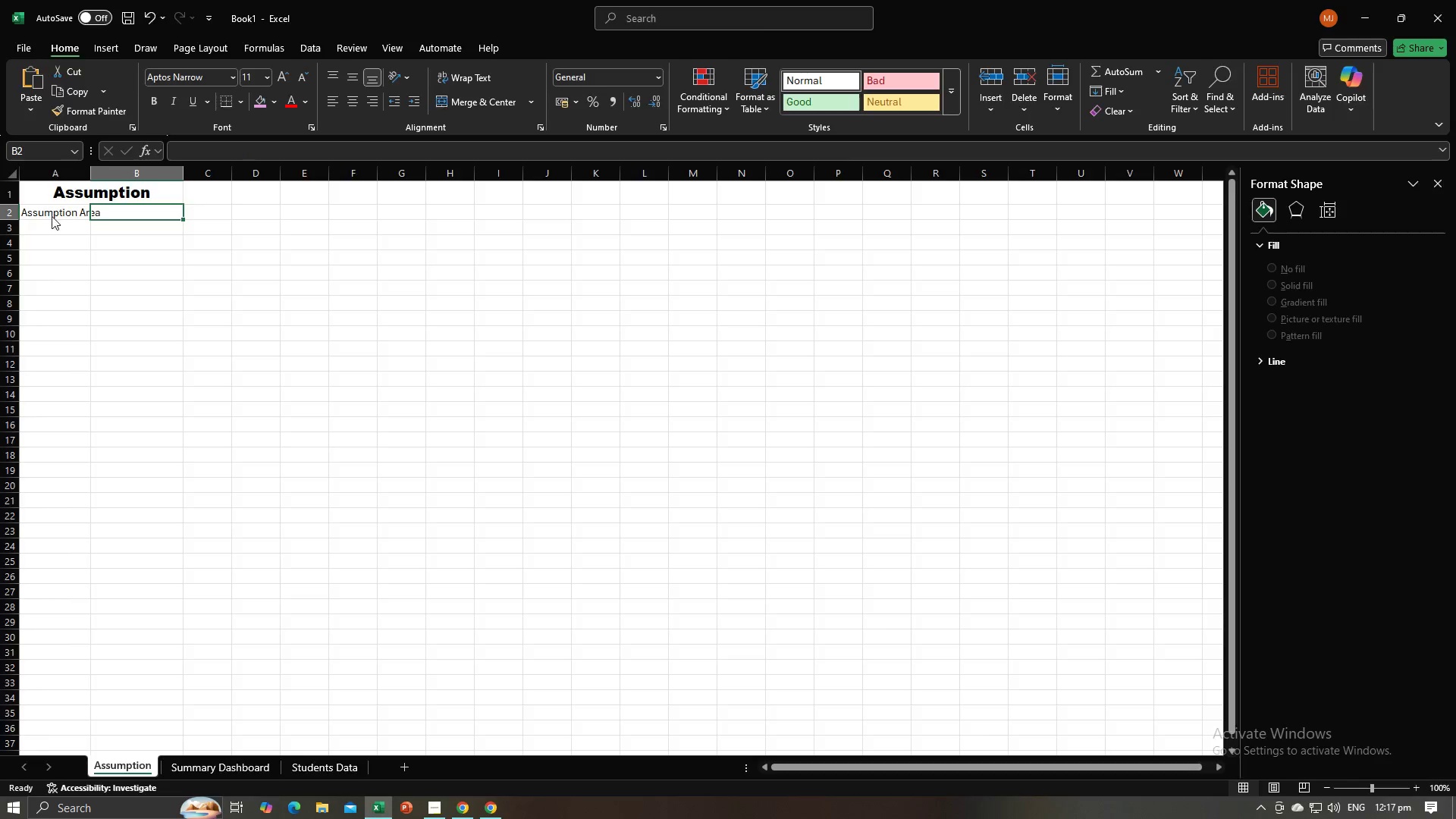 
key(Alt+Tab)
 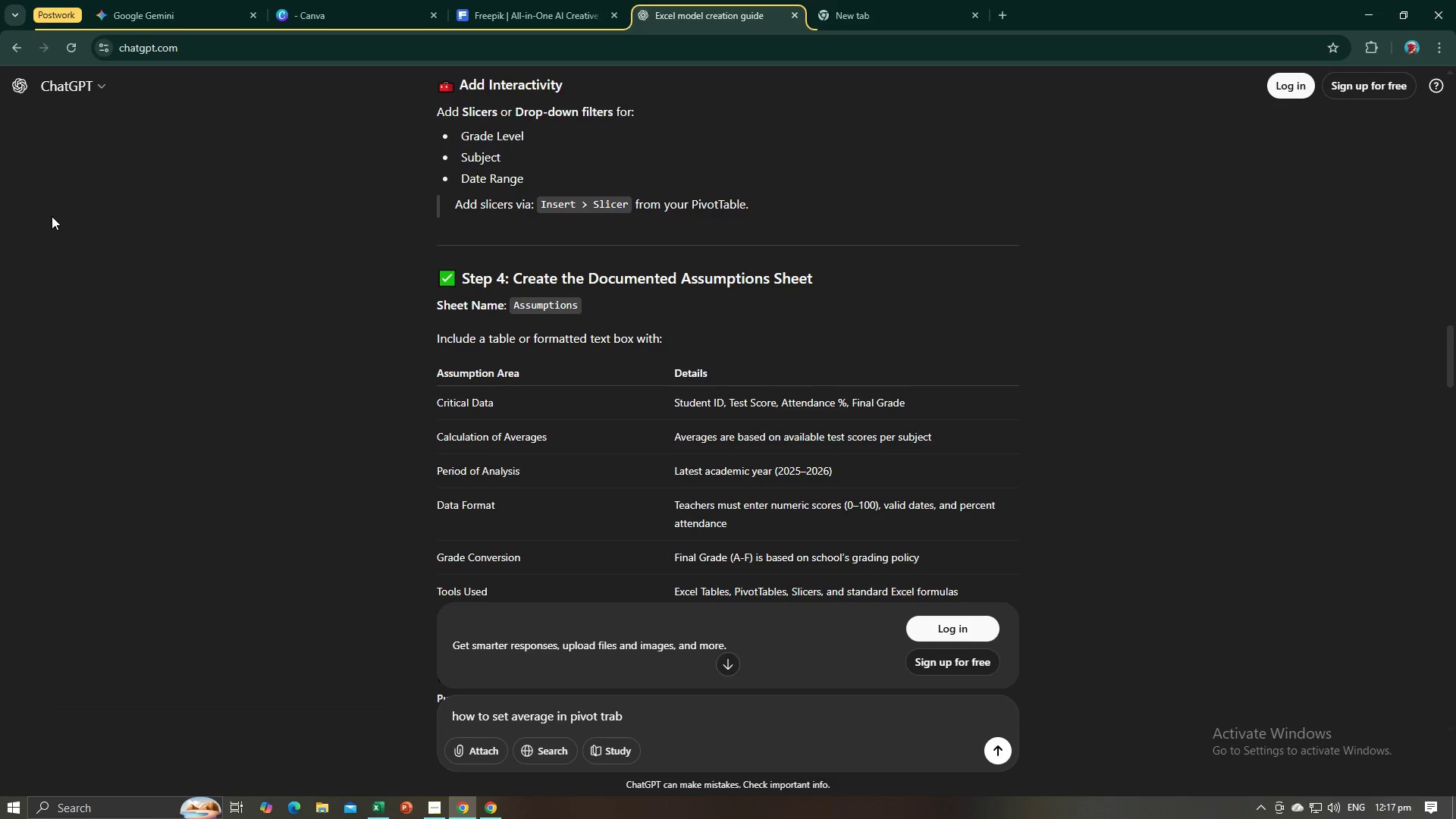 
key(Alt+AltLeft)
 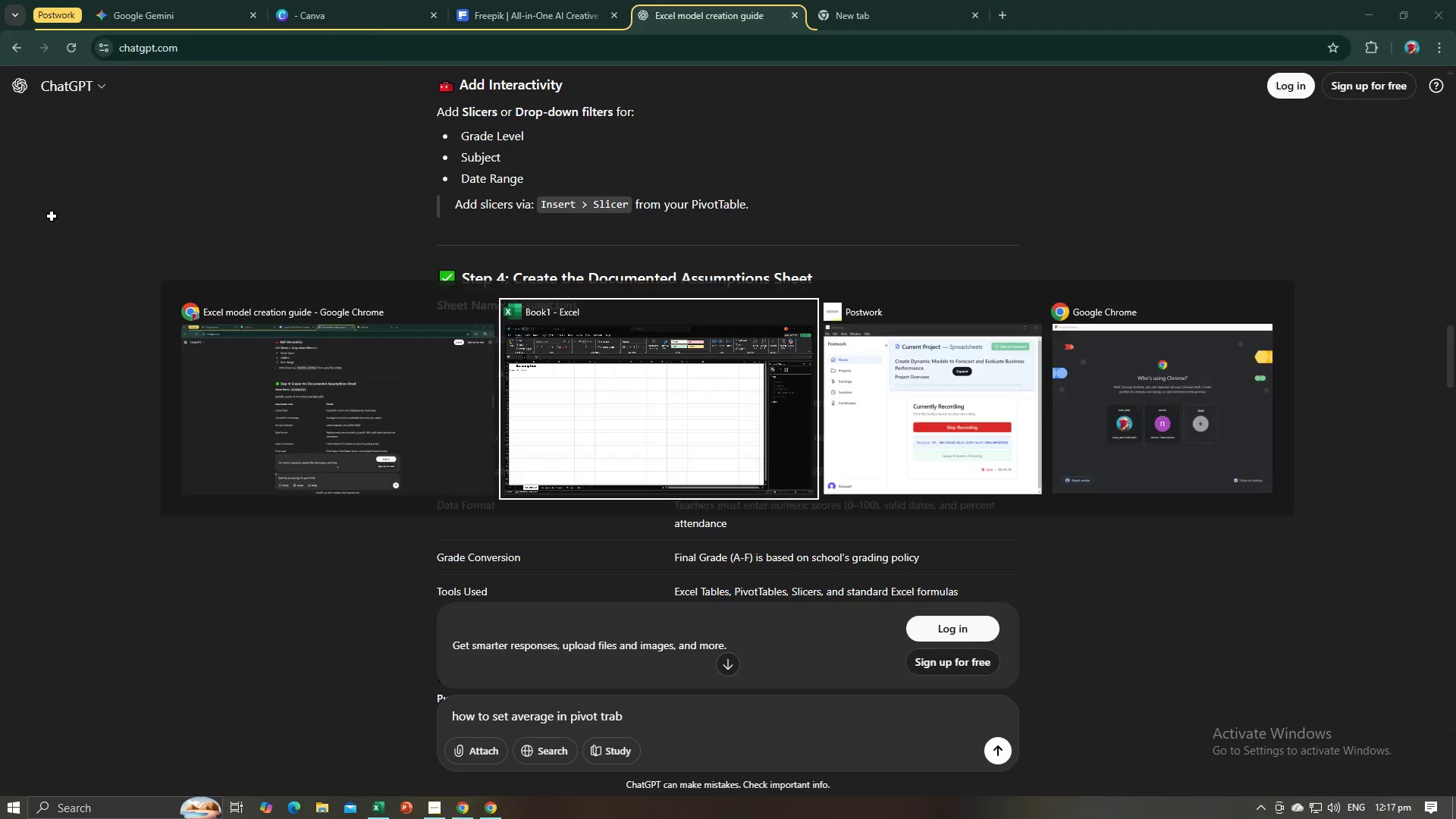 
key(Tab)
type(Details)
 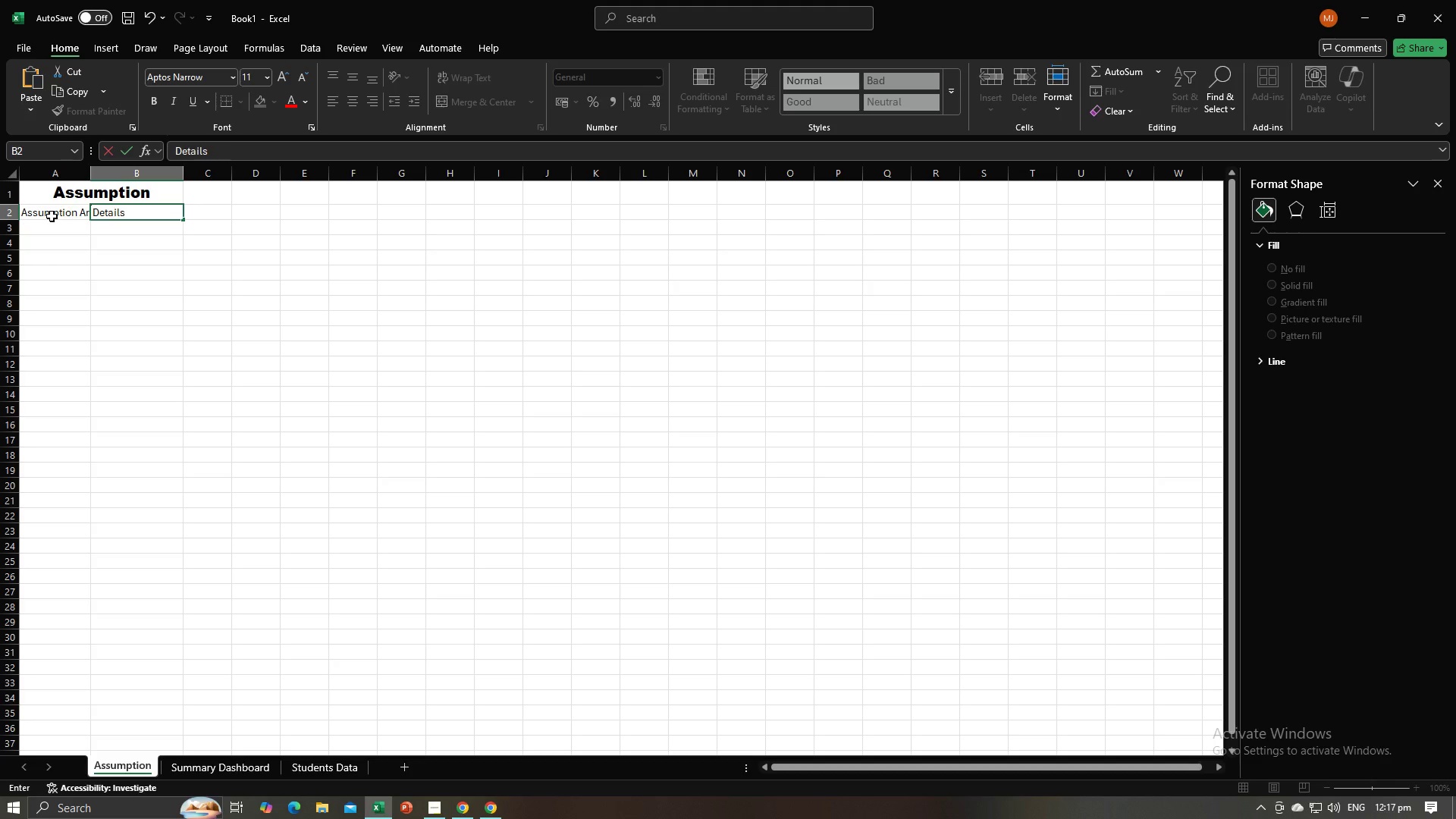 
key(Enter)
 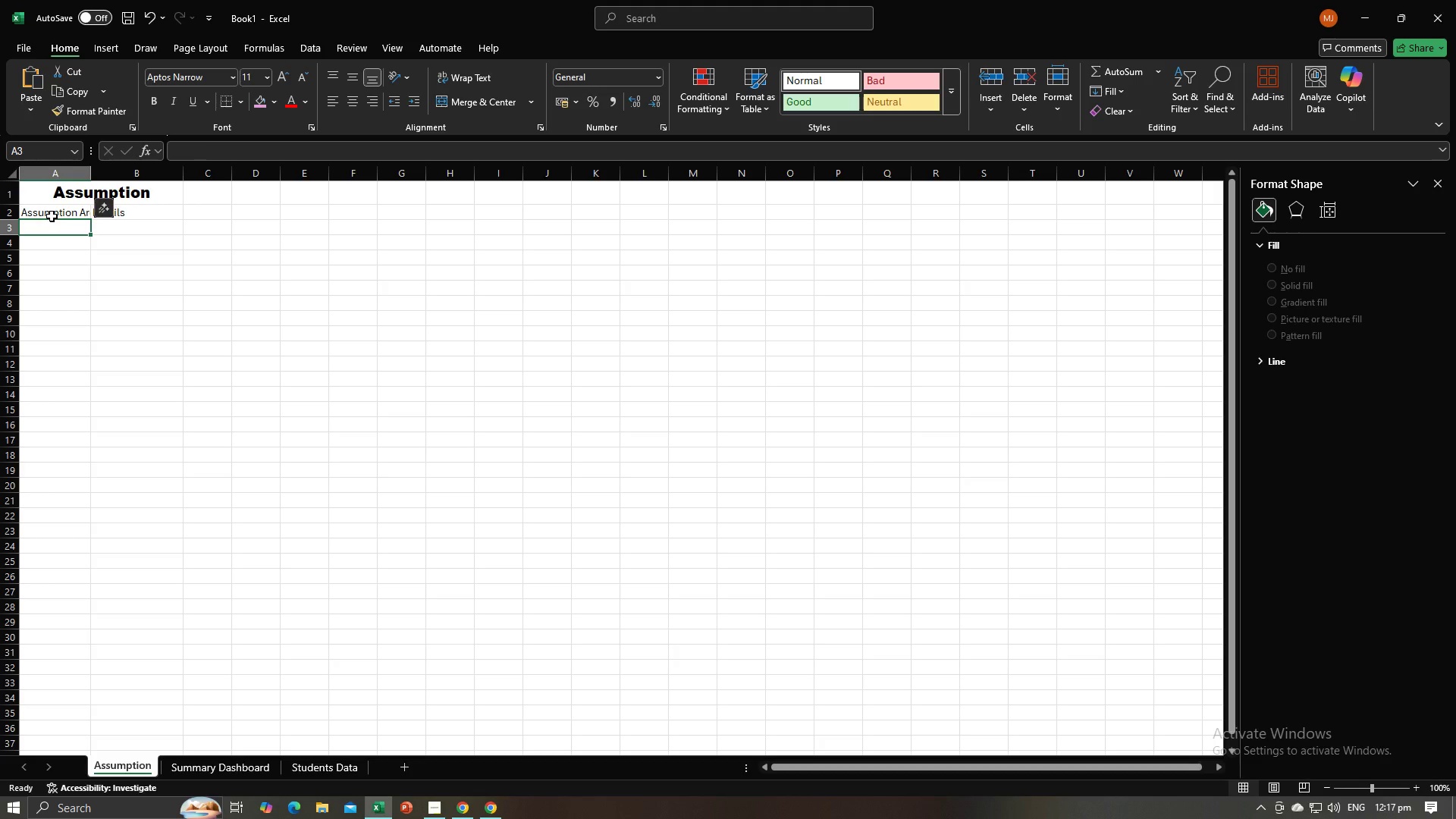 
key(Alt+AltLeft)
 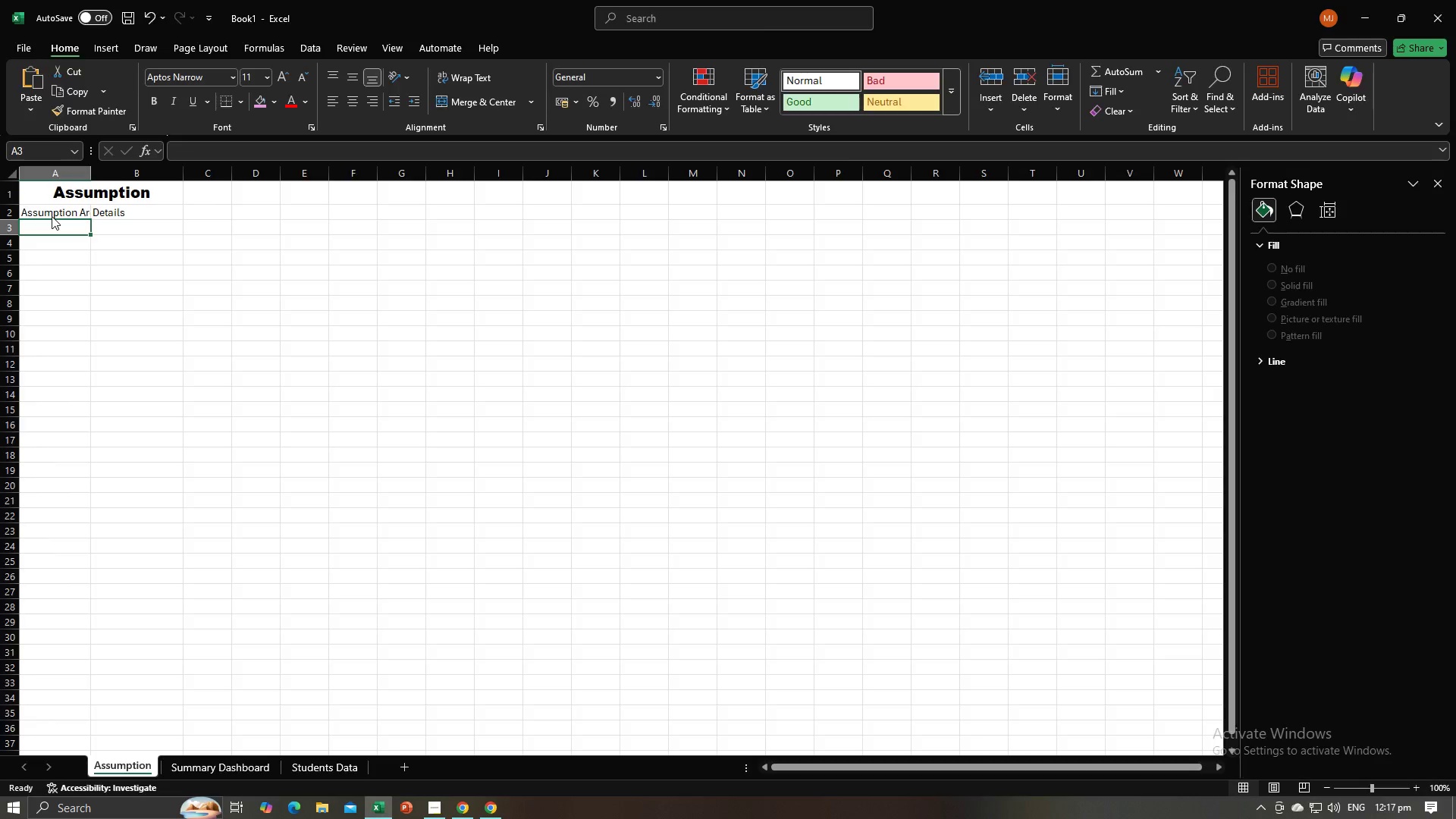 
key(Alt+Tab)
 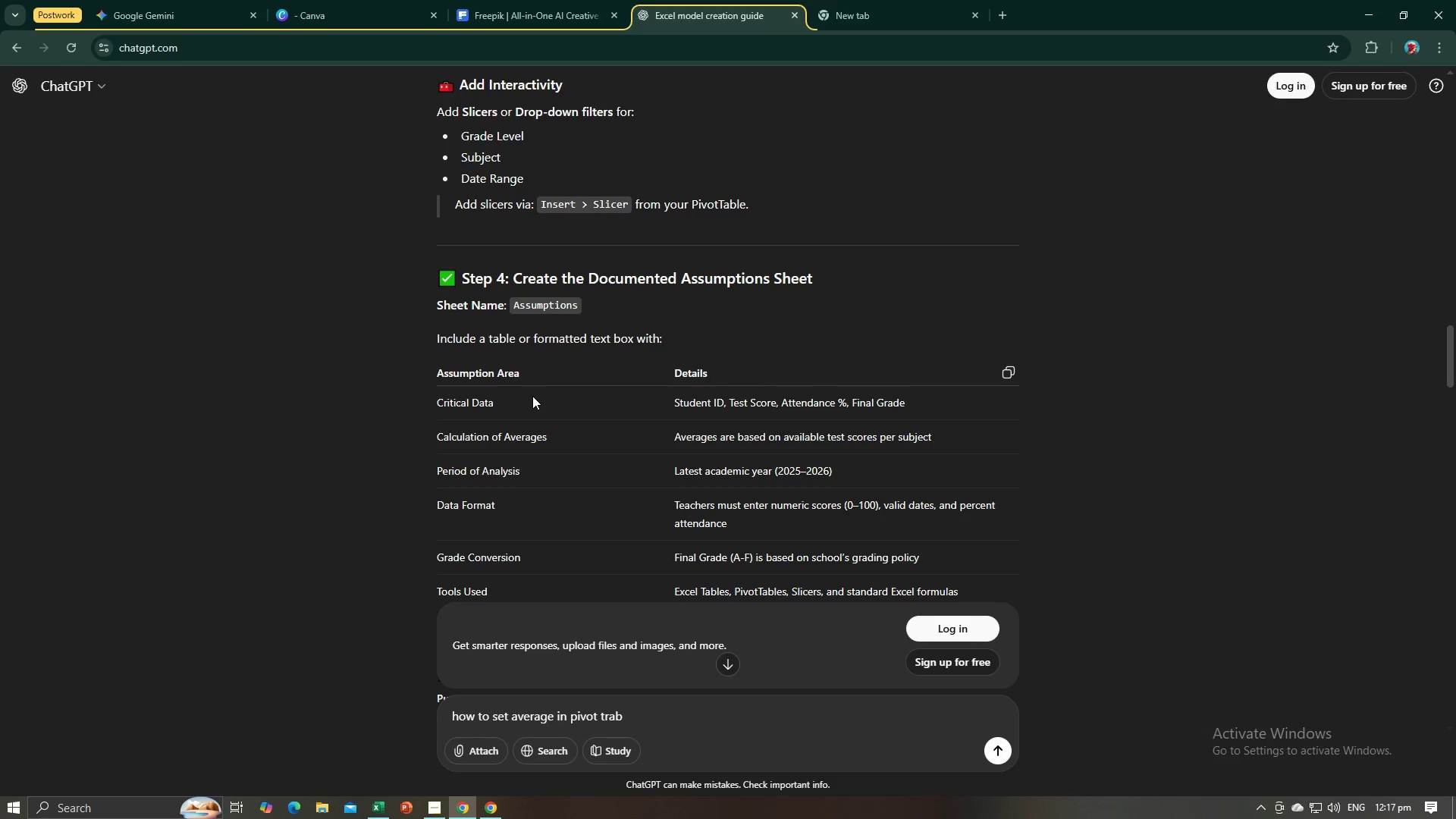 
left_click_drag(start_coordinate=[519, 397], to_coordinate=[436, 400])
 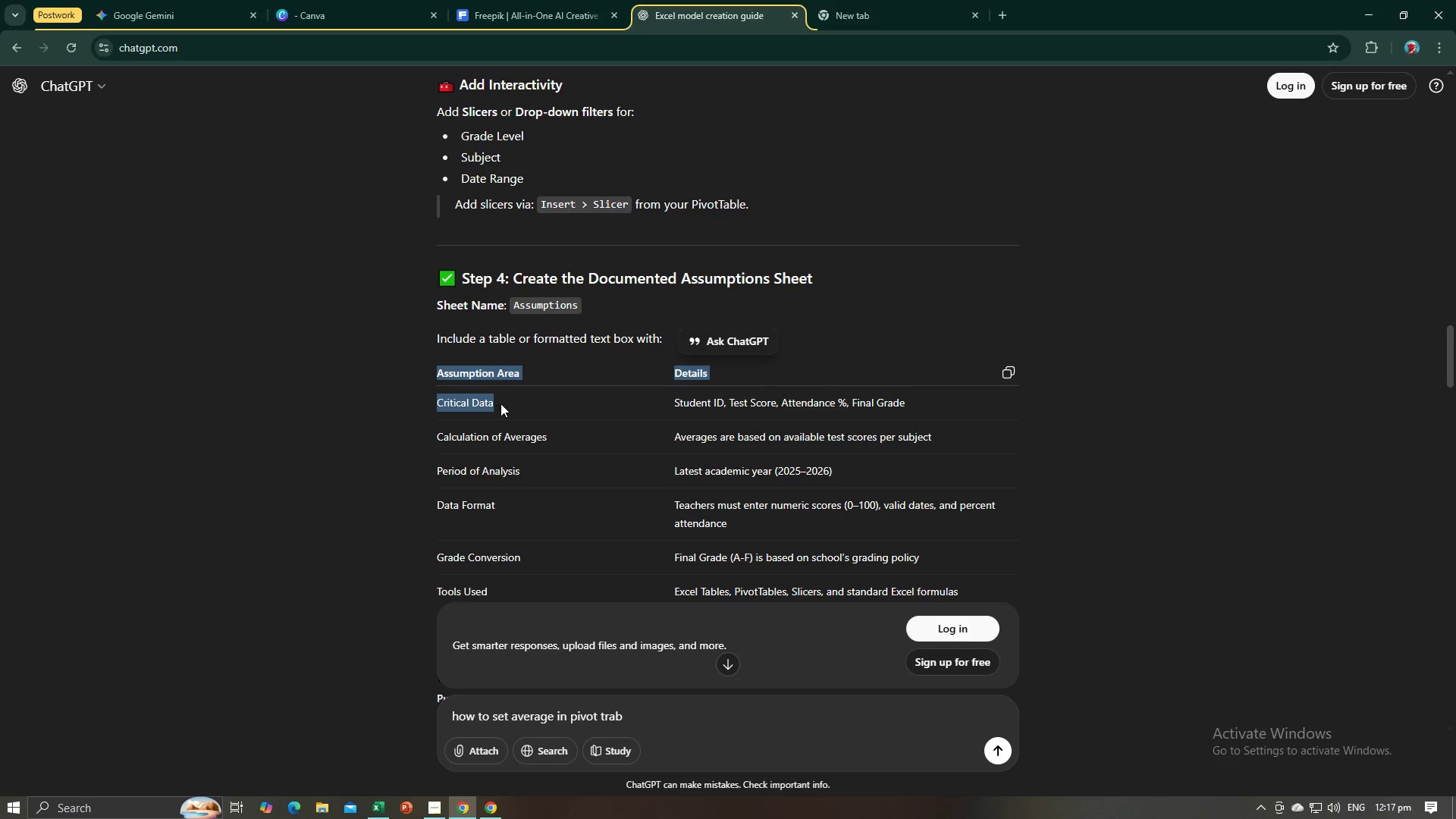 
left_click([500, 403])
 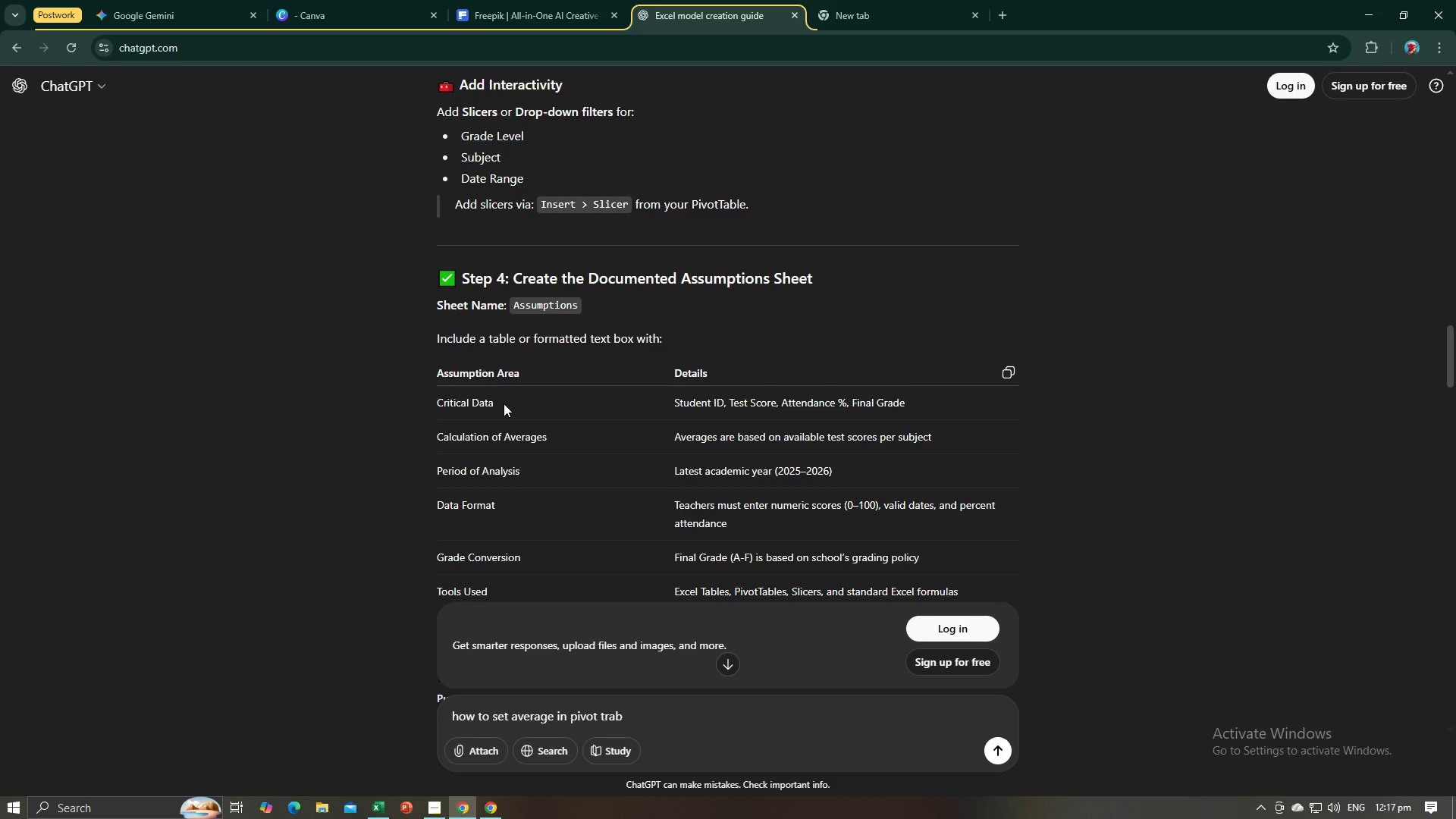 
left_click_drag(start_coordinate=[507, 403], to_coordinate=[435, 404])
 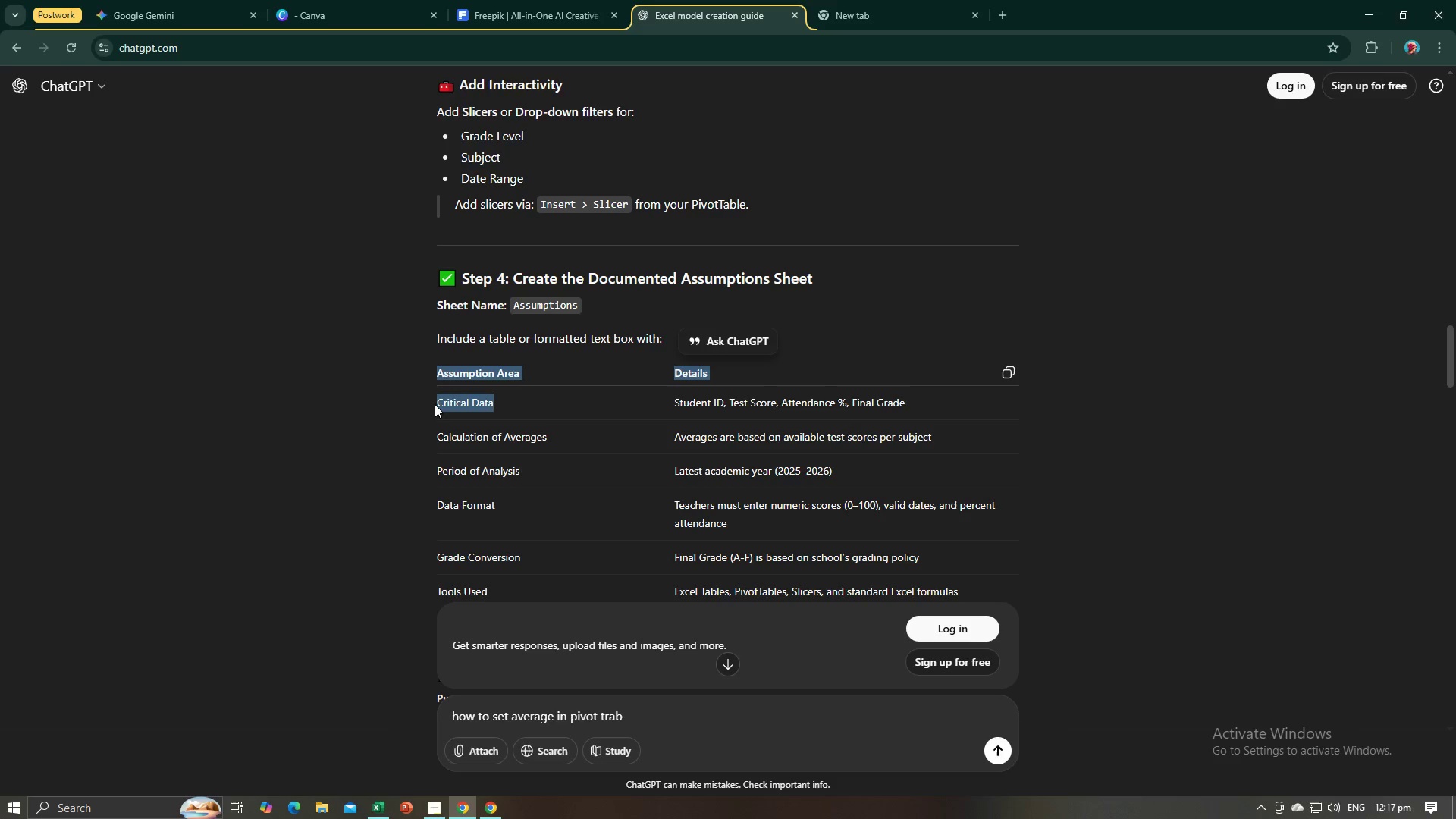 
hold_key(key=ControlLeft, duration=0.48)
 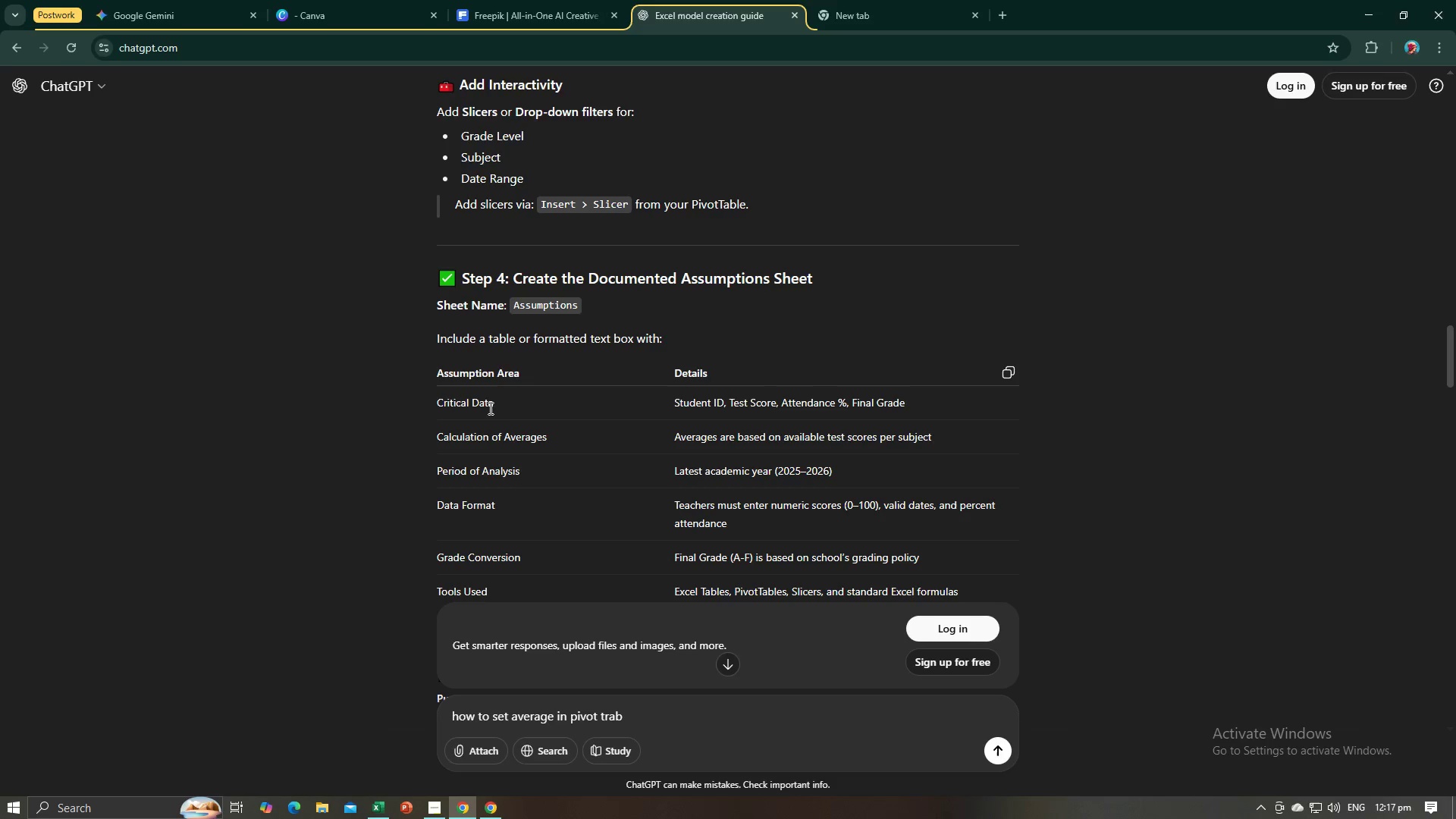 
left_click([484, 409])
 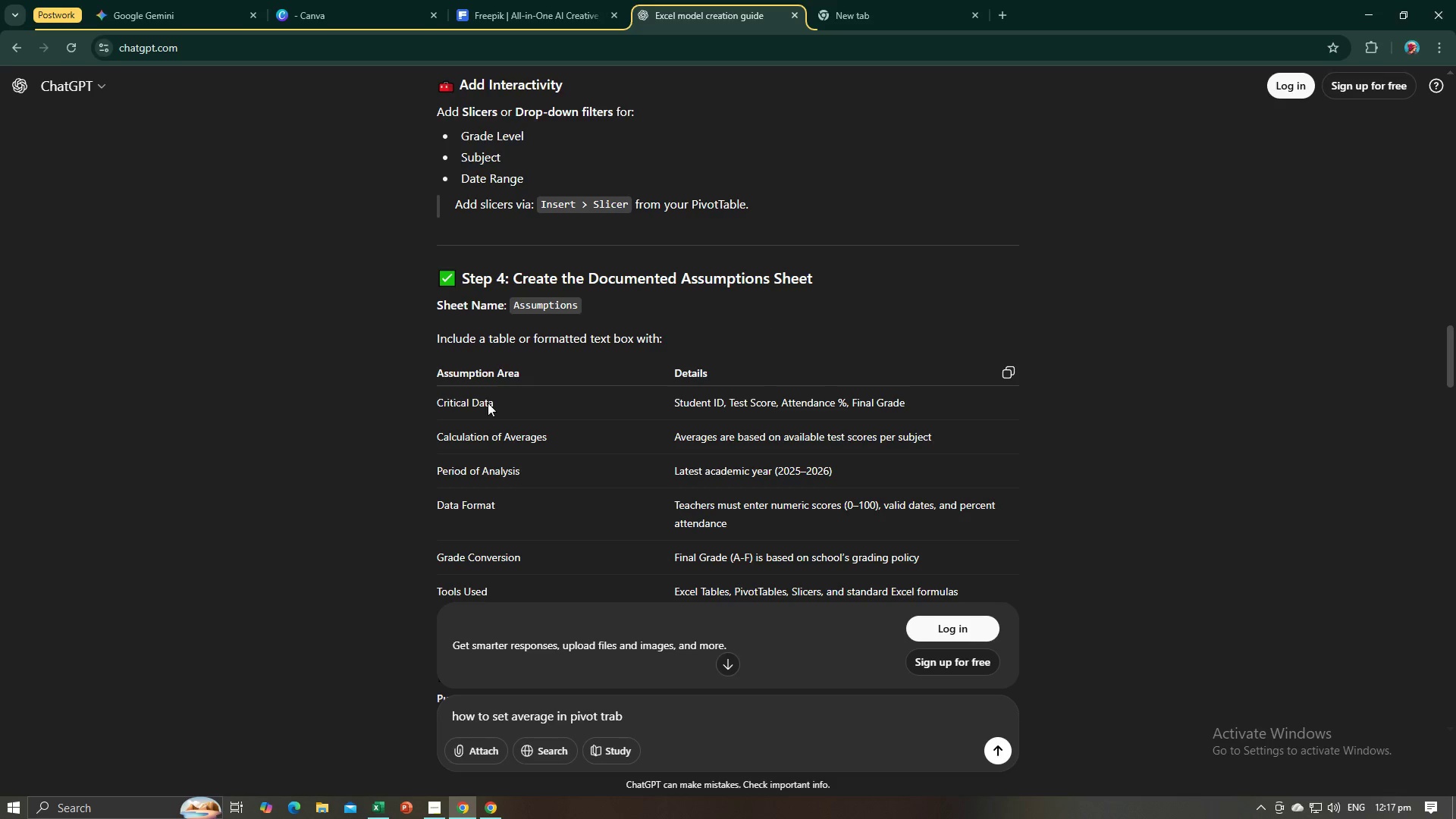 
left_click_drag(start_coordinate=[498, 403], to_coordinate=[437, 404])
 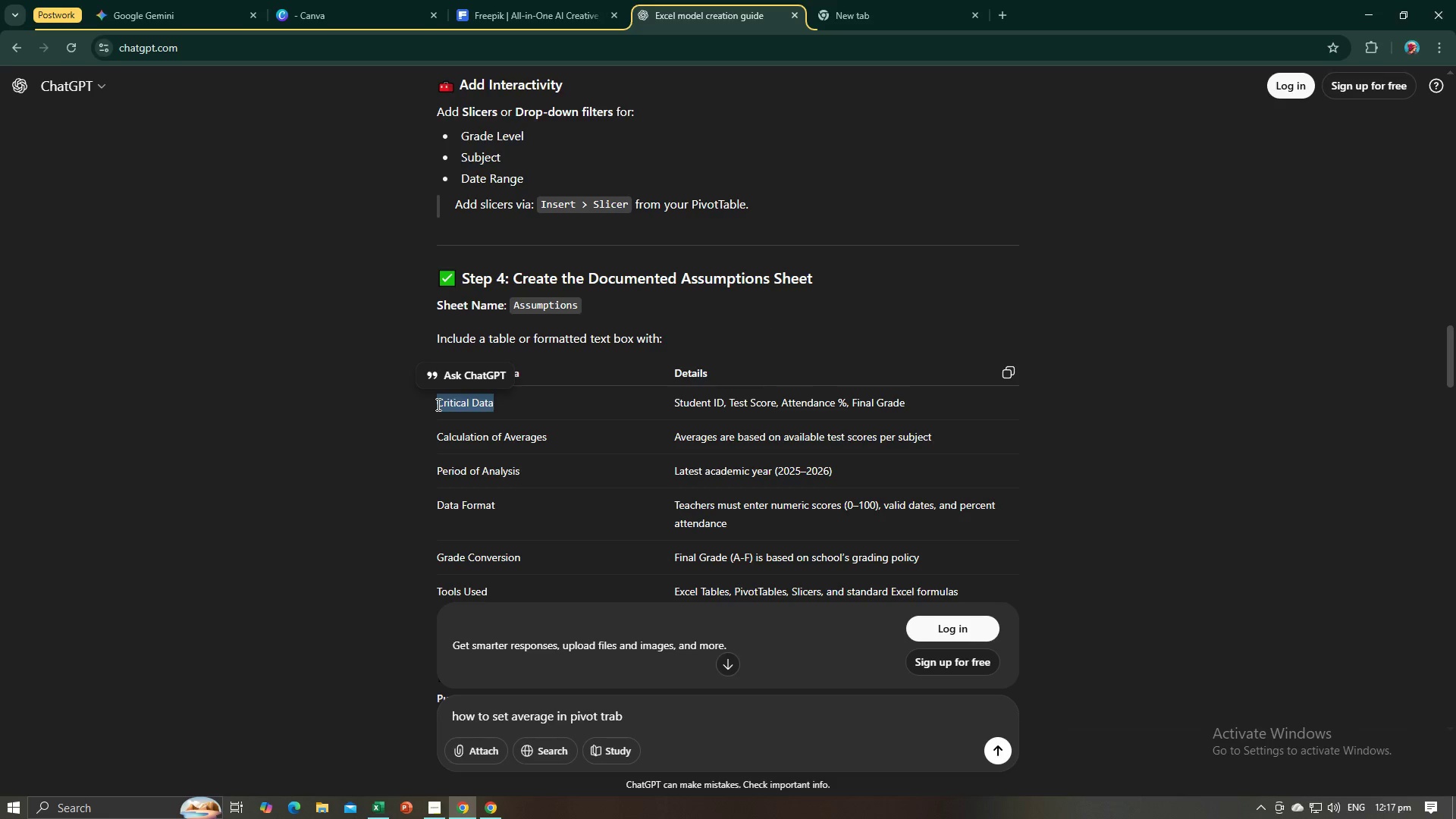 
key(Control+C)
 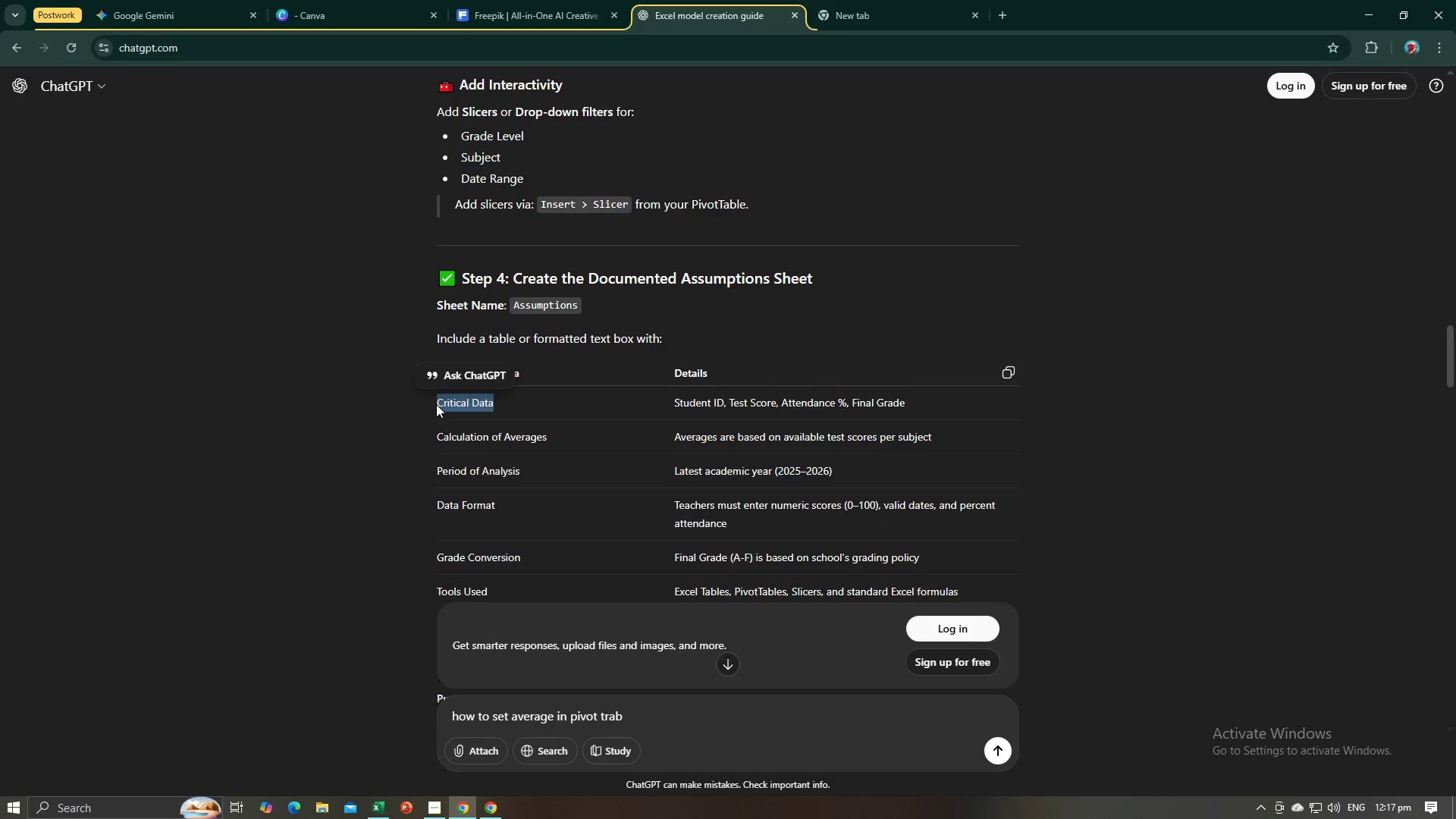 
key(Alt+AltLeft)
 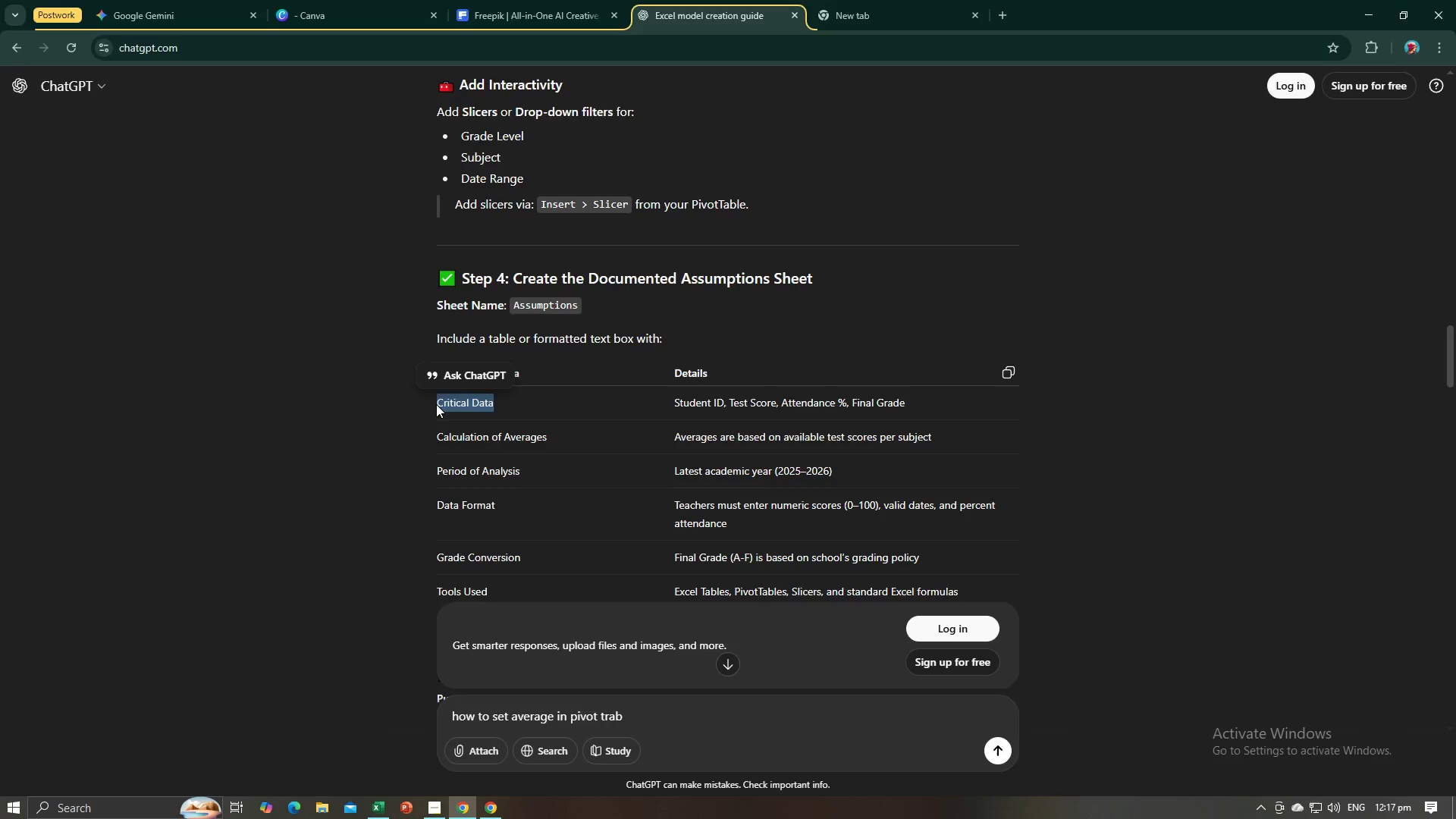 
key(Alt+Tab)
 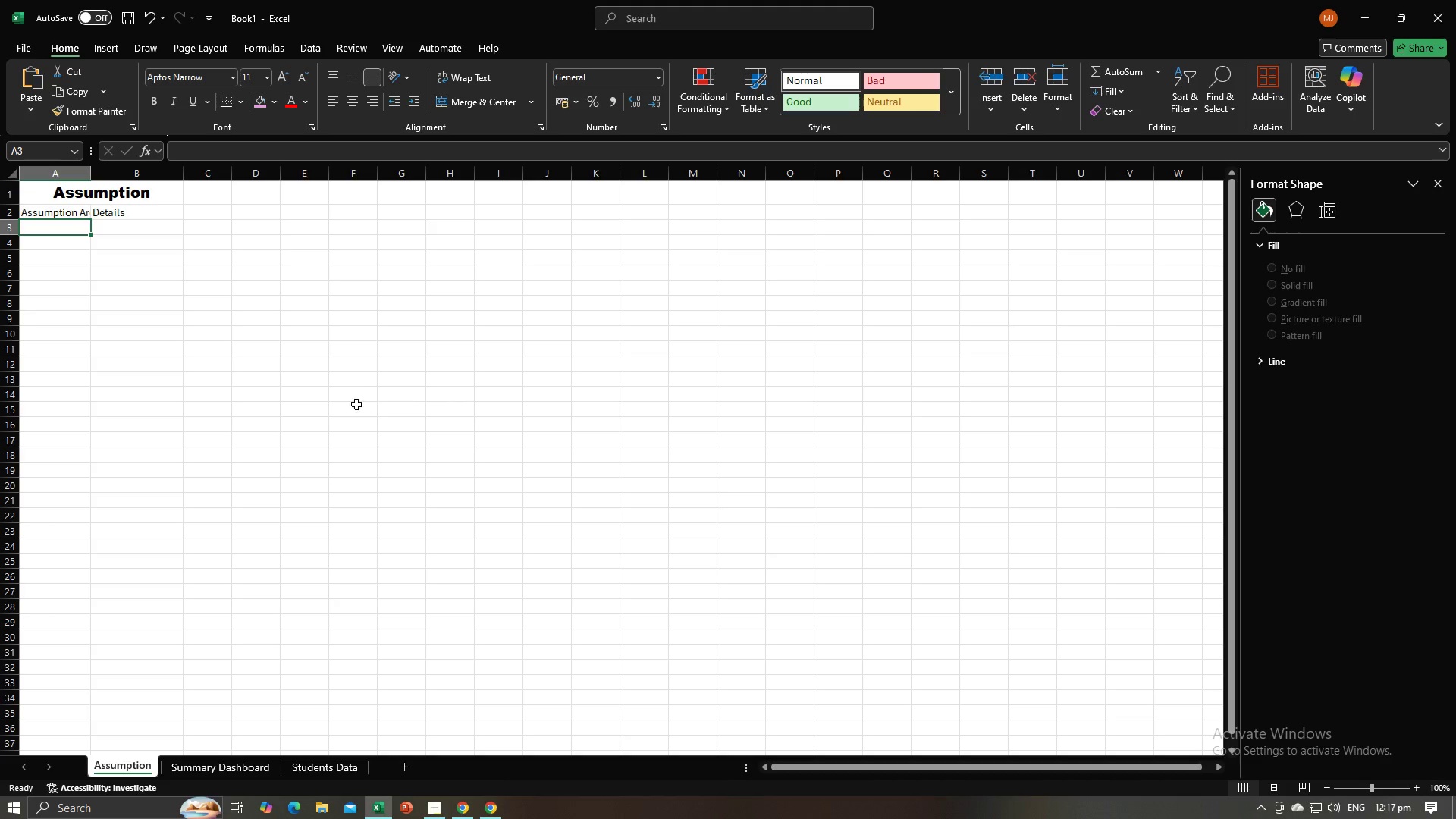 
key(Control+V)
 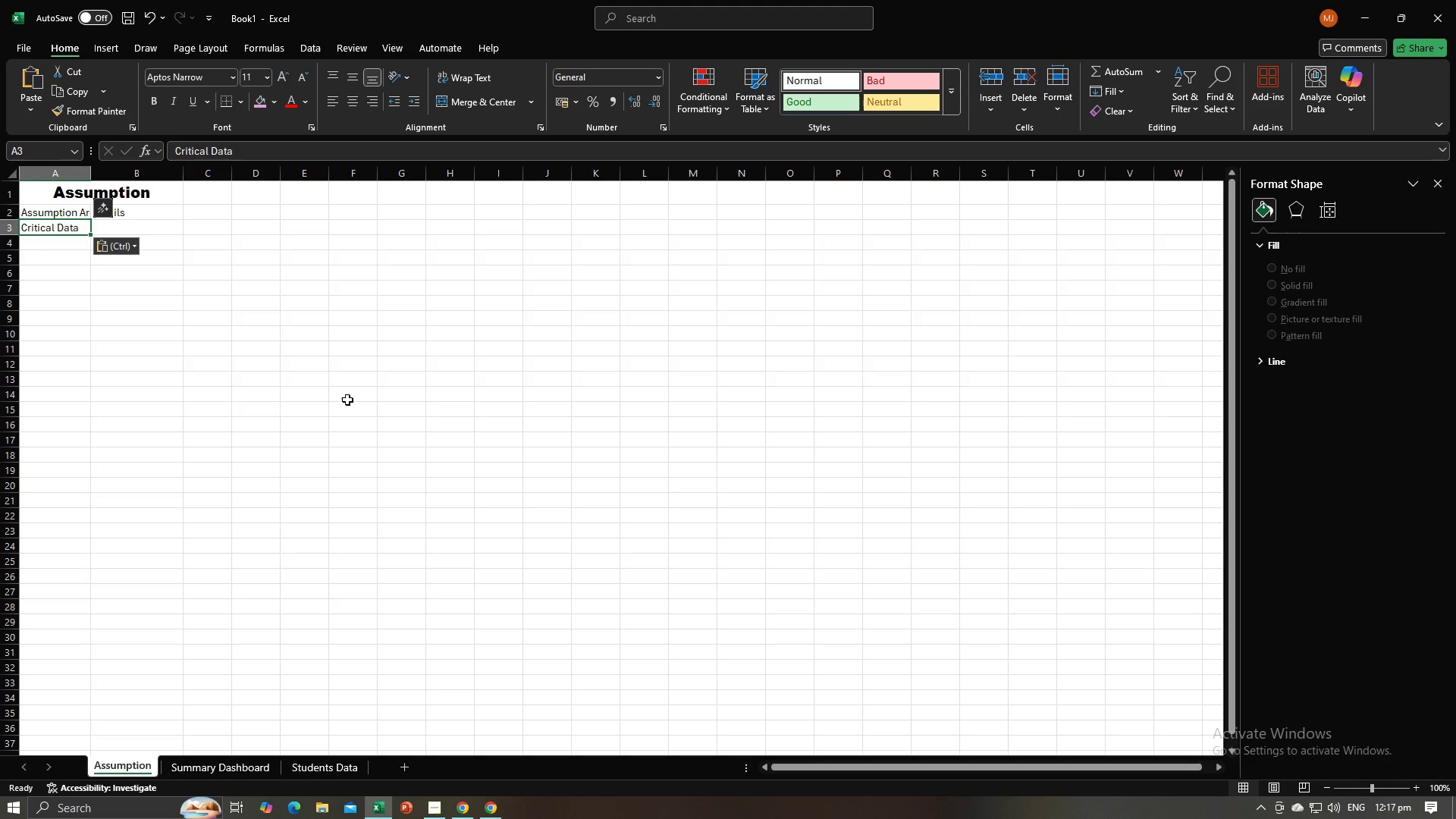 
key(Tab)
 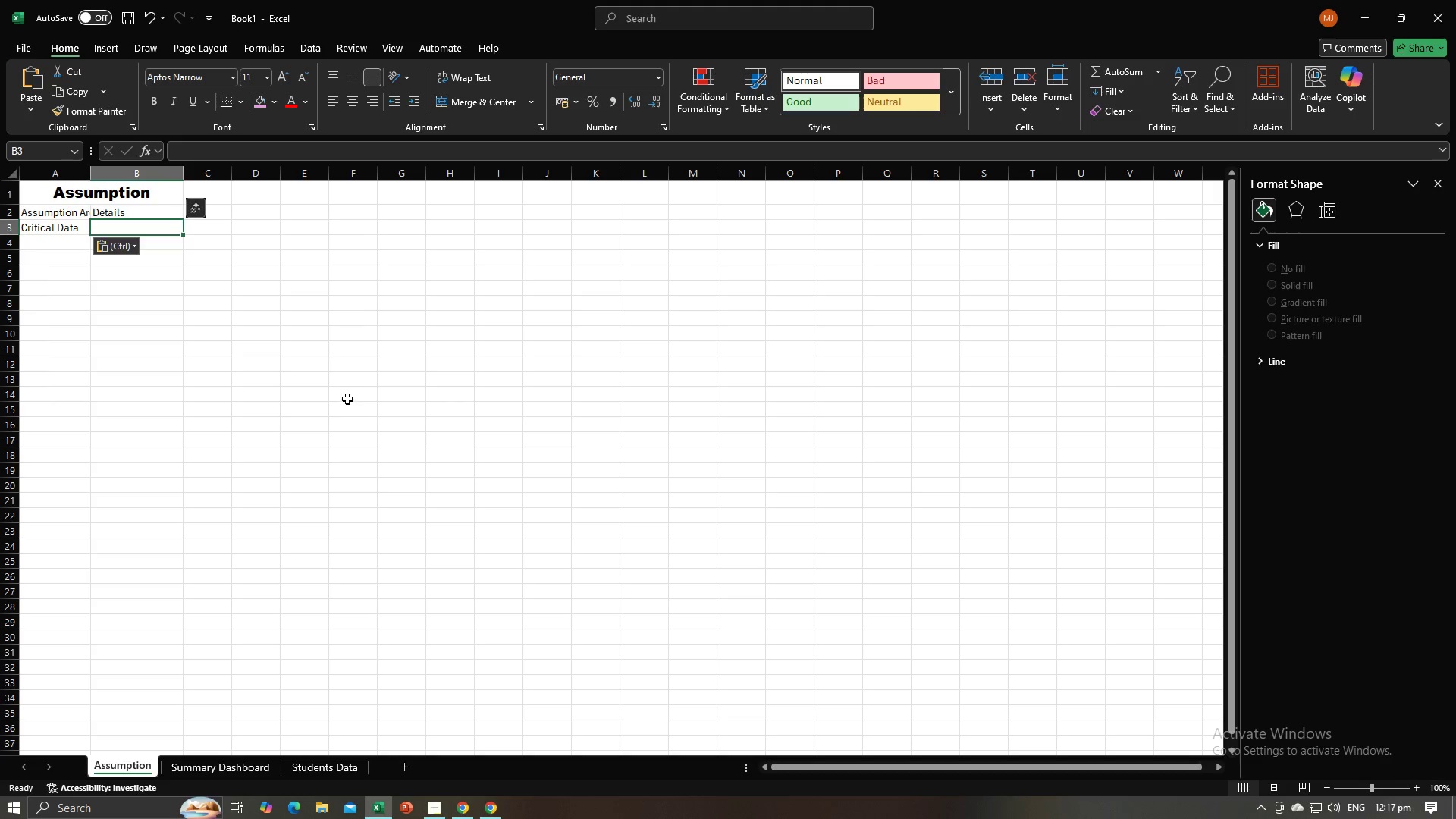 
key(Alt+AltLeft)
 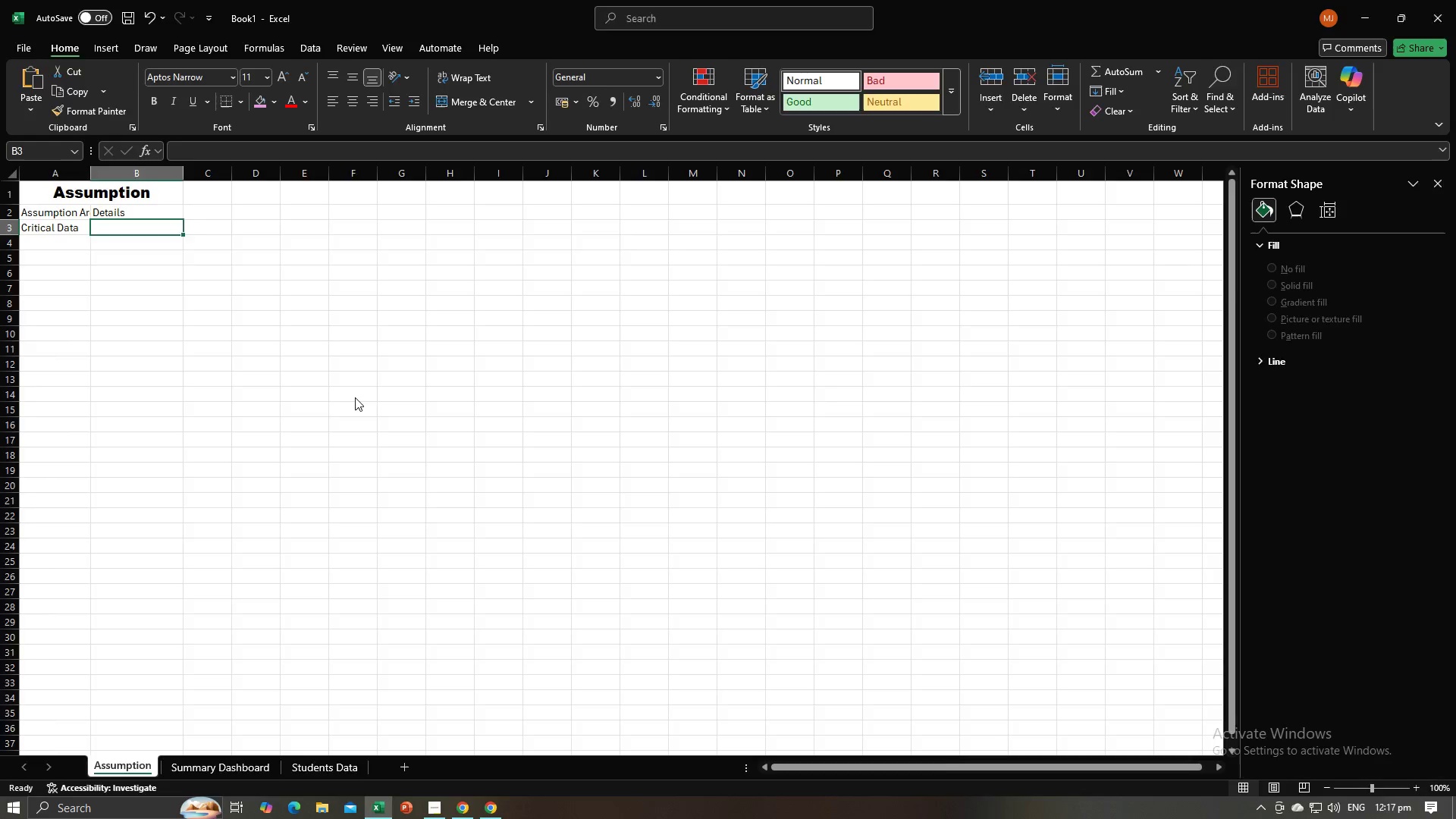 
key(Alt+Tab)
 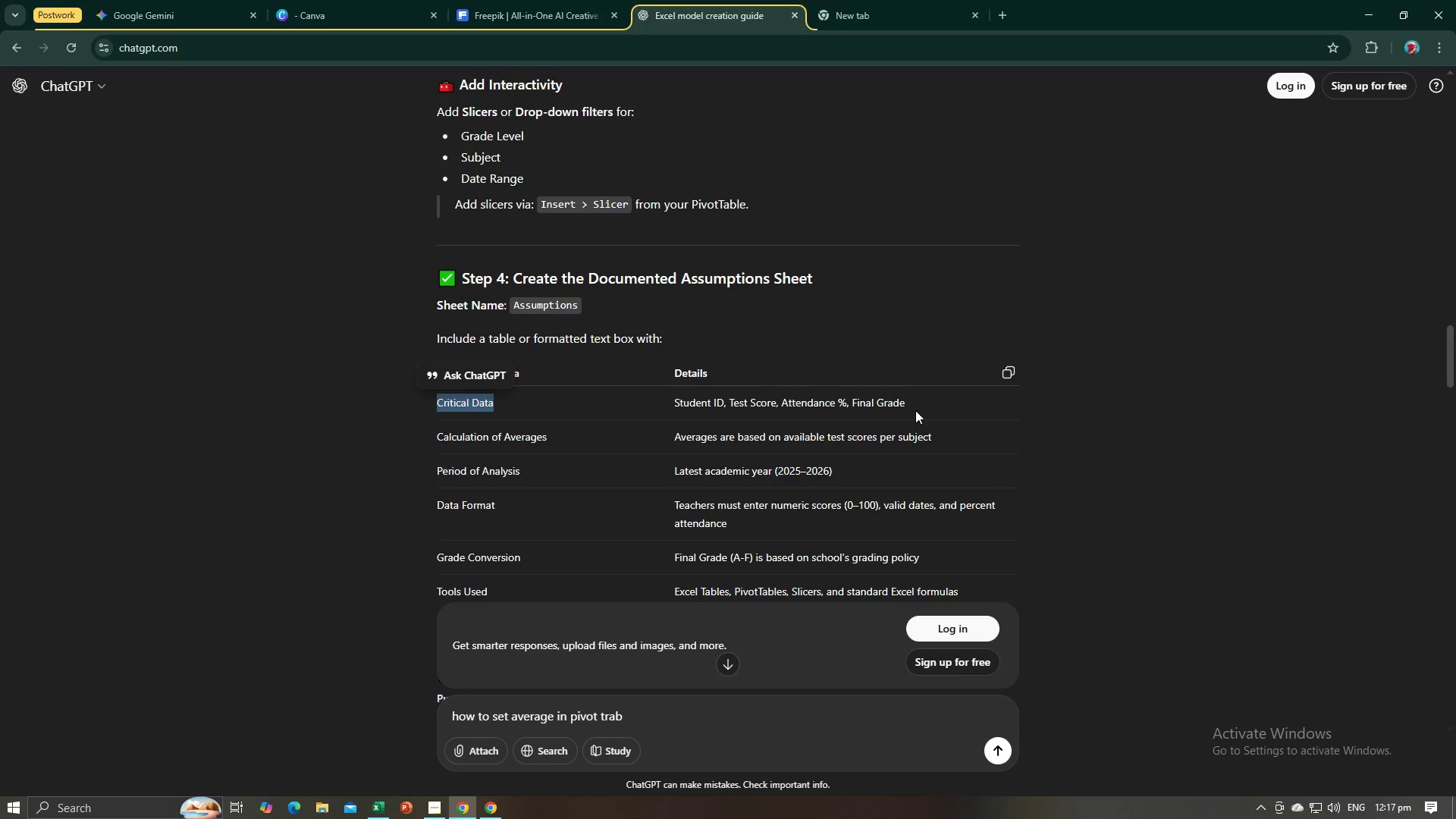 
left_click_drag(start_coordinate=[914, 405], to_coordinate=[676, 402])
 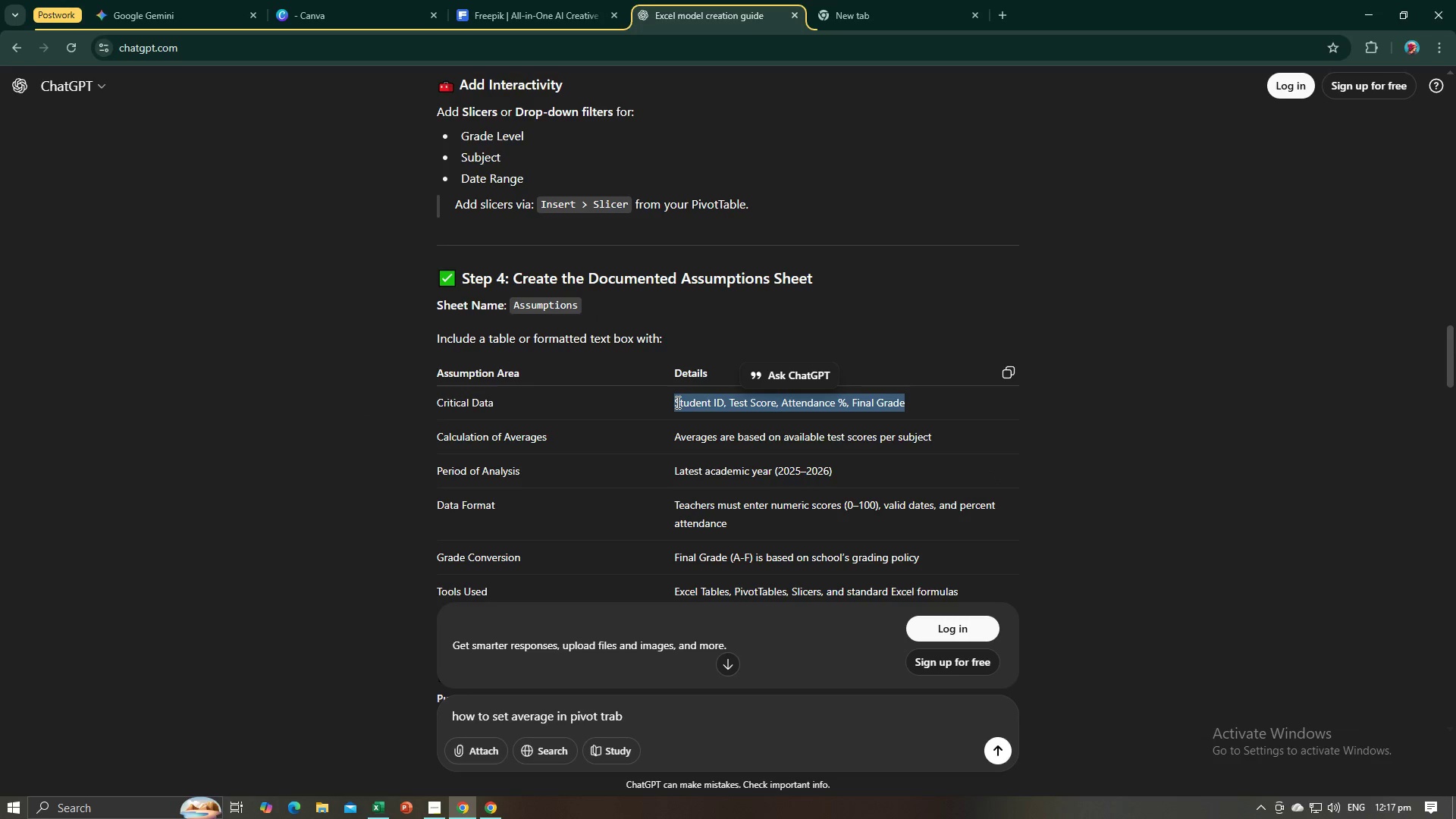 
key(Control+C)
 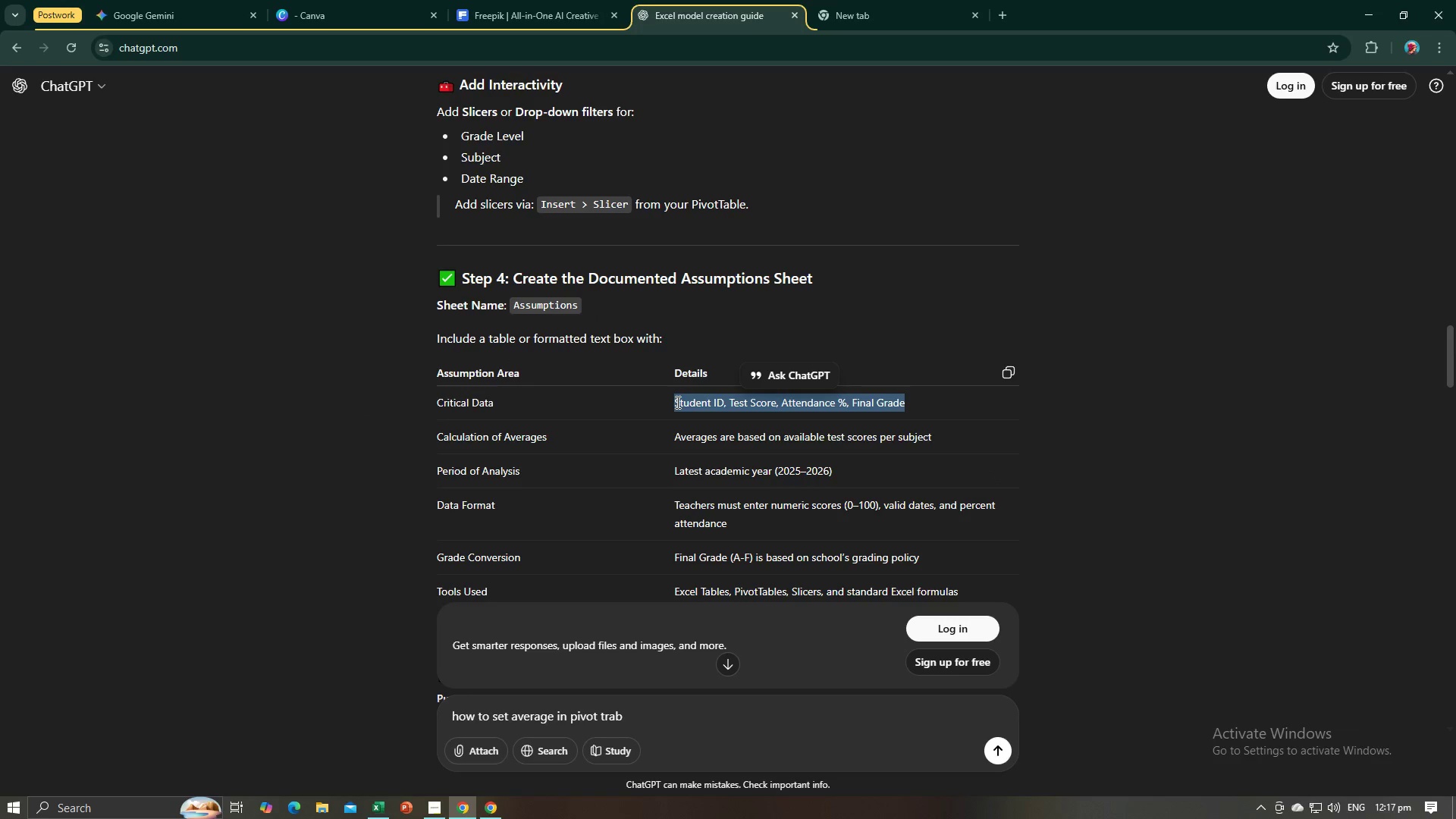 
key(Control+C)
 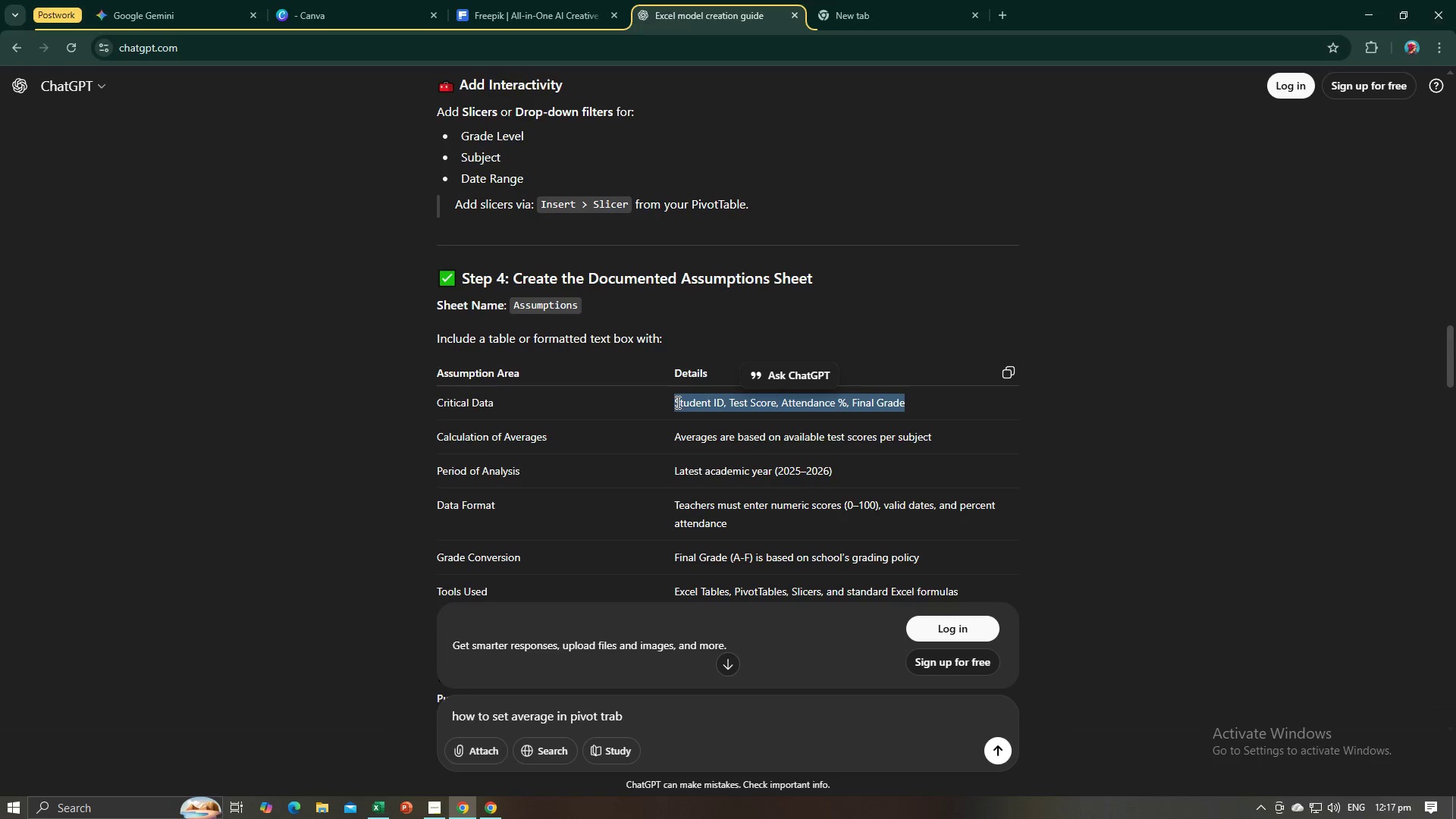 
key(Alt+AltLeft)
 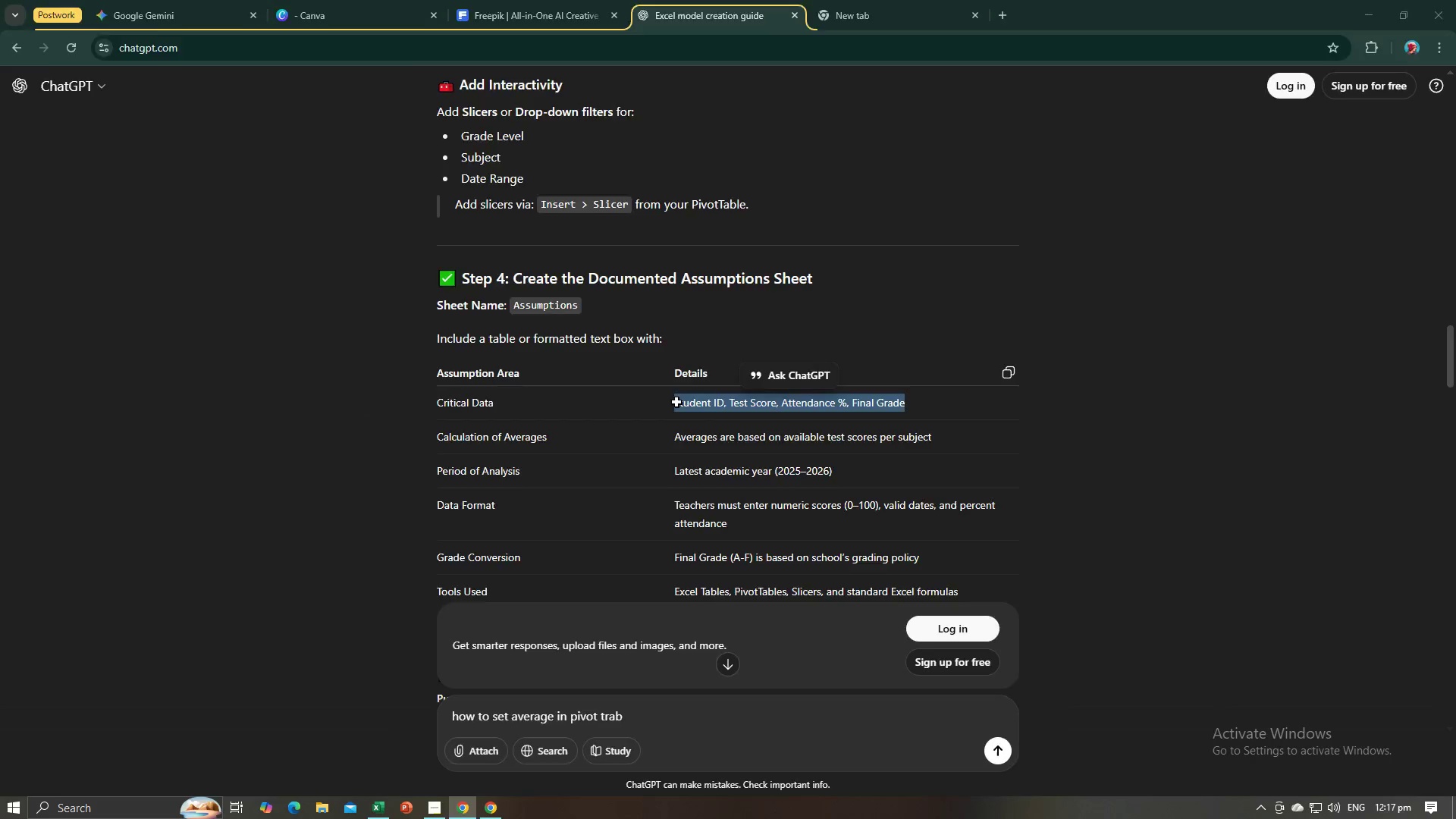 
key(Alt+Tab)
 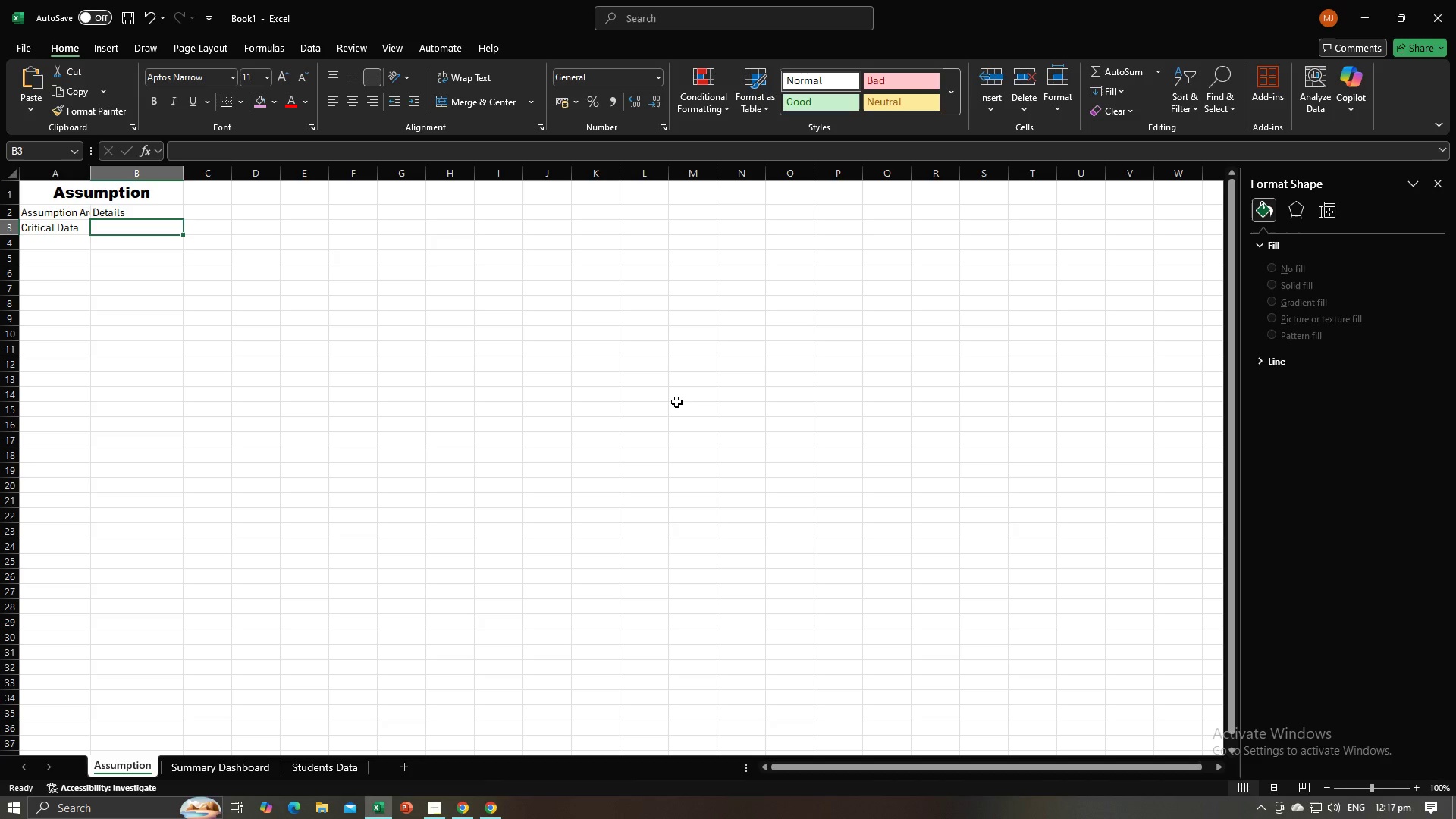 
key(Control+V)
 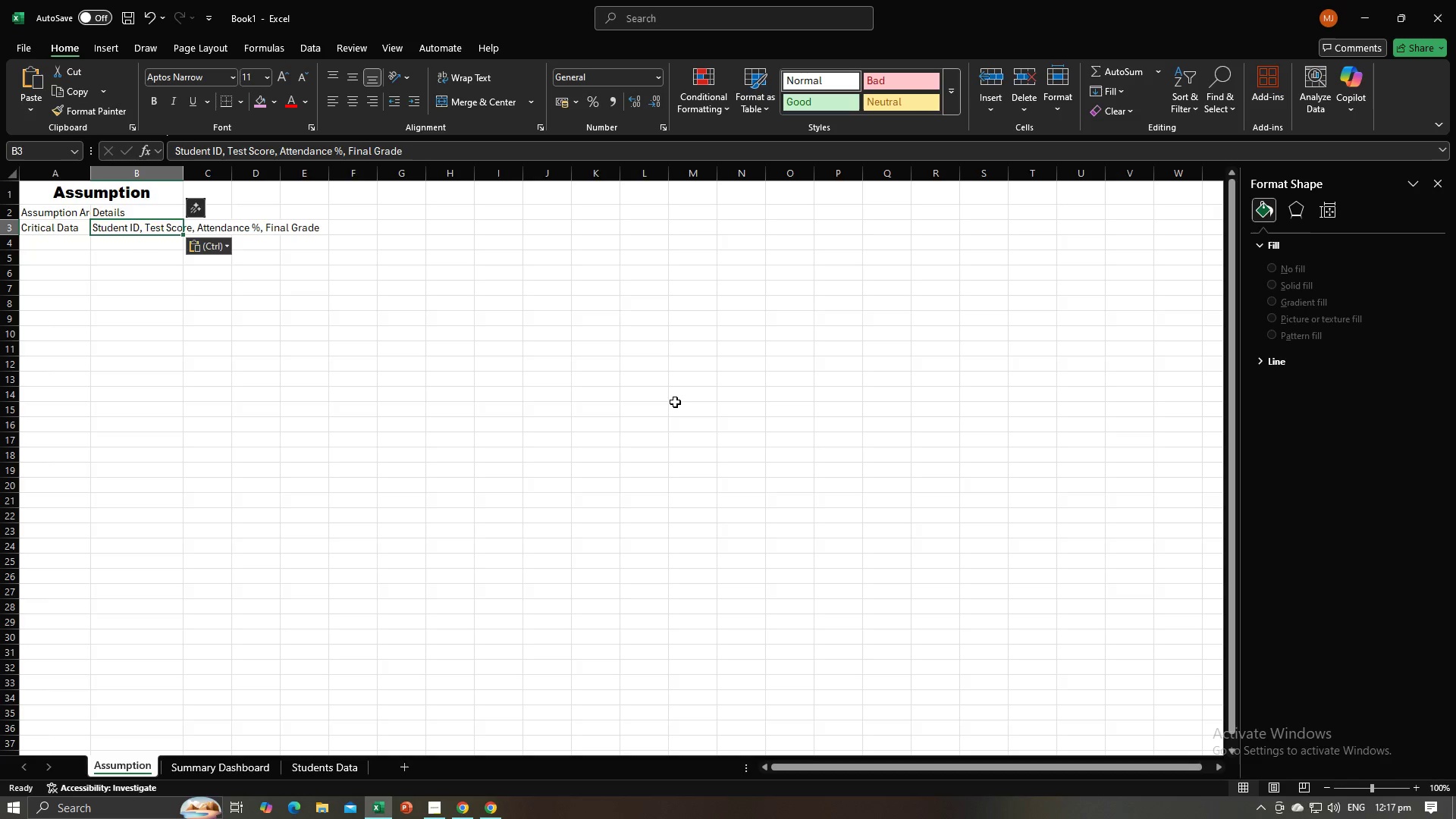 
key(Enter)
 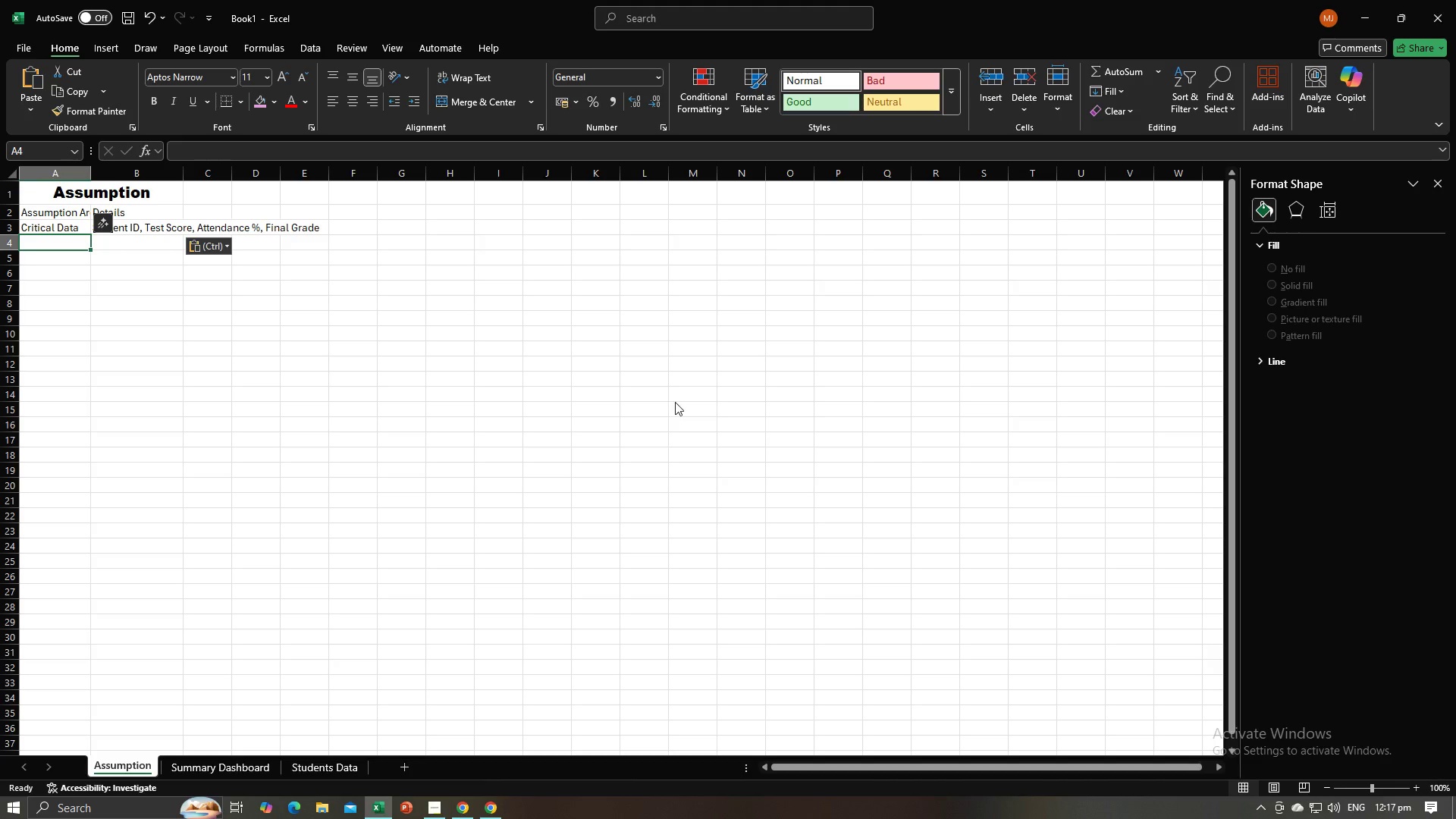 
key(Alt+AltLeft)
 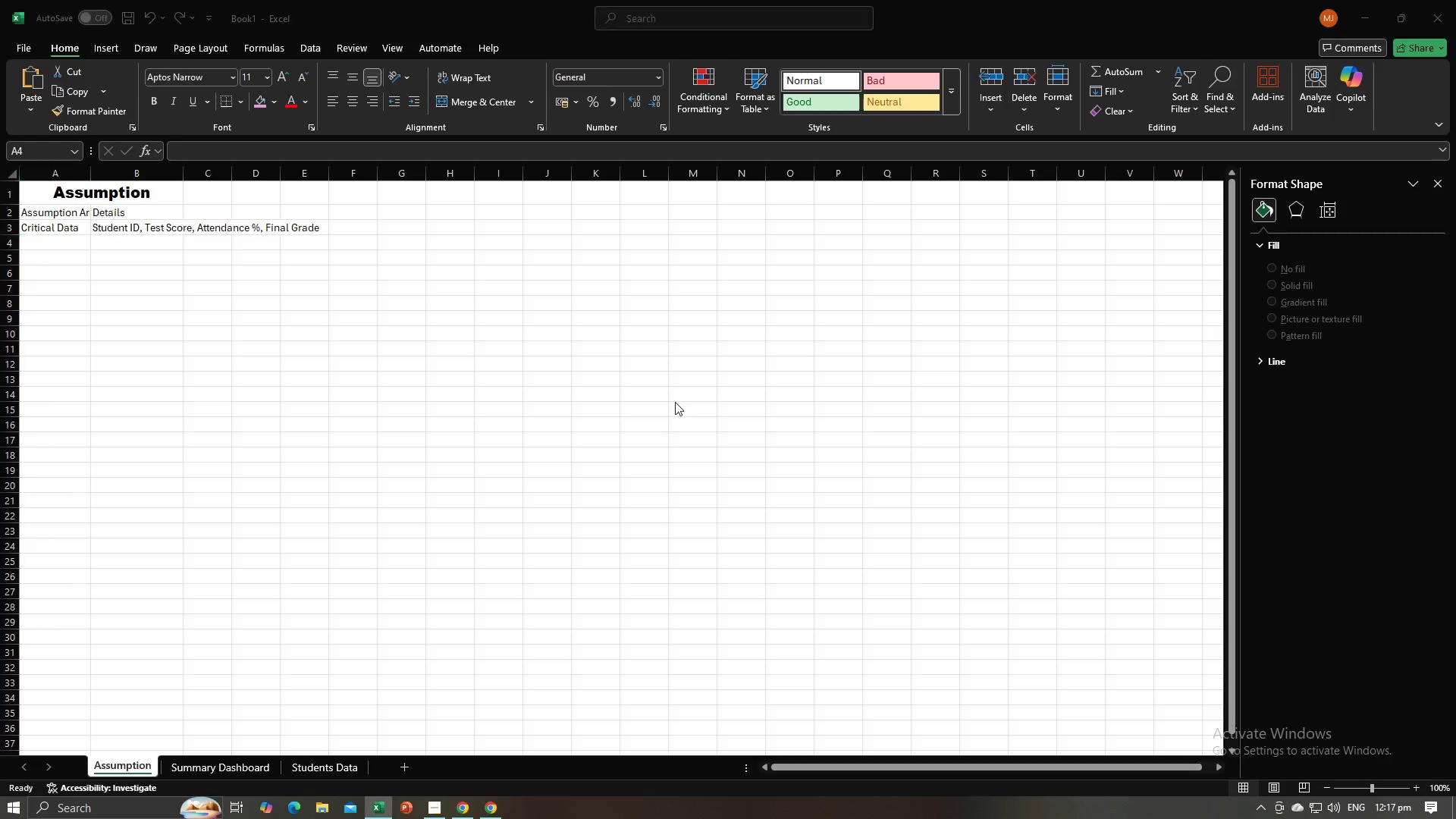 
key(Alt+Tab)
 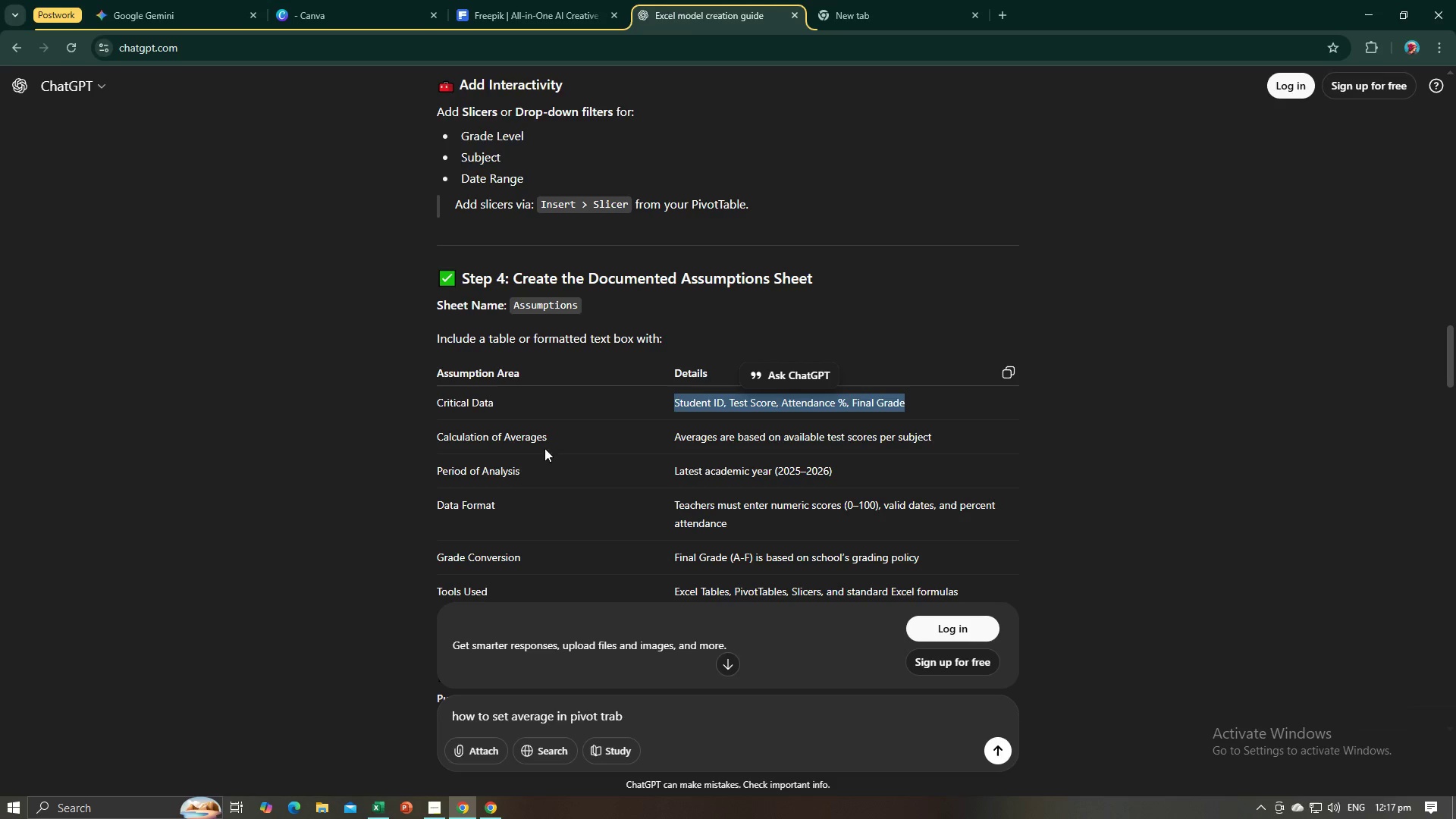 
left_click_drag(start_coordinate=[558, 441], to_coordinate=[437, 435])
 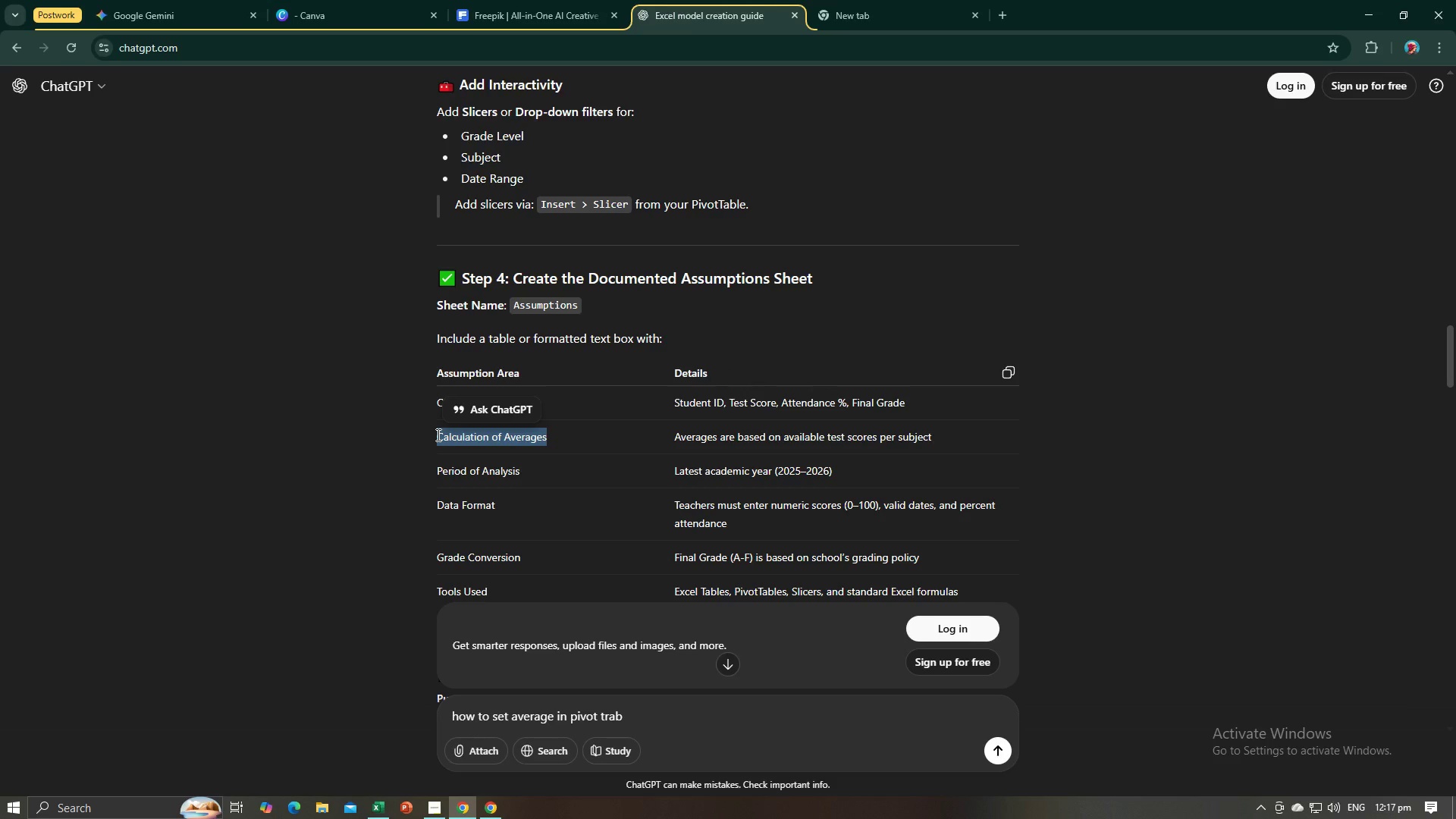 
key(Control+C)
 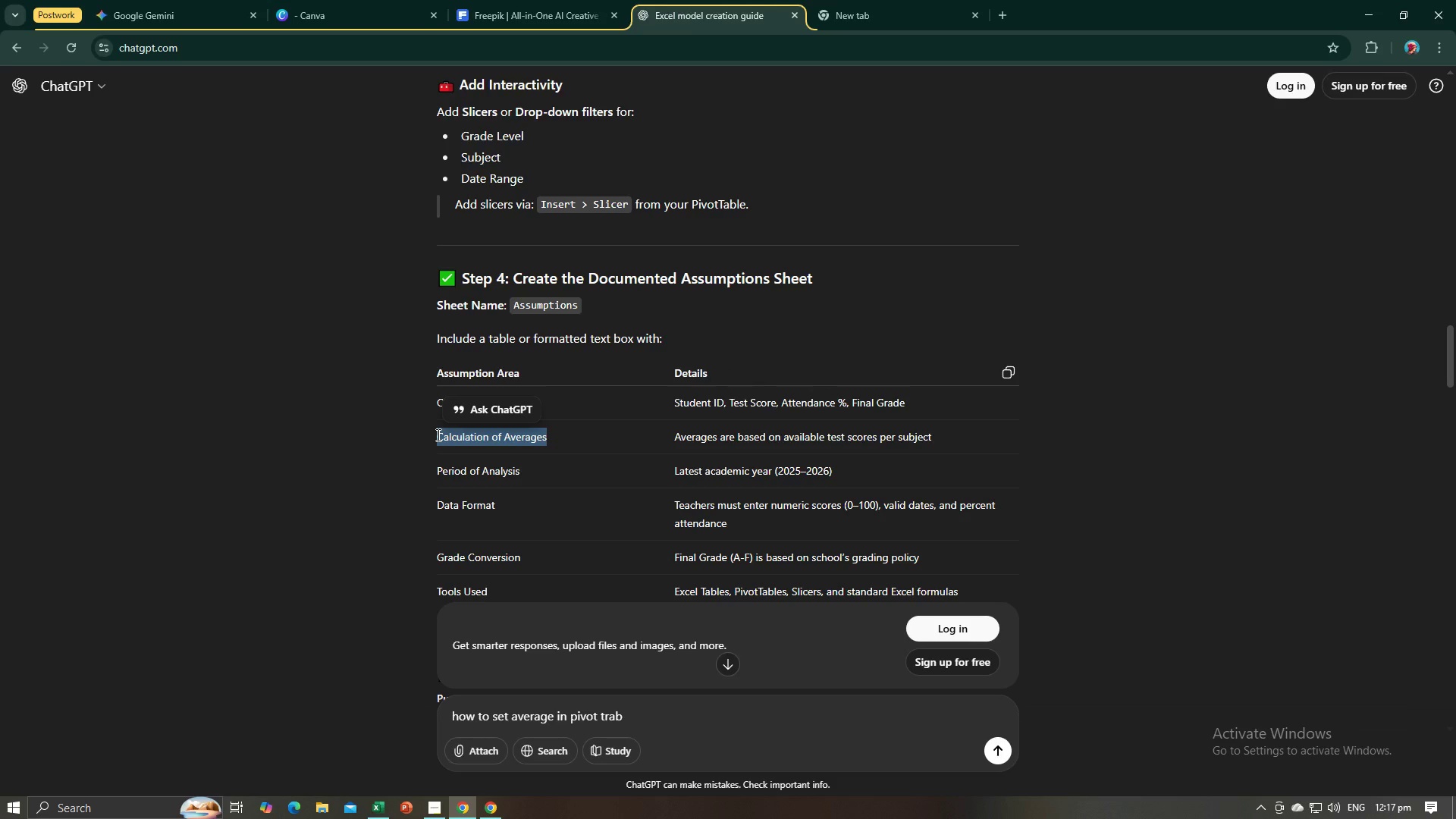 
key(Alt+AltLeft)
 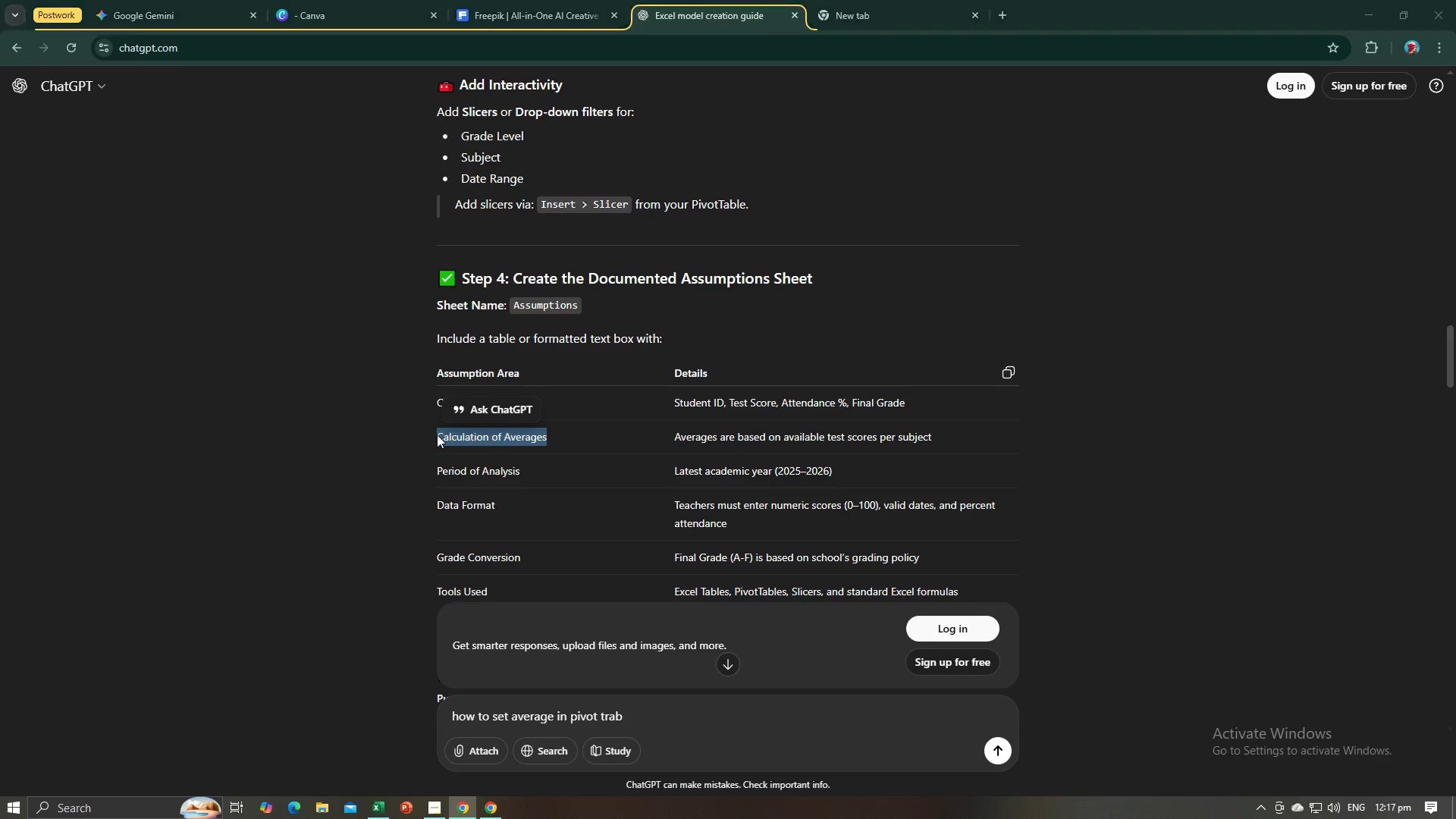 
key(Alt+Tab)
 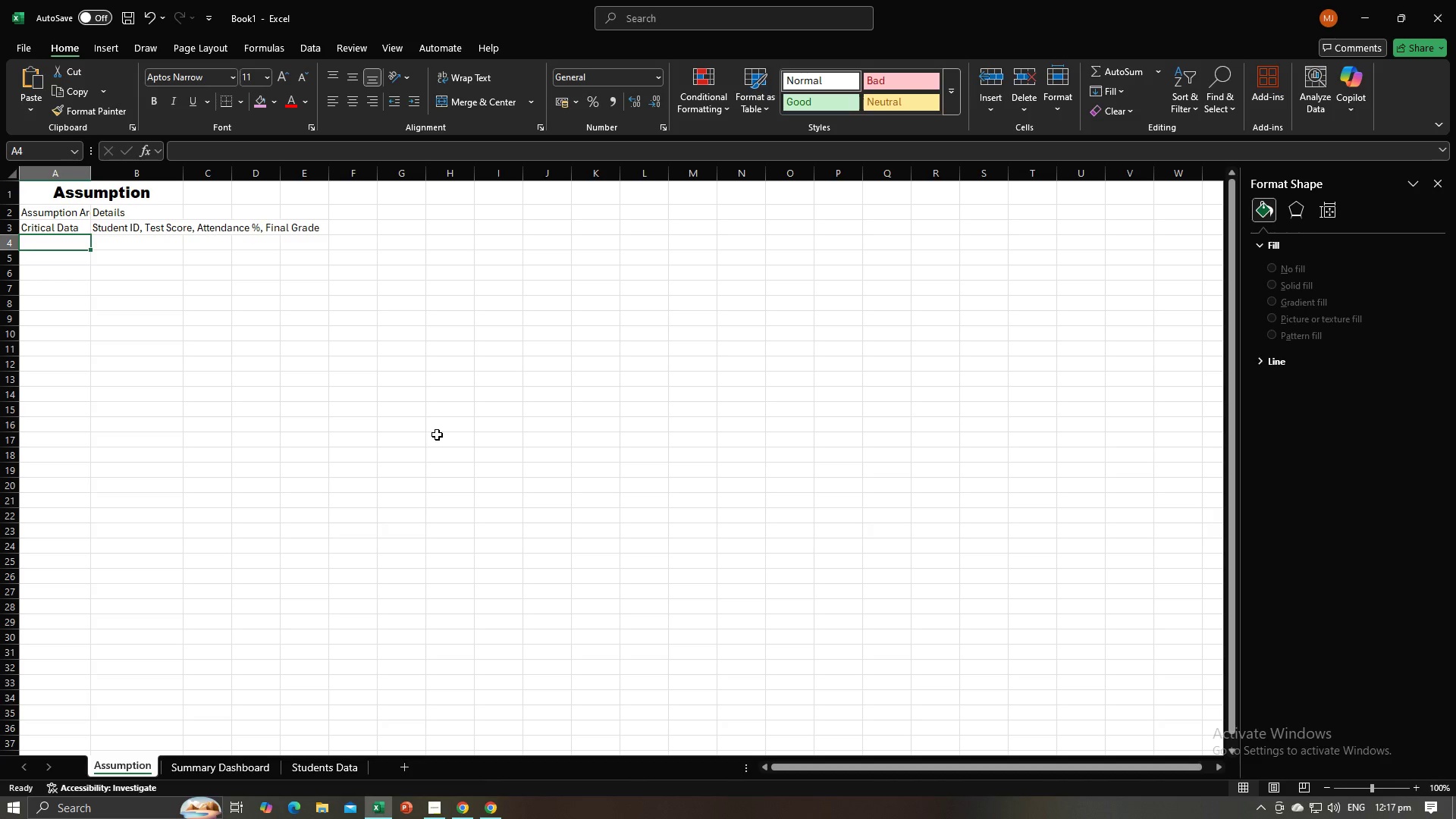 
key(Control+V)
 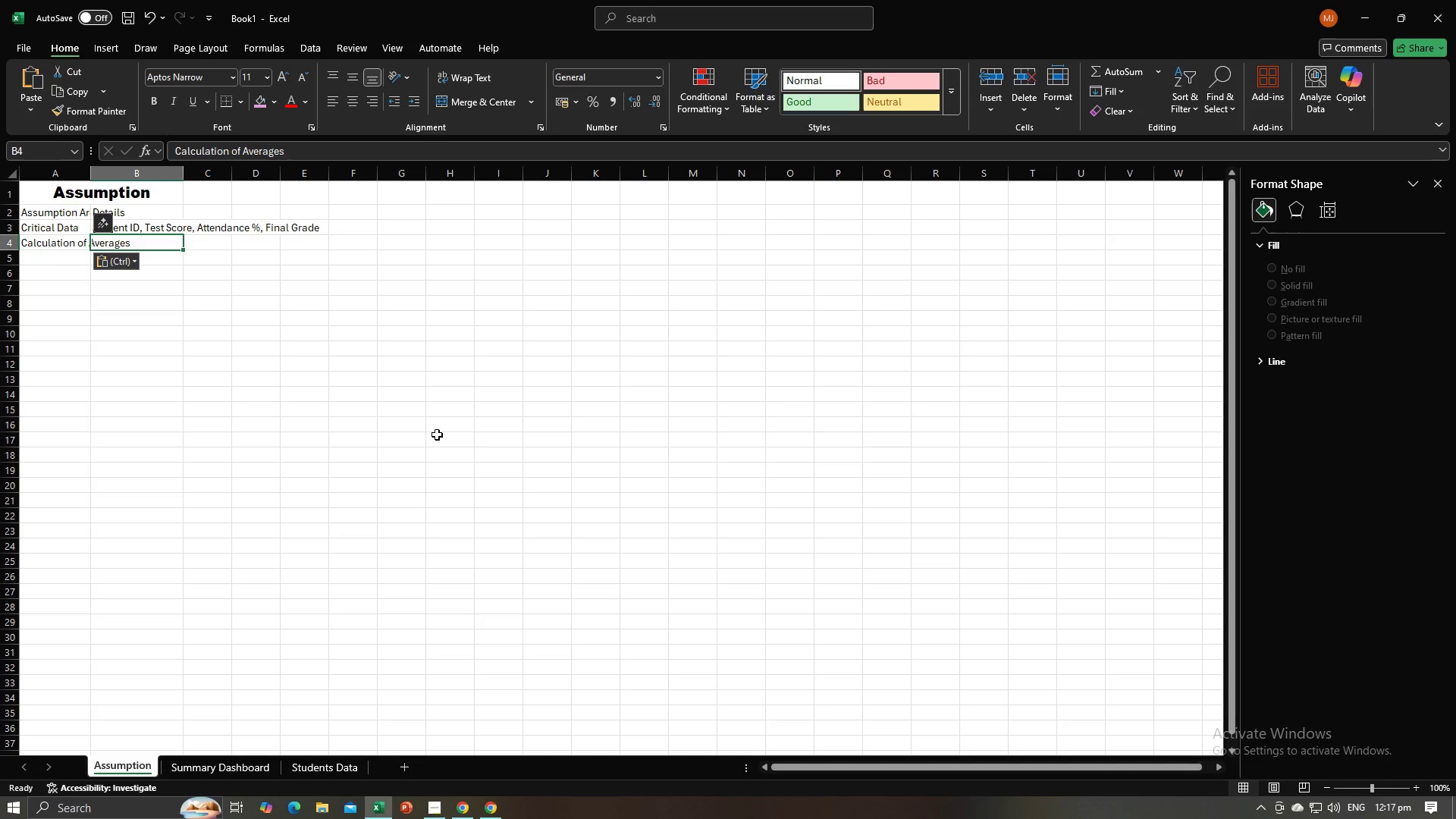 
key(Tab)
 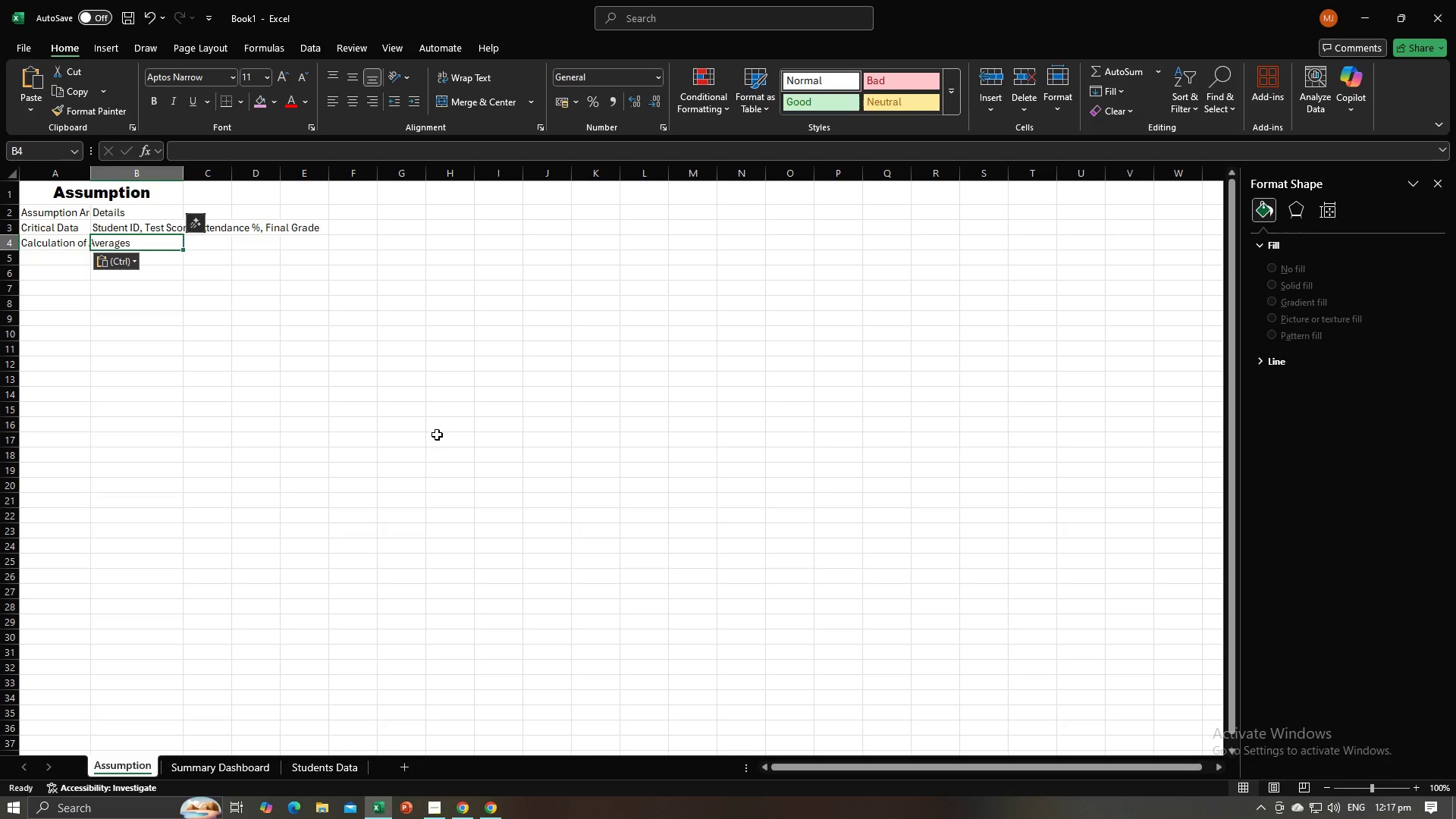 
key(Alt+AltLeft)
 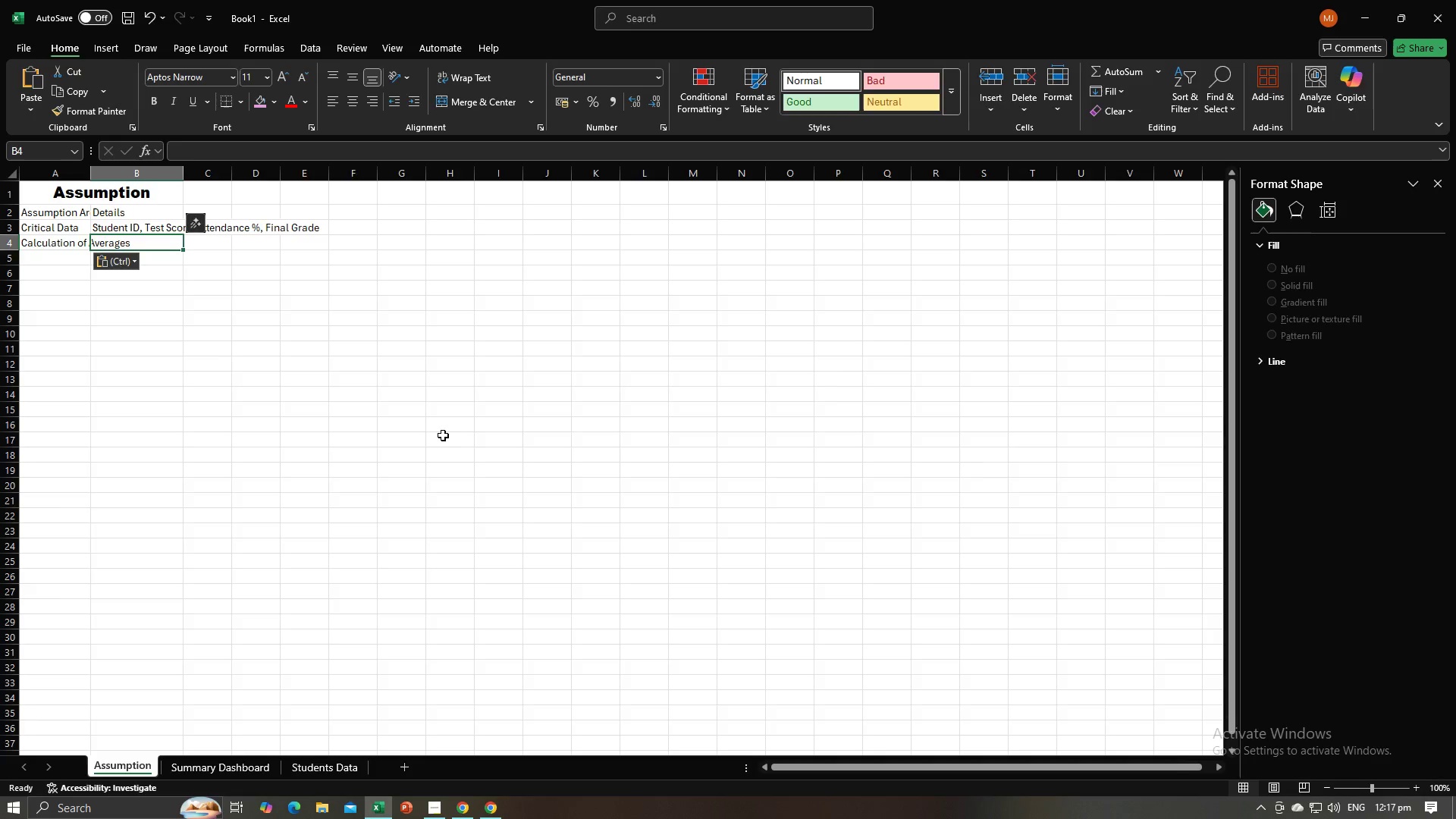 
key(Alt+Tab)
 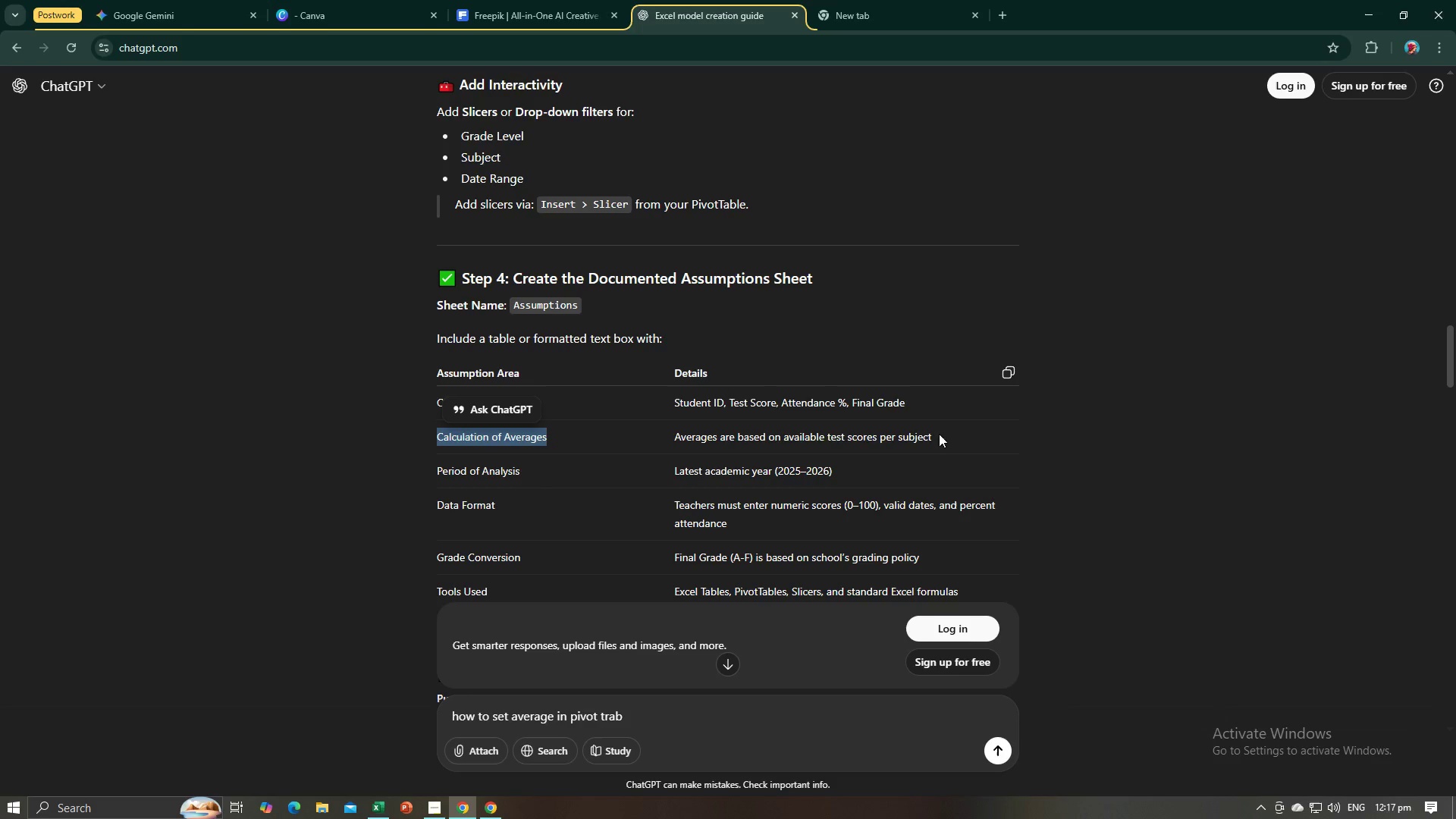 
left_click_drag(start_coordinate=[948, 435], to_coordinate=[669, 448])
 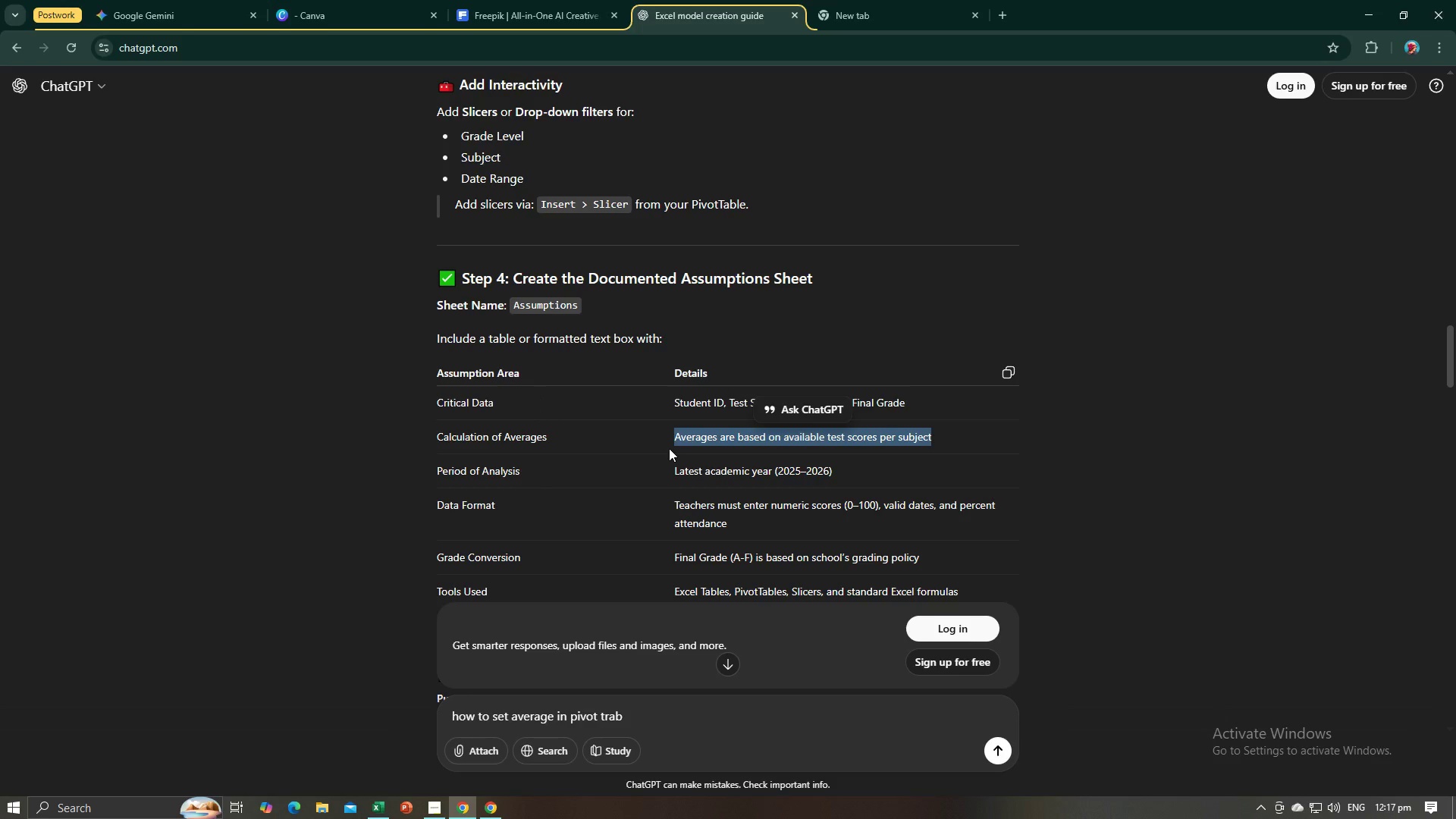 
key(Control+C)
 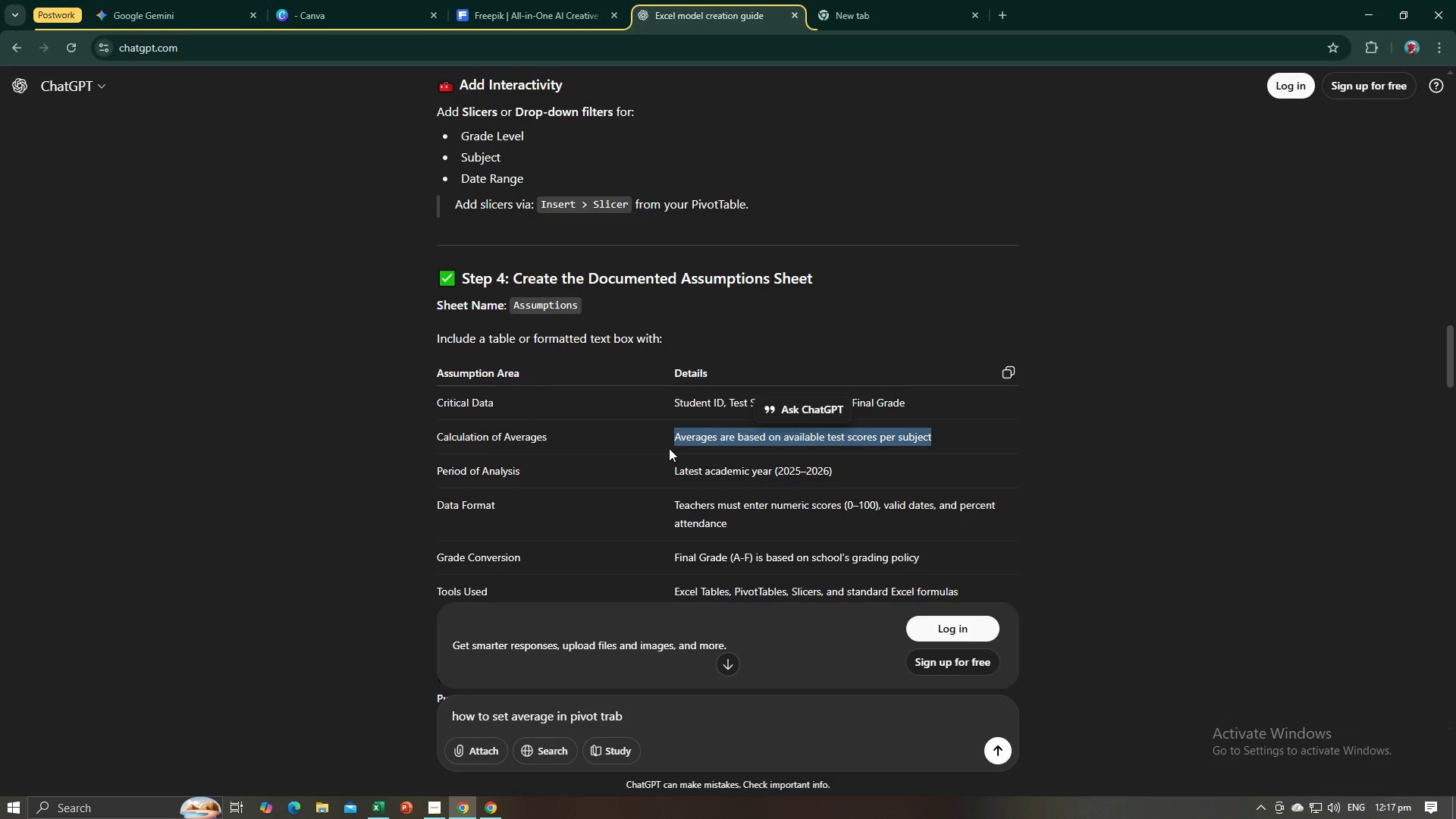 
key(Control+C)
 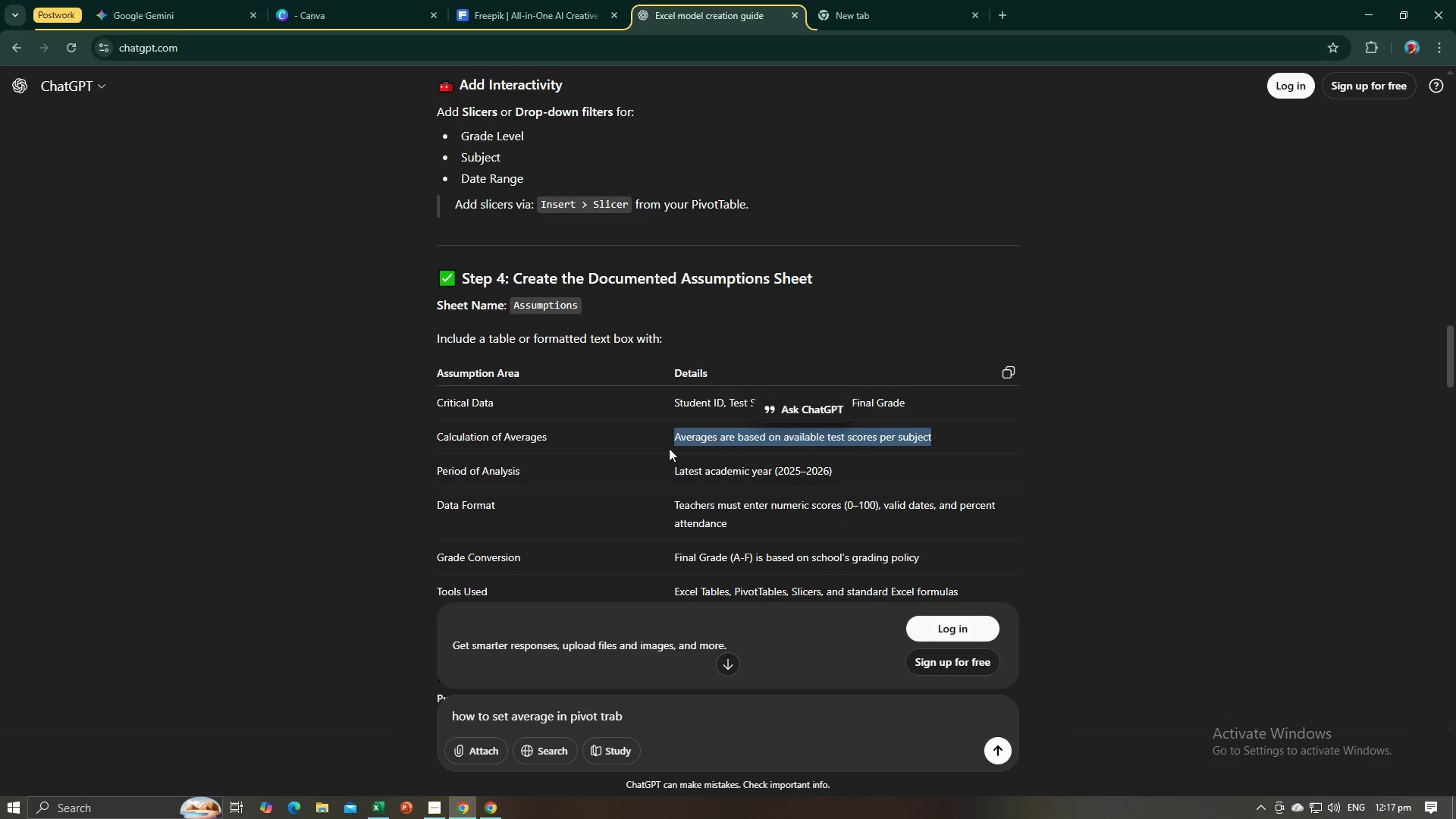 
key(Alt+AltLeft)
 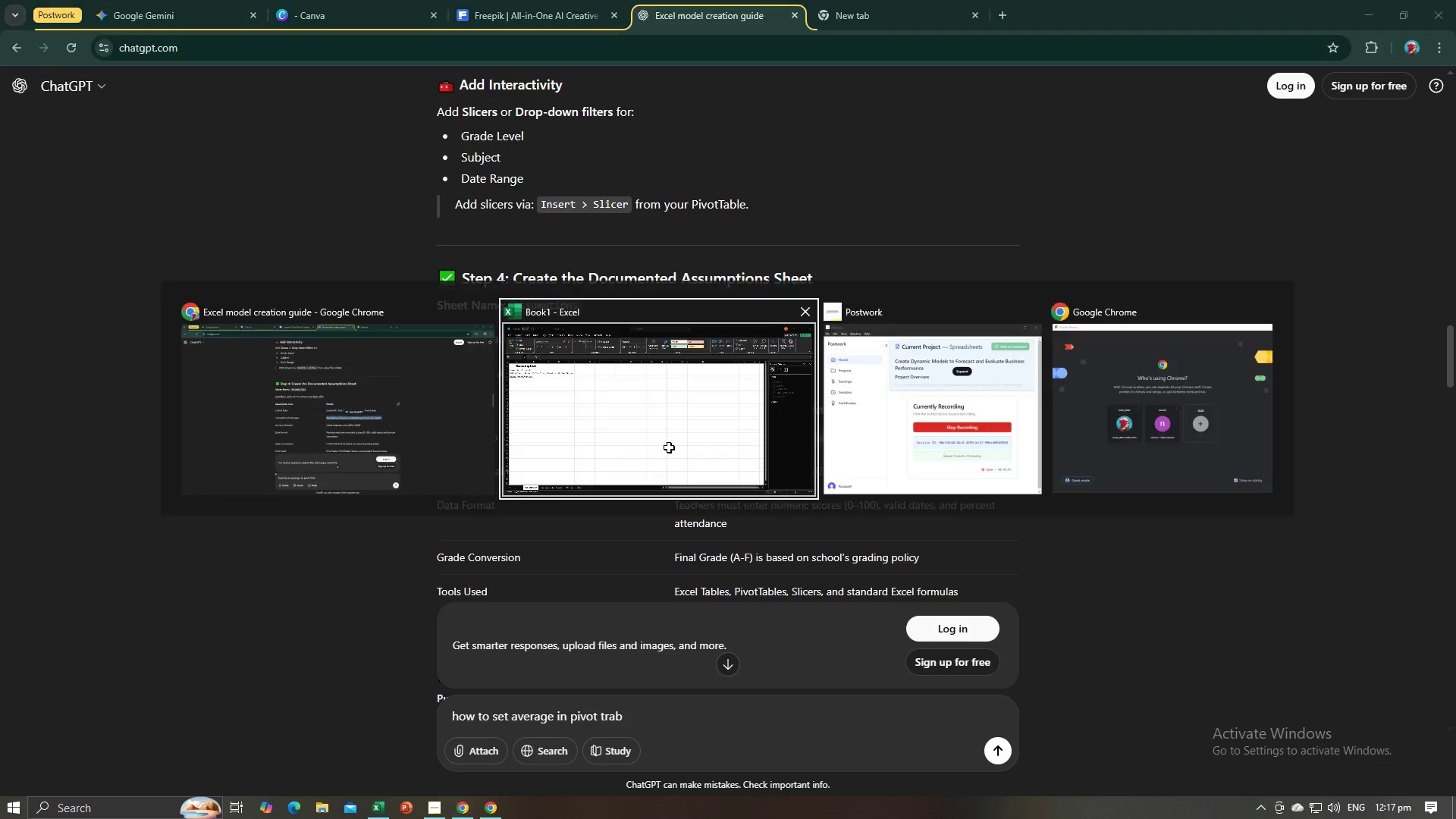 
key(Alt+Tab)
 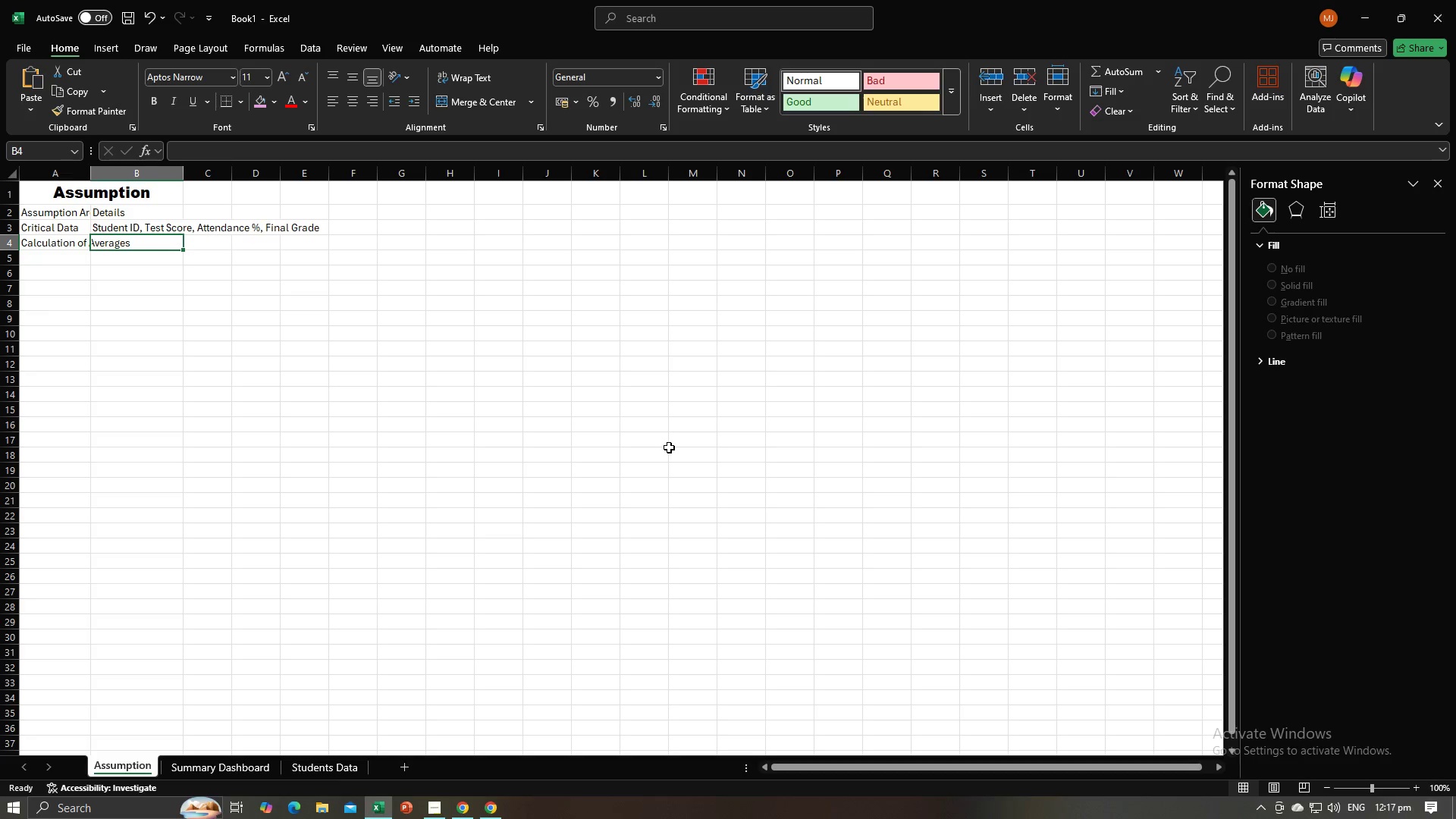 
key(Control+V)
 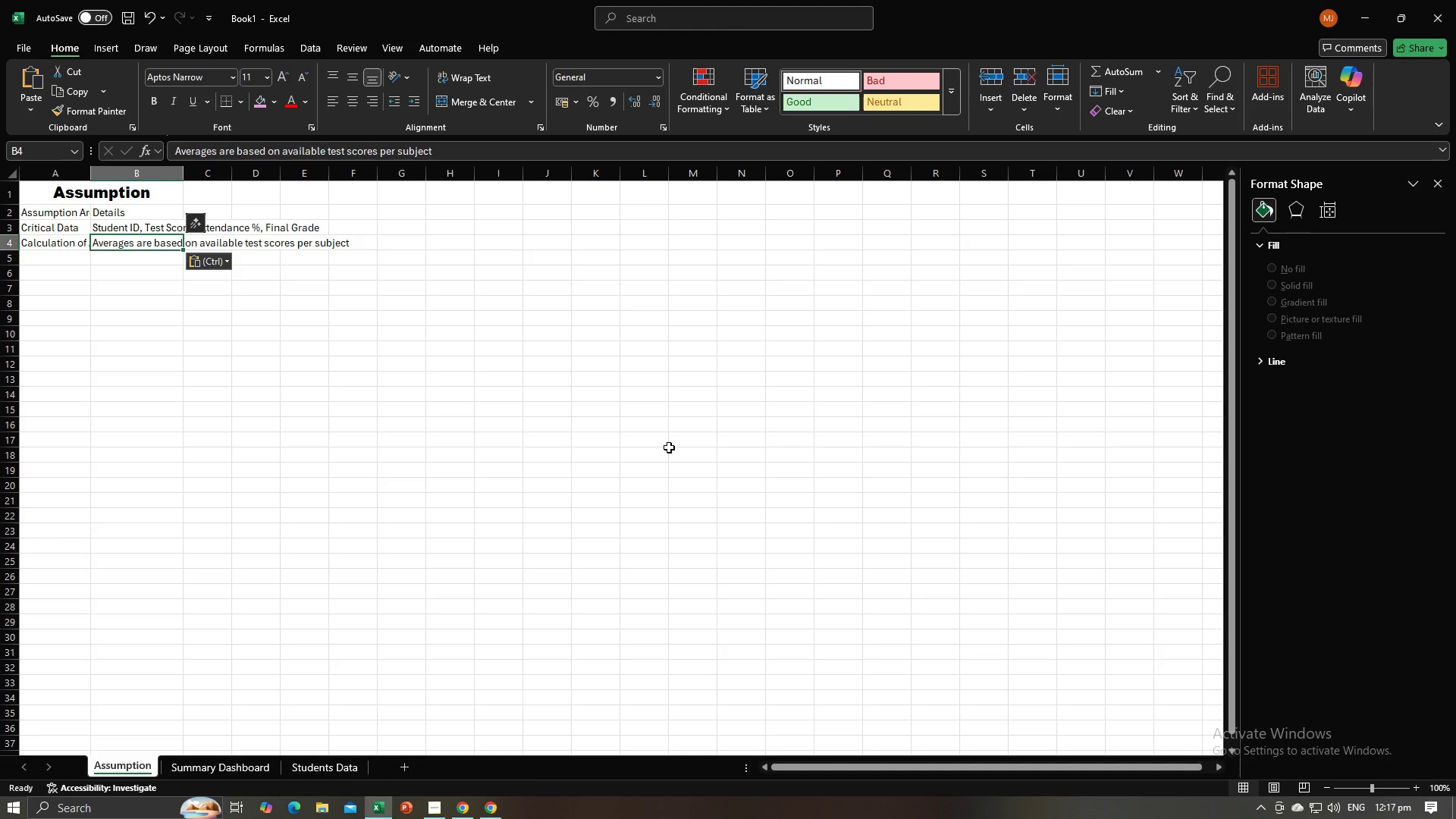 
key(Enter)
 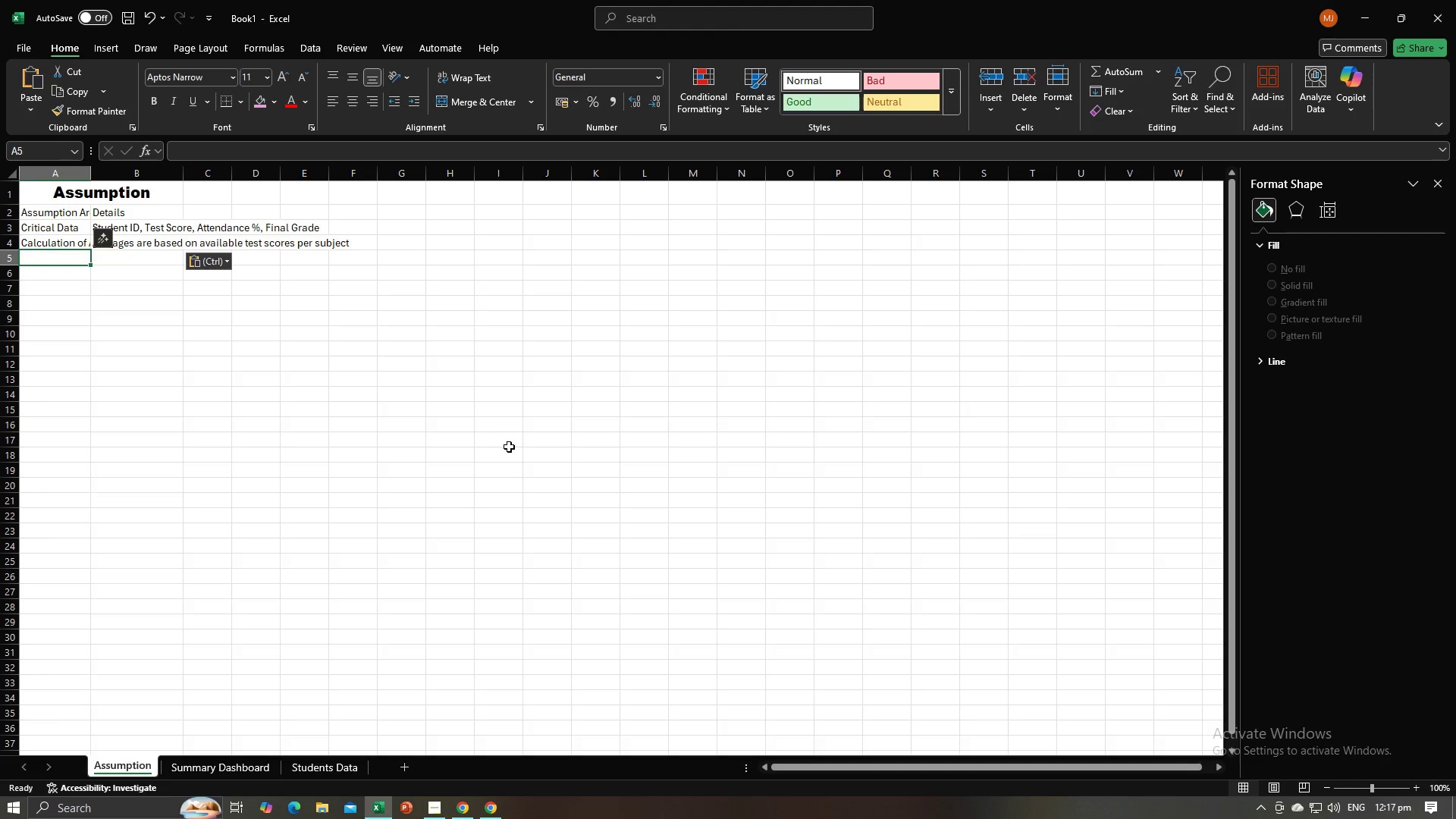 
key(Alt+AltLeft)
 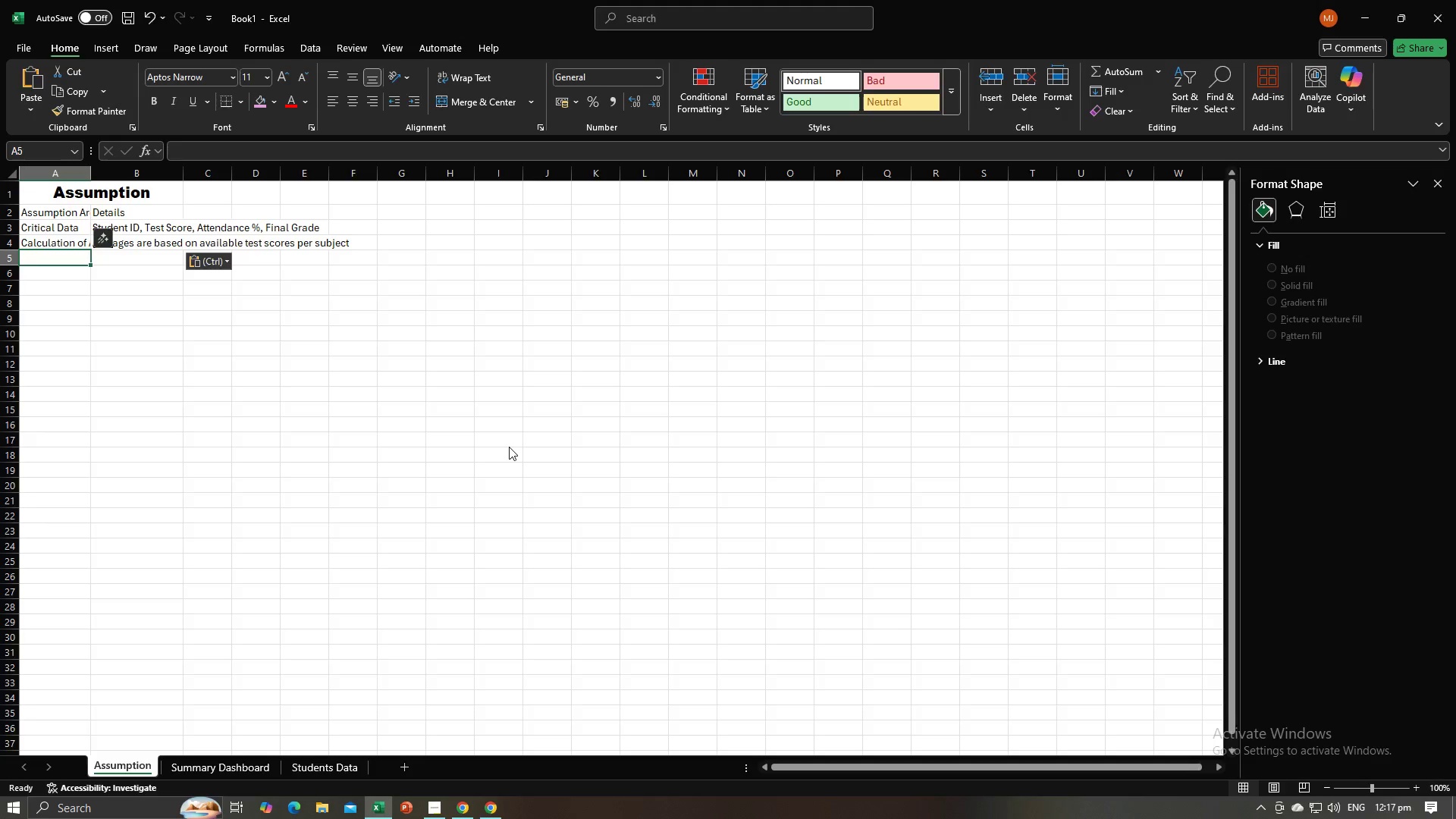 
key(Alt+Tab)
 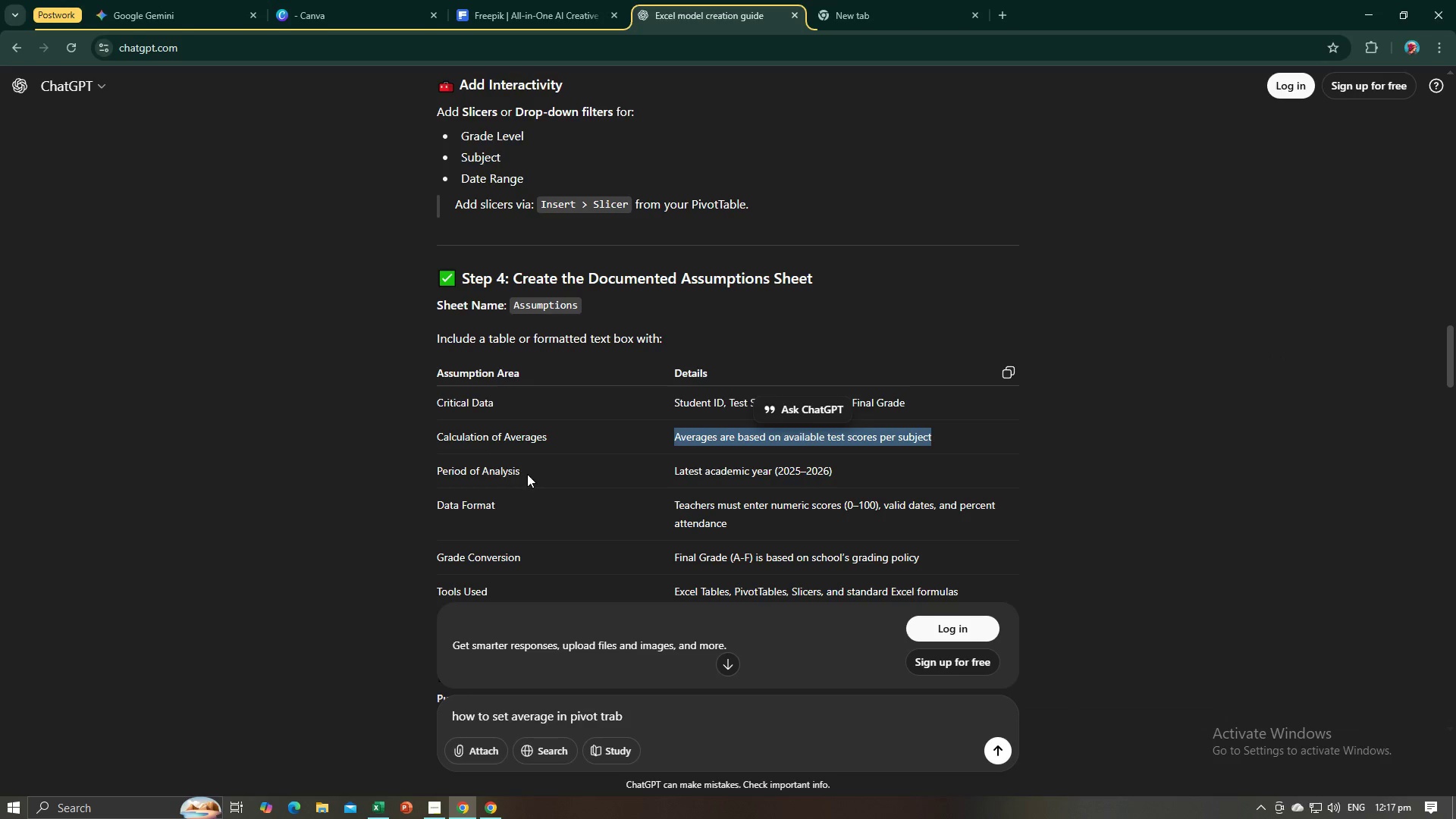 
left_click_drag(start_coordinate=[527, 474], to_coordinate=[435, 473])
 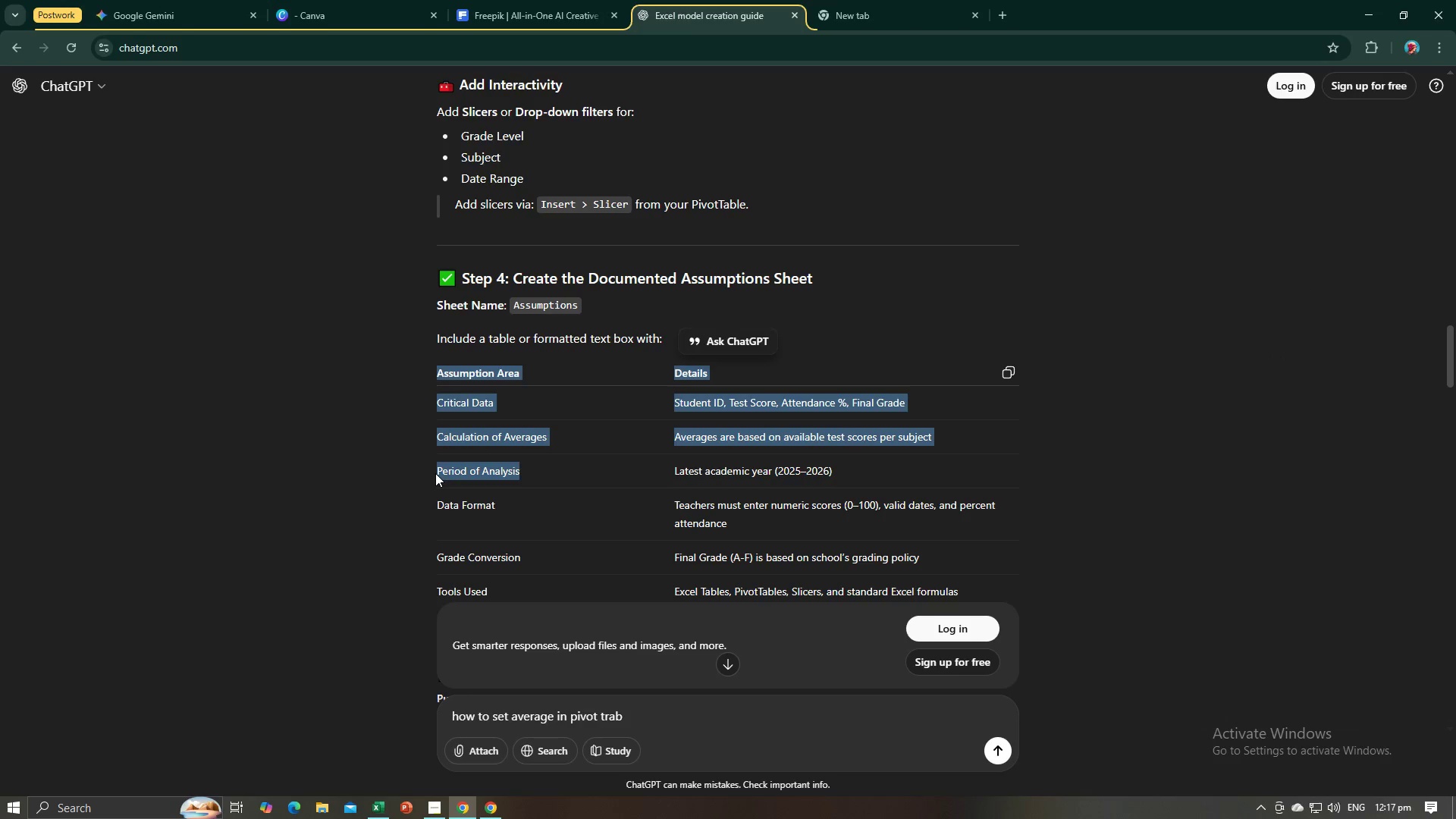 
hold_key(key=ControlLeft, duration=0.5)
 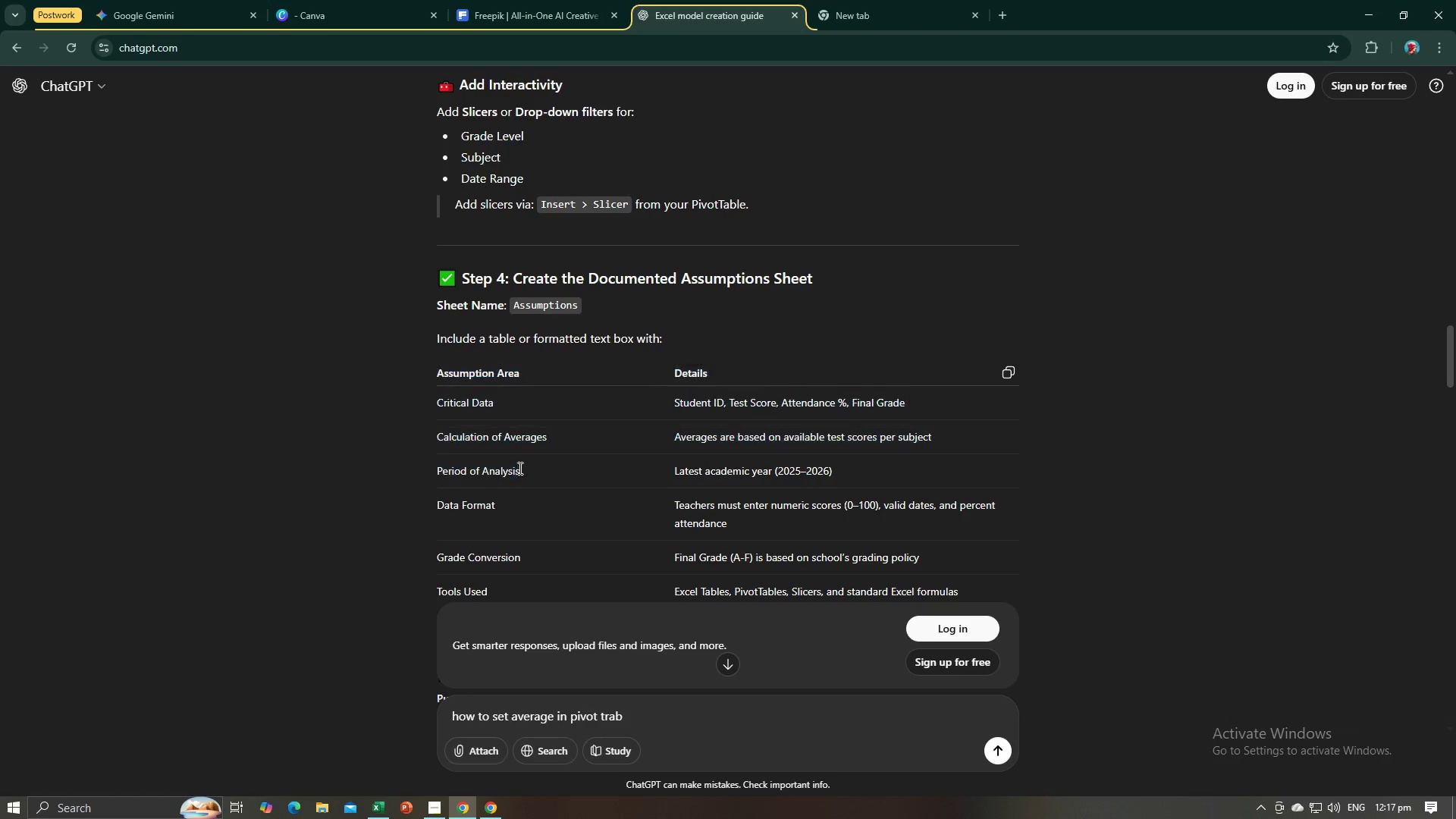 
left_click([515, 469])
 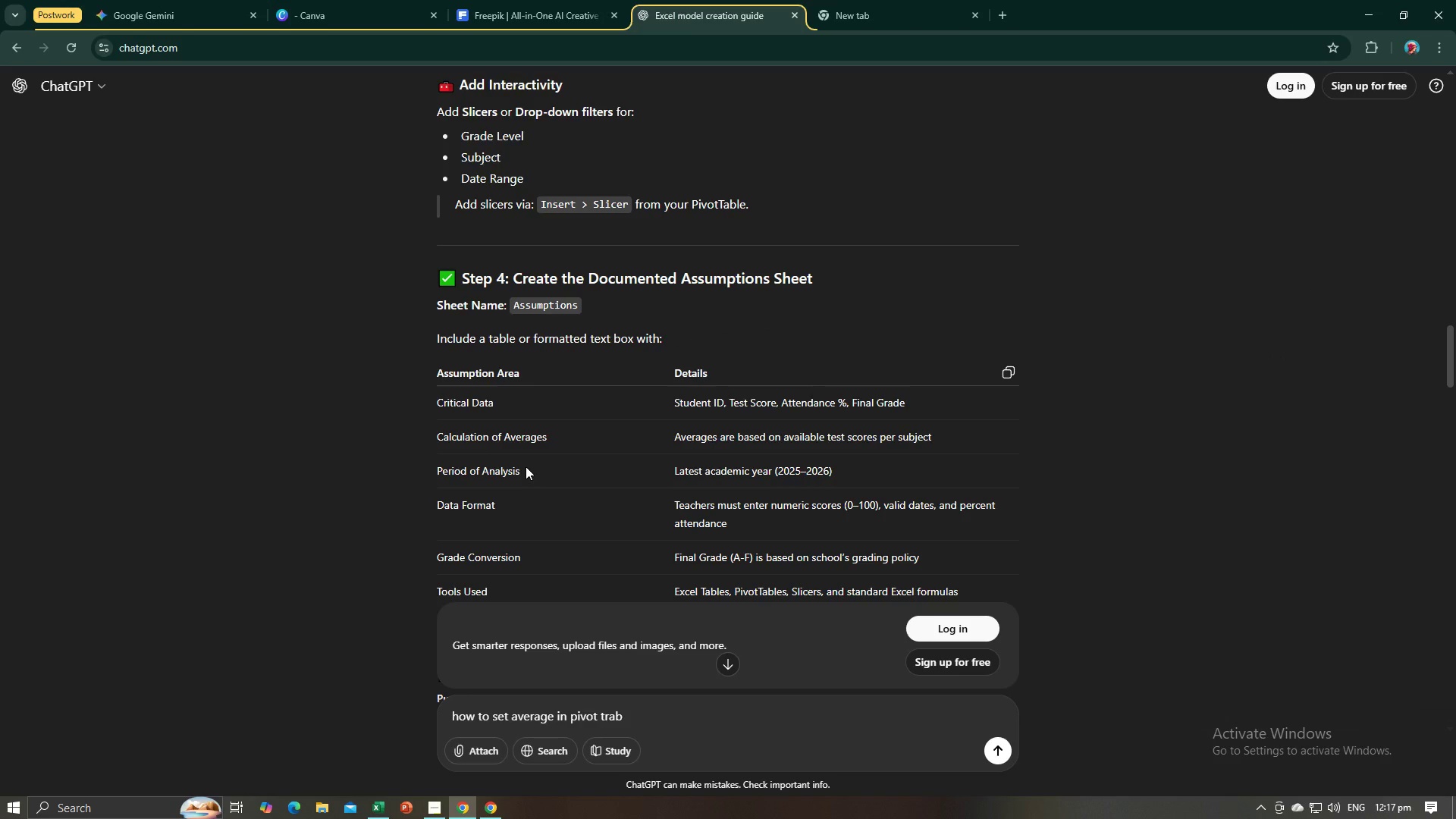 
left_click_drag(start_coordinate=[529, 466], to_coordinate=[439, 474])
 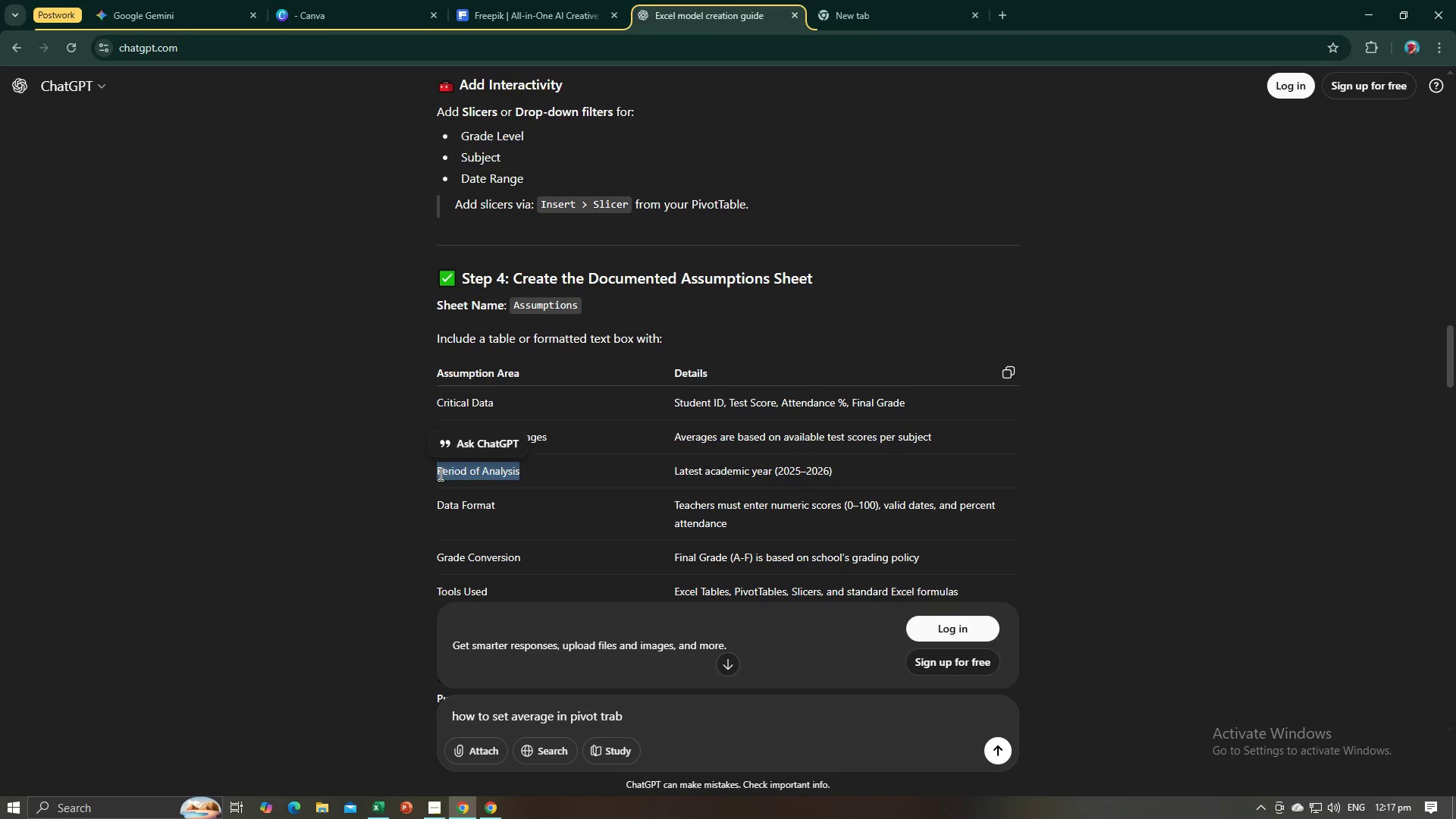 
key(Control+C)
 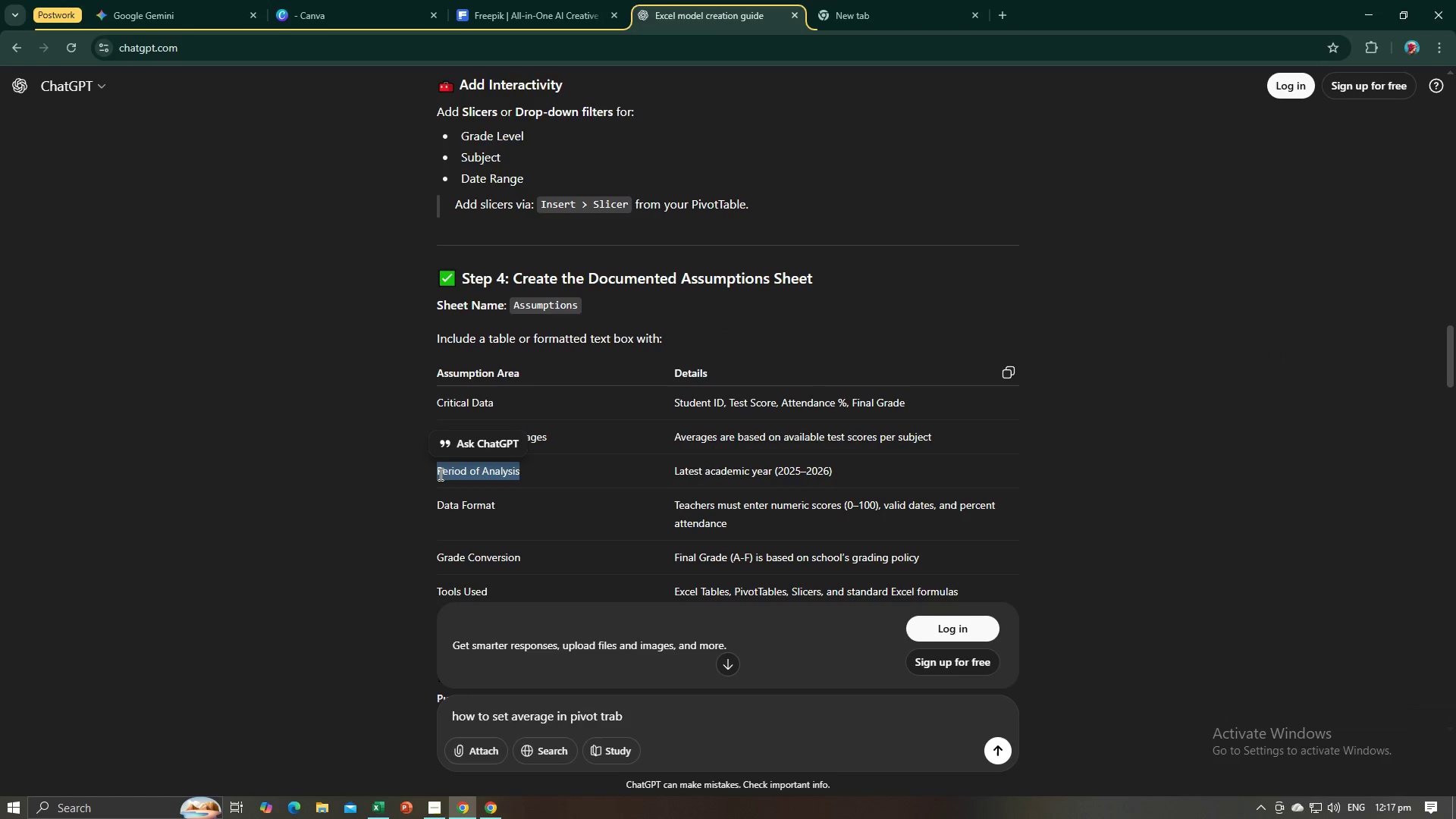 
key(Control+C)
 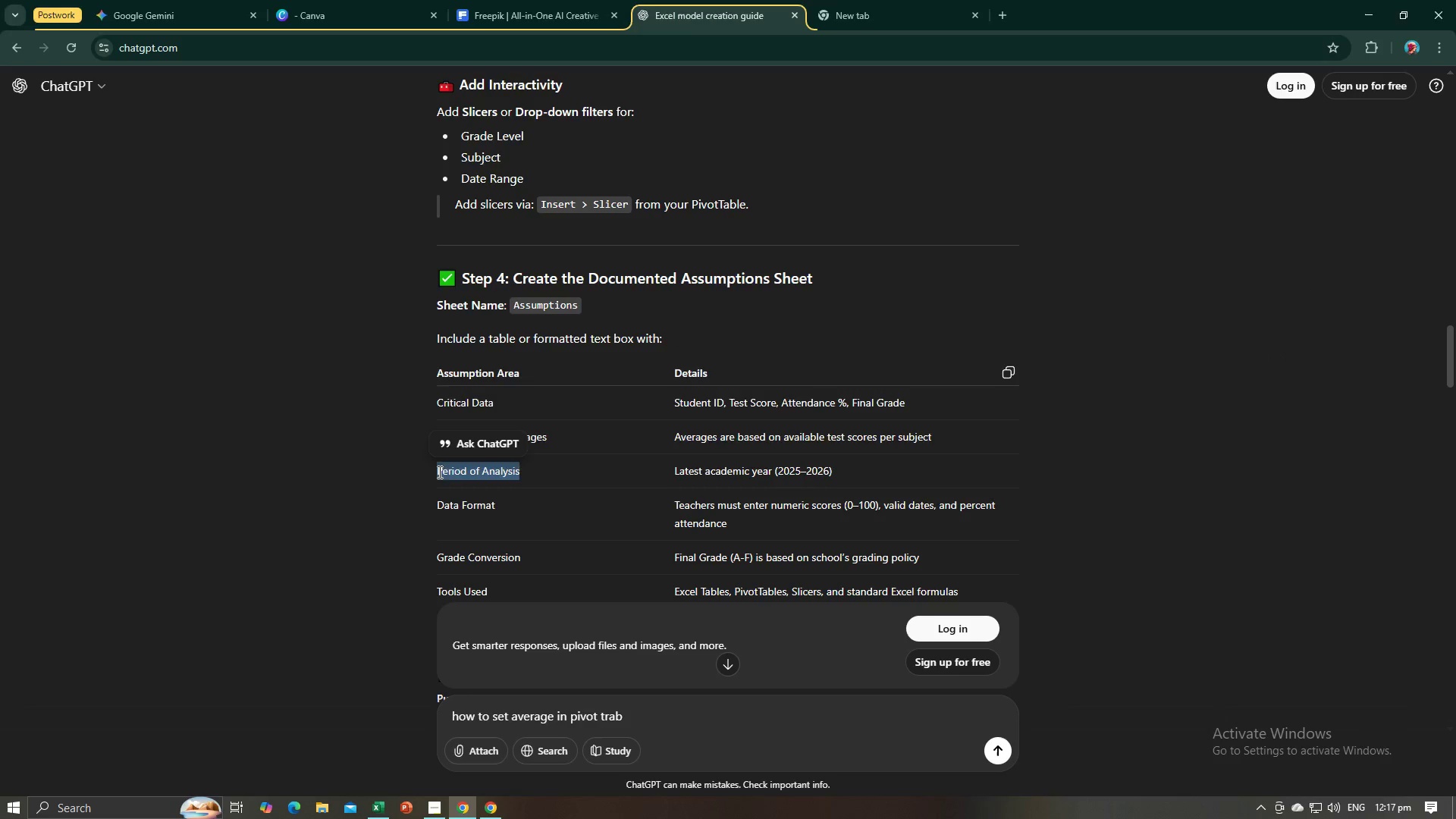 
key(Alt+AltLeft)
 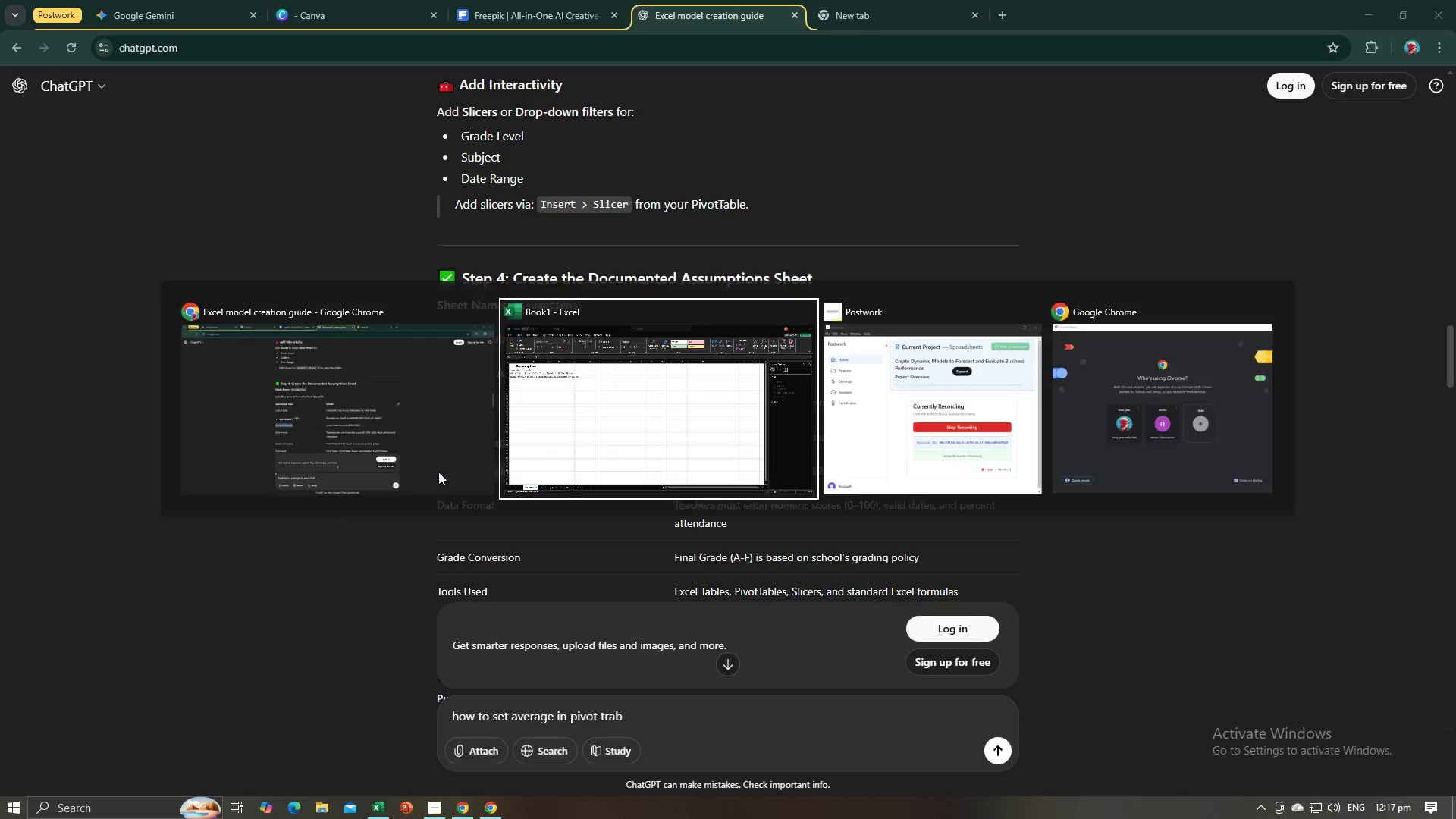 
key(Alt+Tab)
 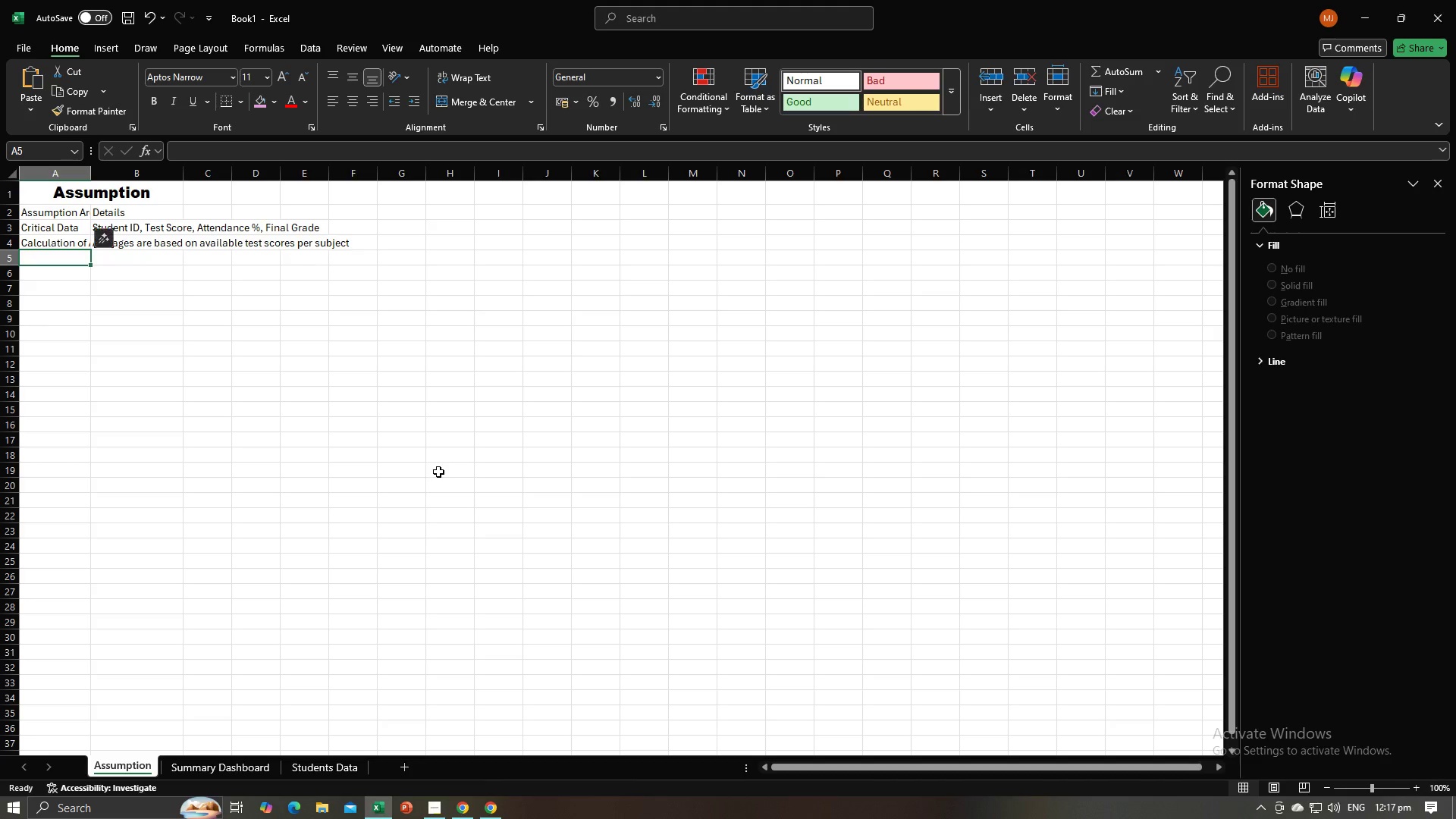 
key(Control+V)
 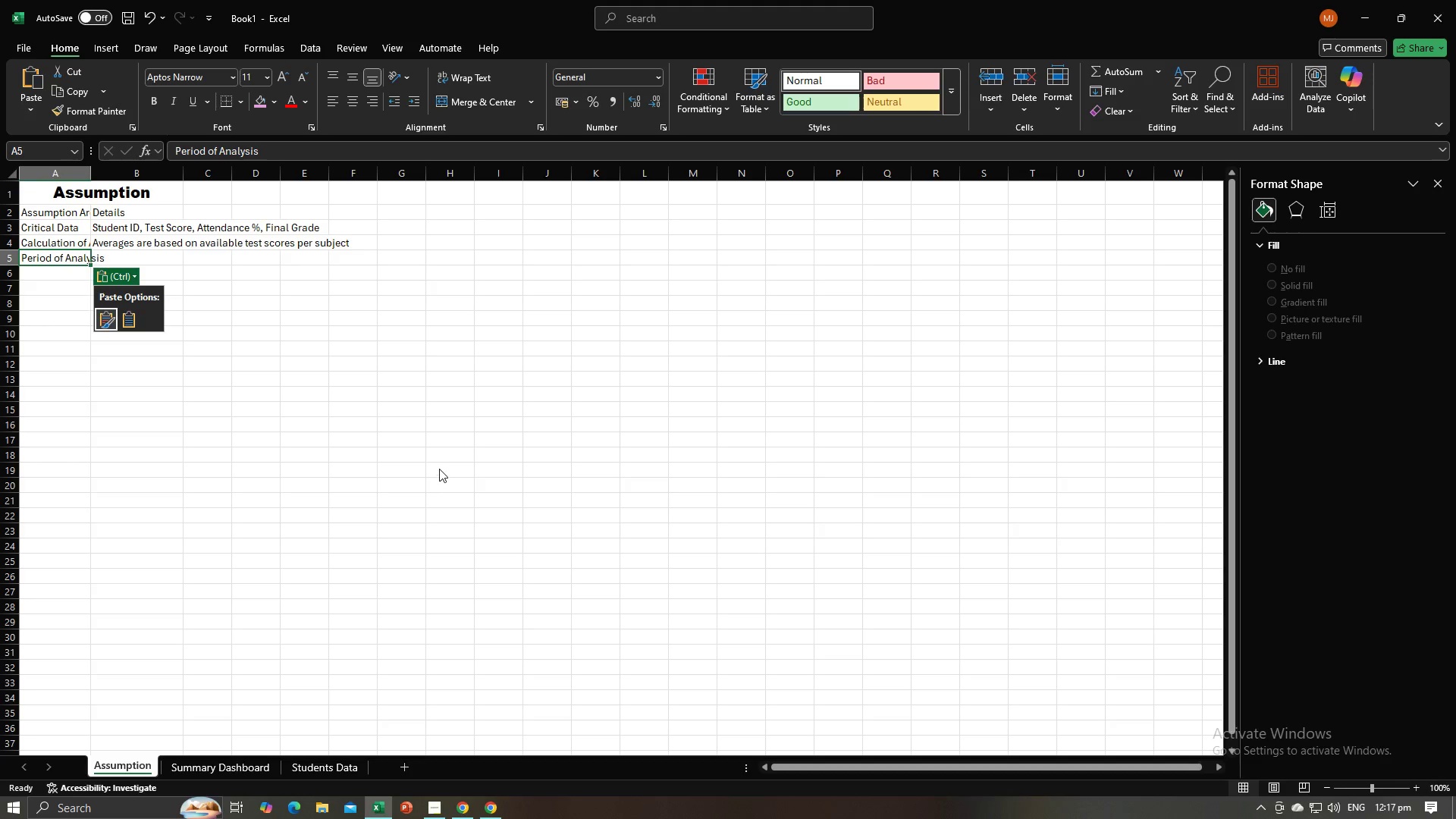 
key(Tab)
 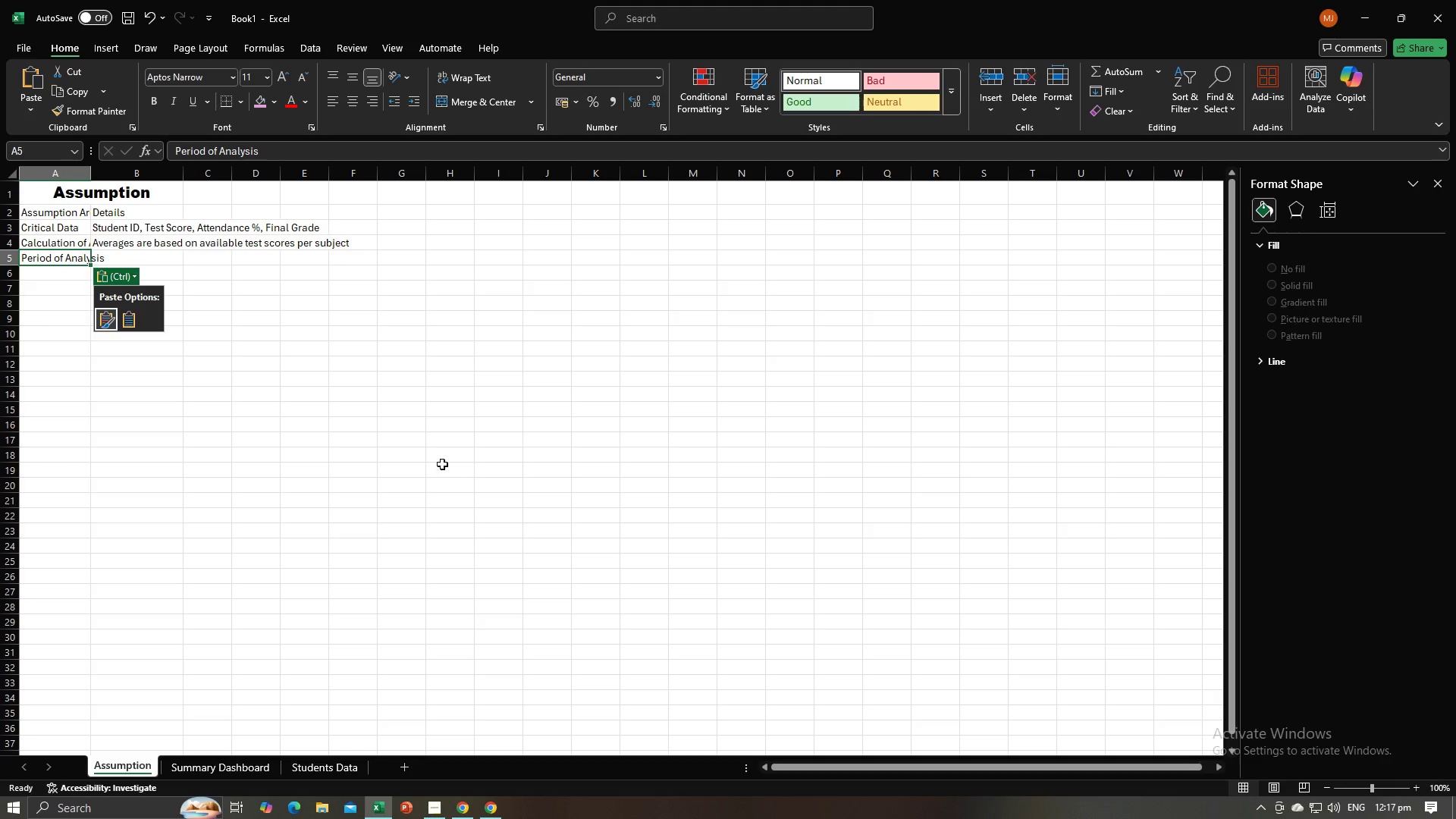 
key(Alt+AltLeft)
 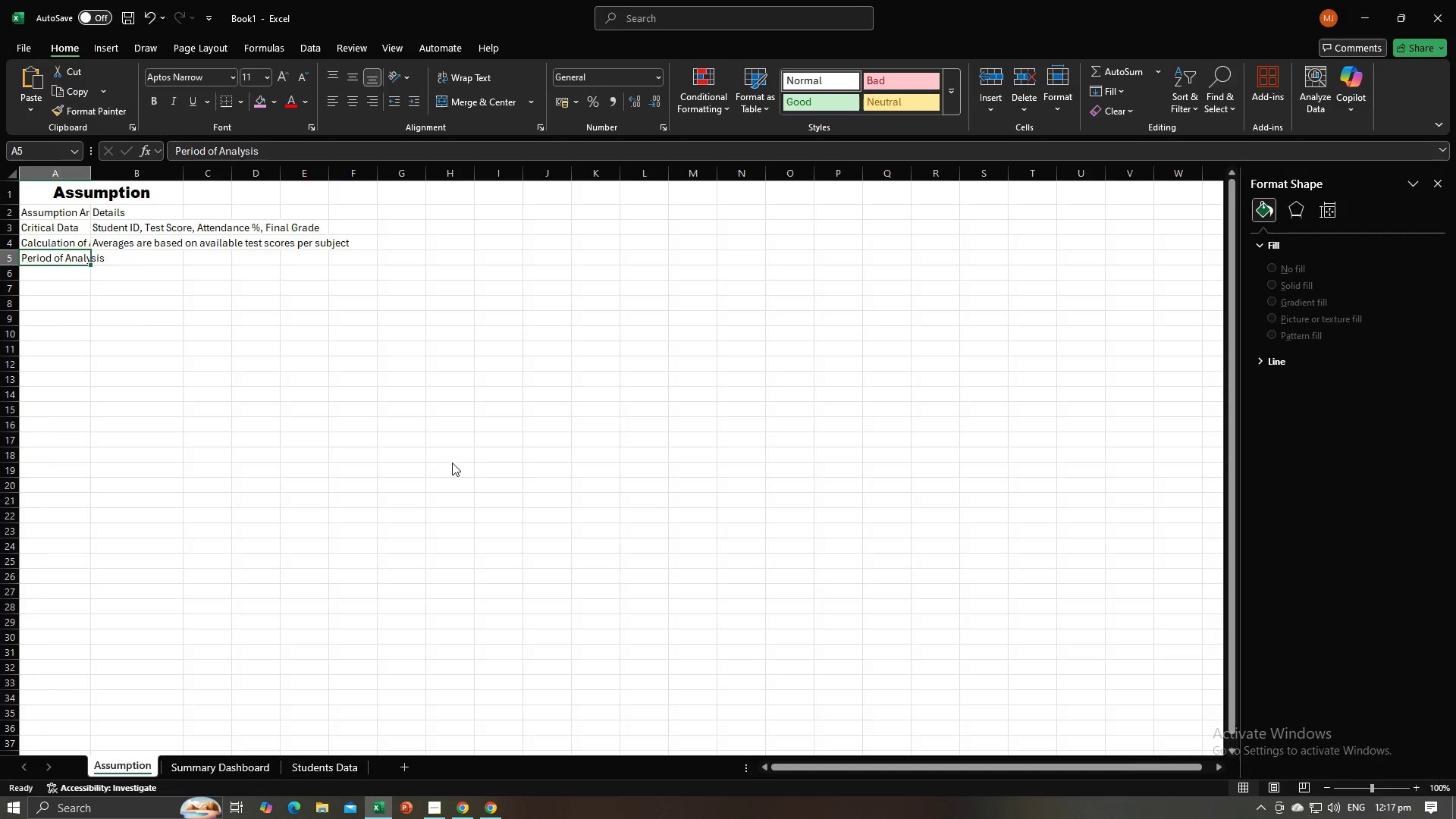 
key(Alt+Tab)
 